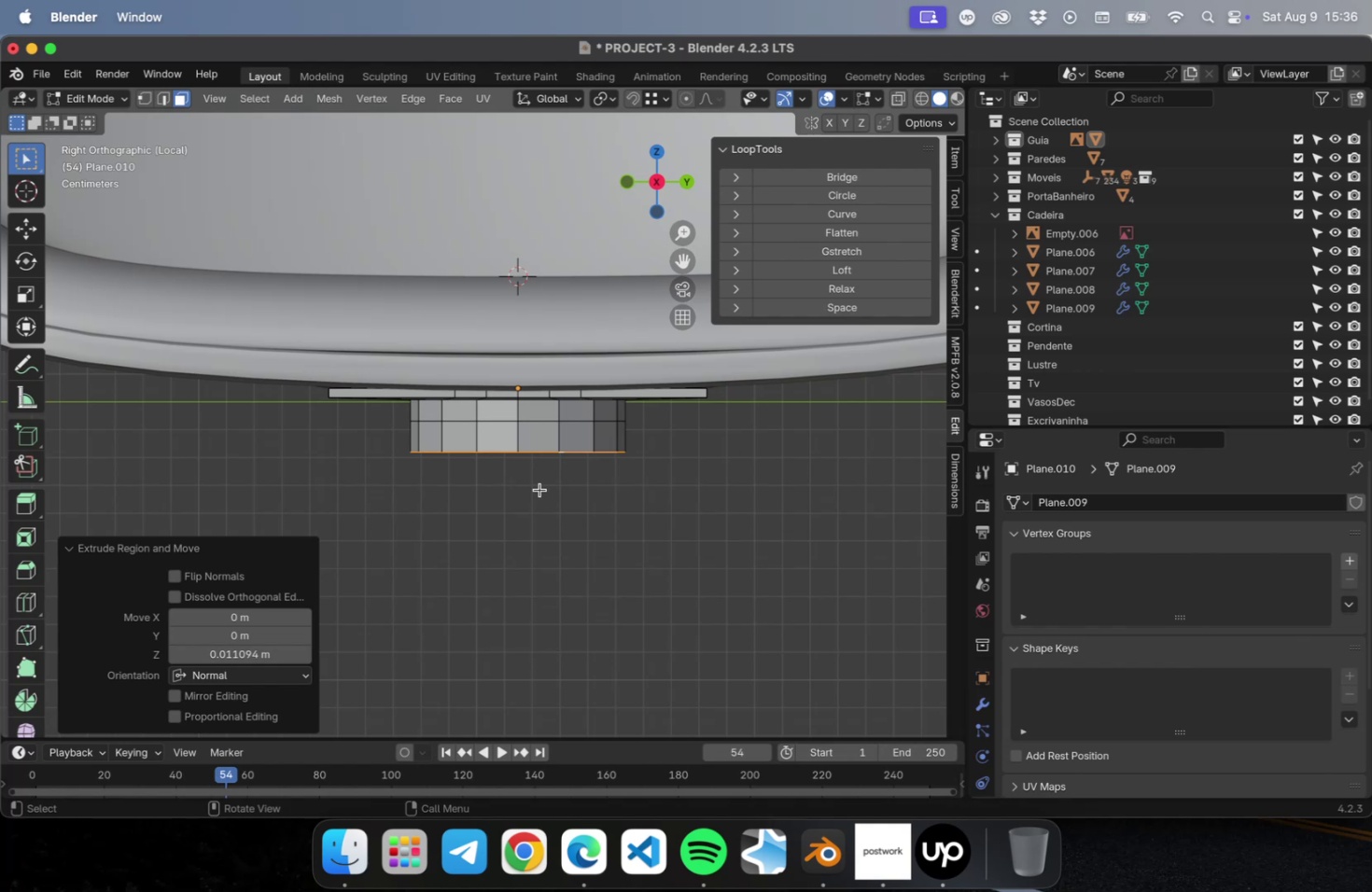 
key(S)
 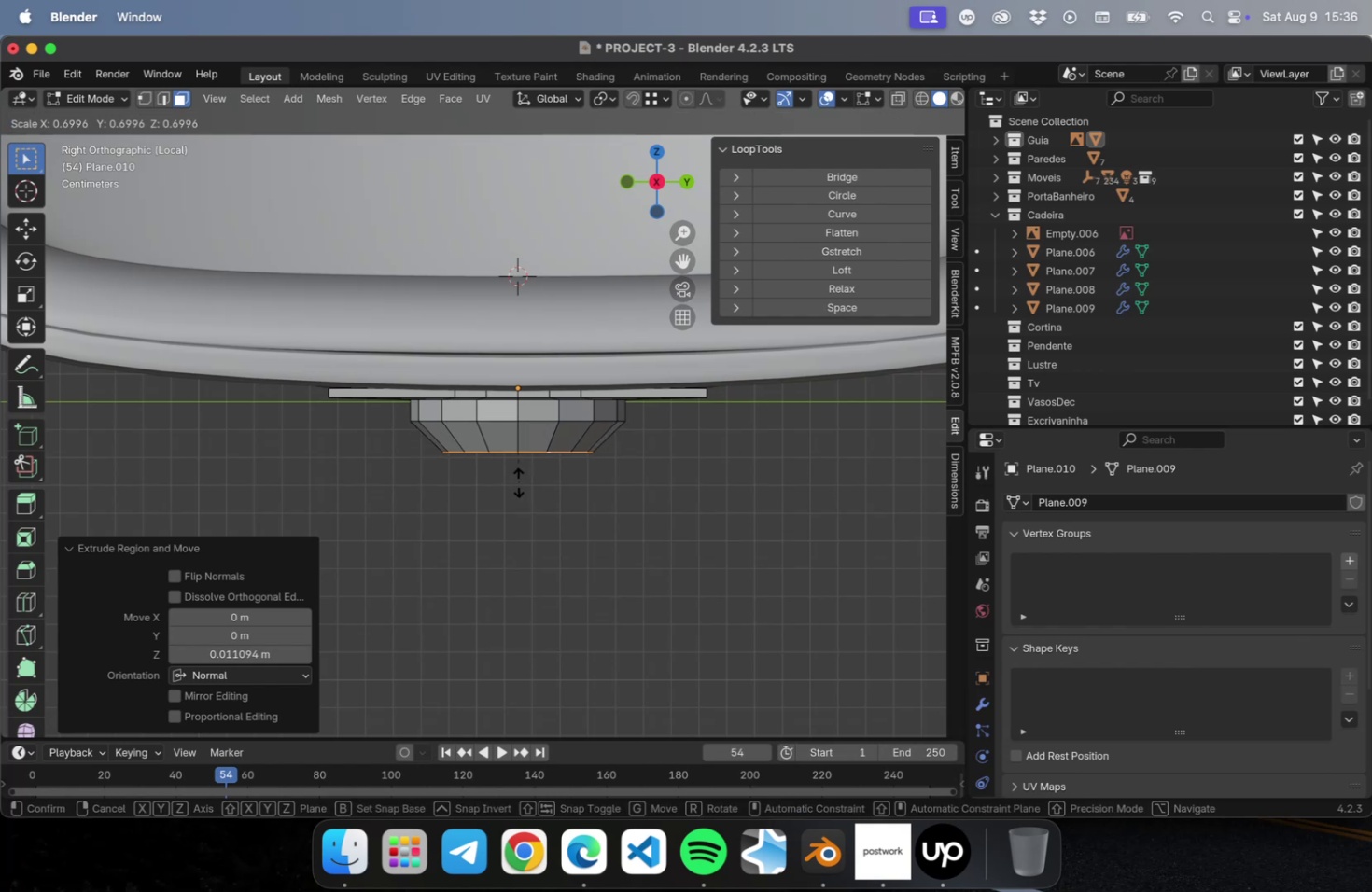 
left_click([518, 481])
 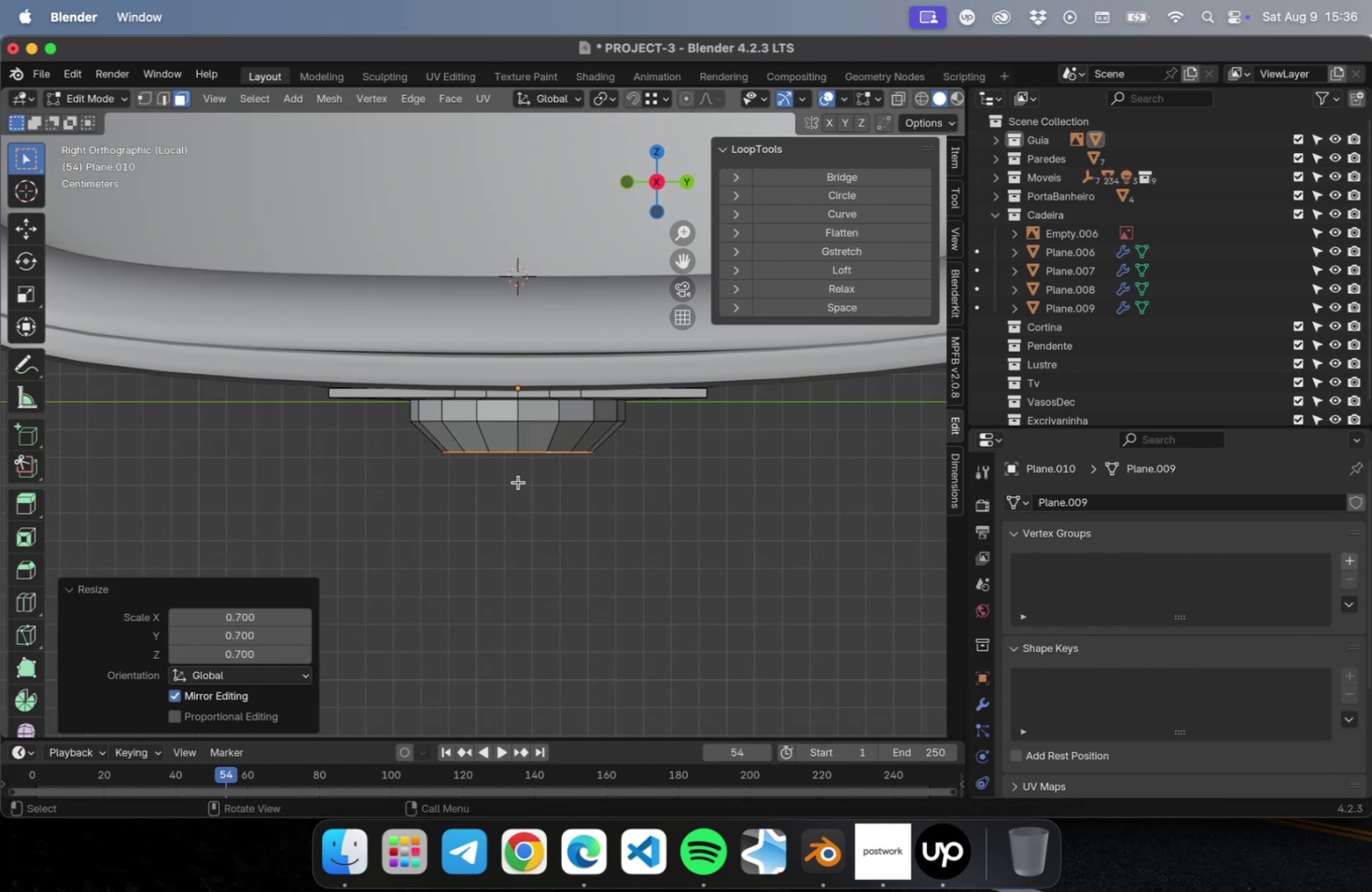 
scroll: coordinate [520, 482], scroll_direction: down, amount: 24.0
 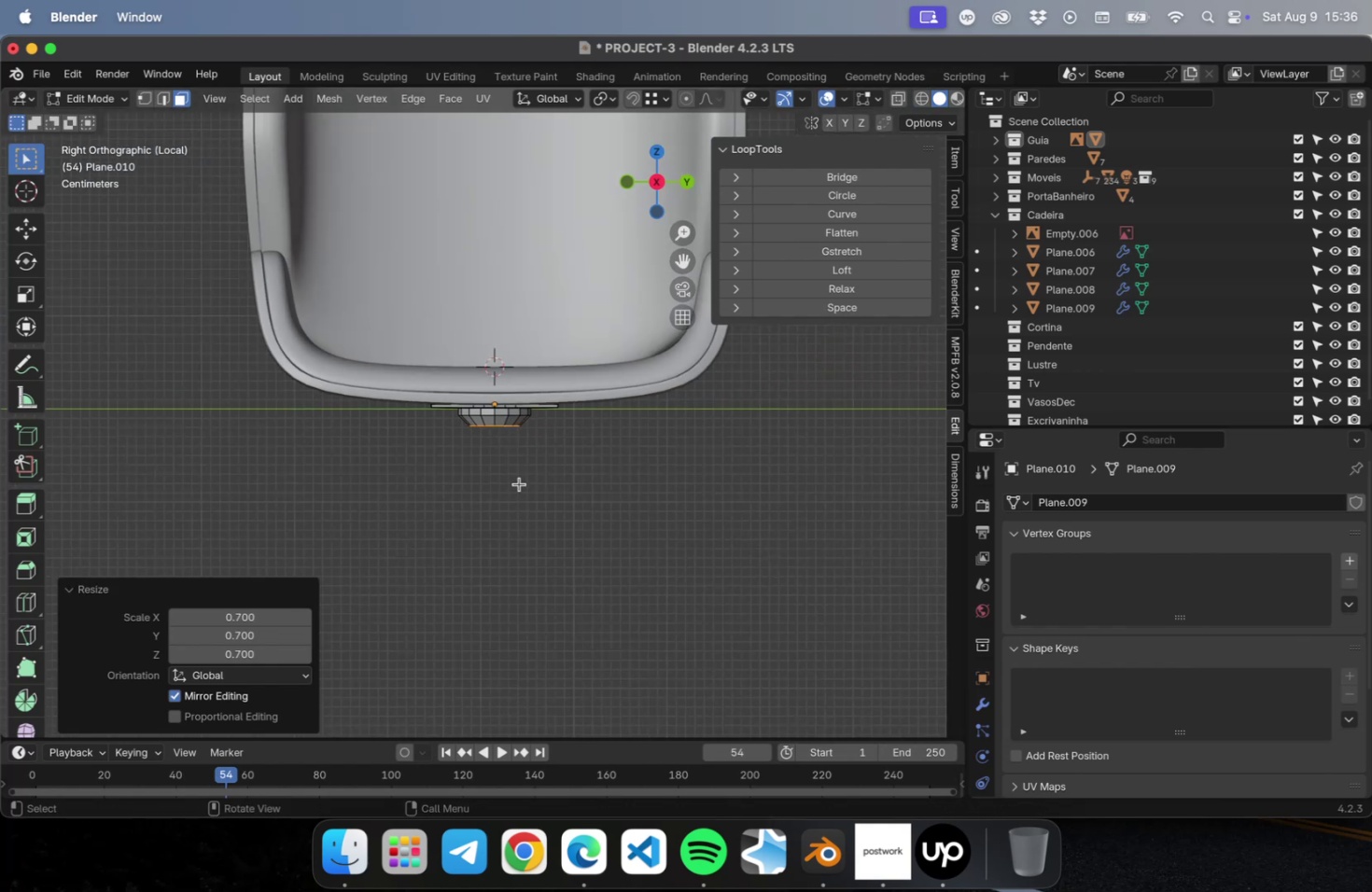 
hold_key(key=ShiftLeft, duration=3.4)
 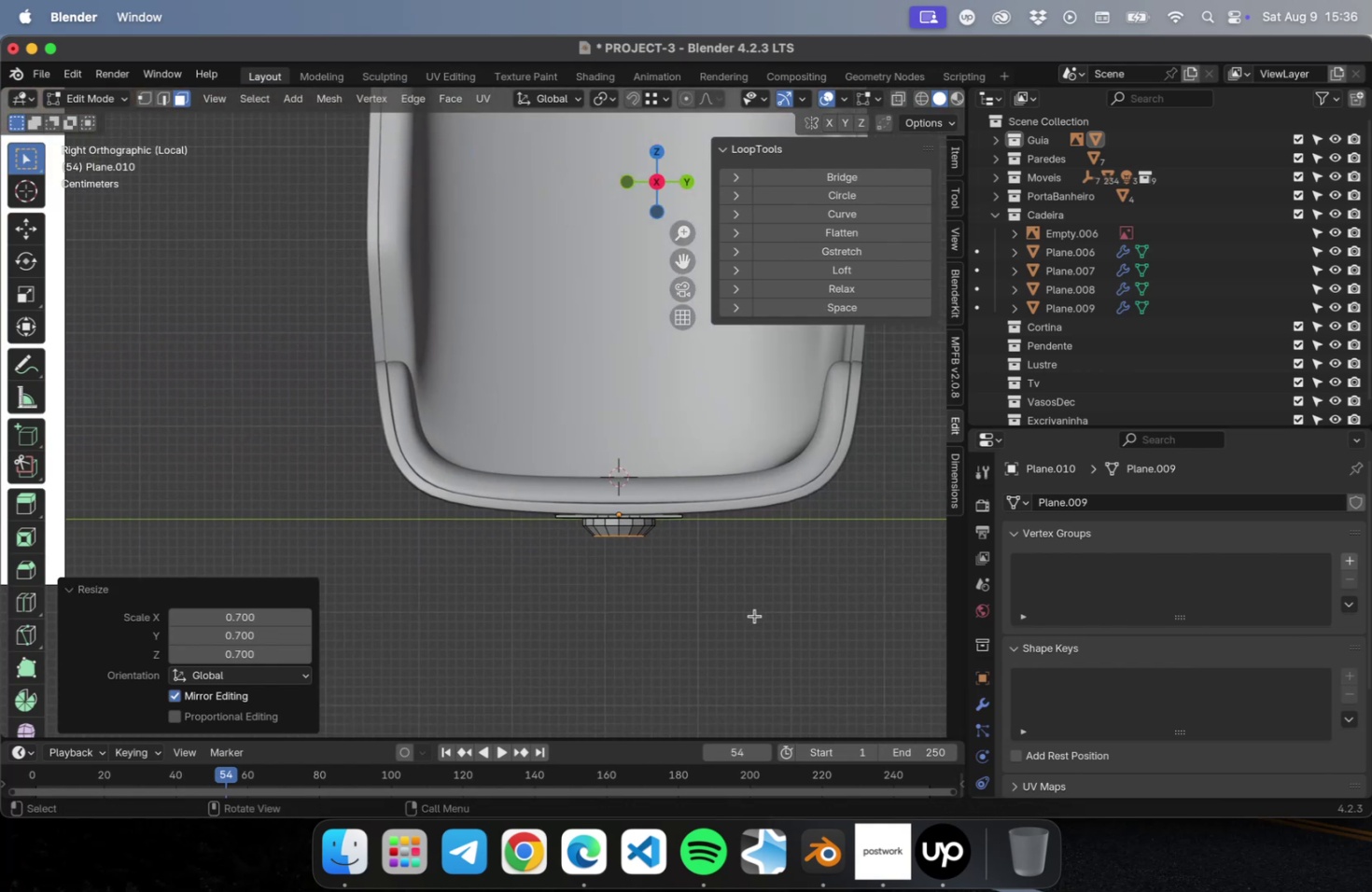 
scroll: coordinate [750, 609], scroll_direction: up, amount: 17.0
 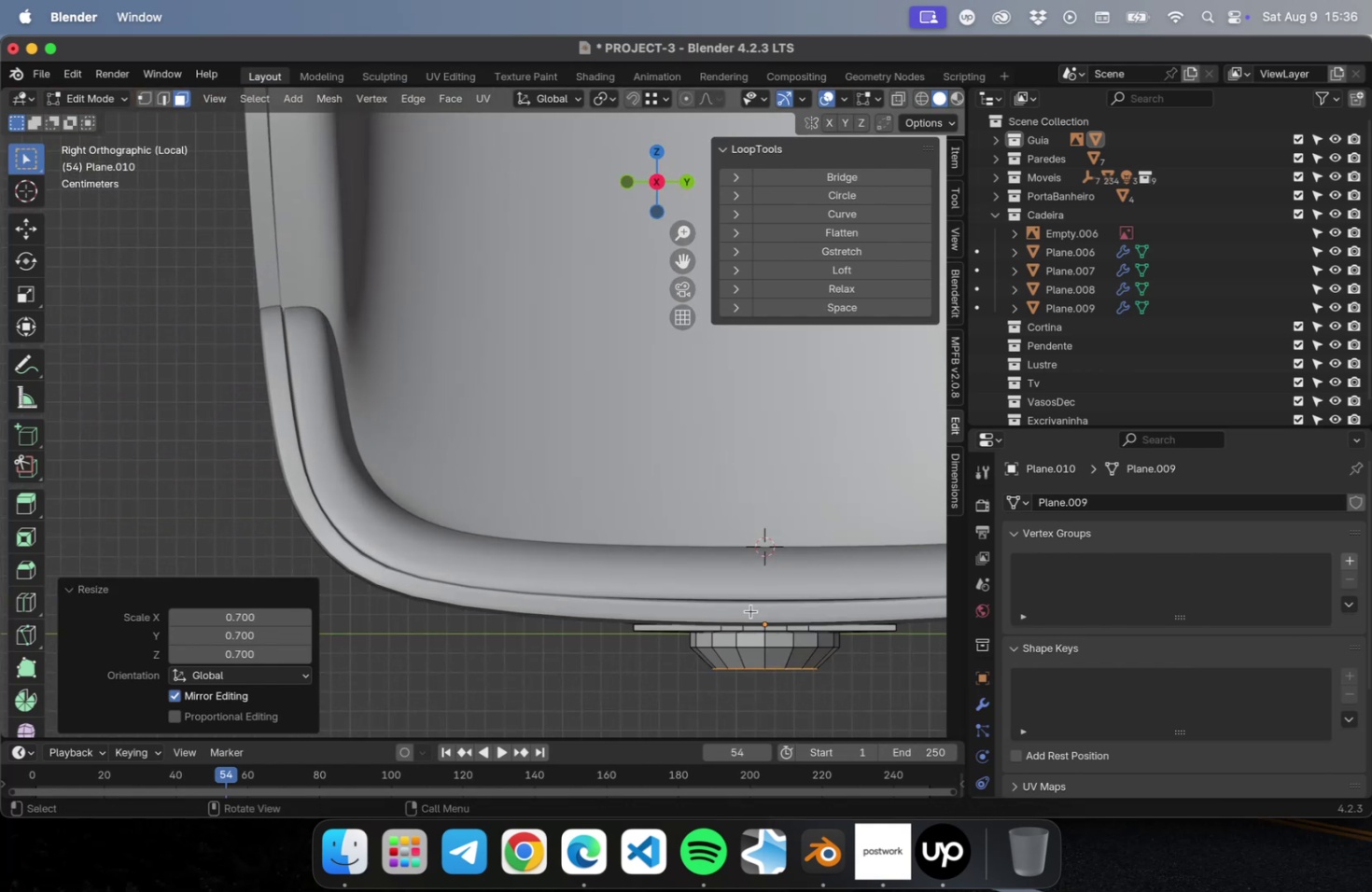 
hold_key(key=ShiftLeft, duration=0.41)
 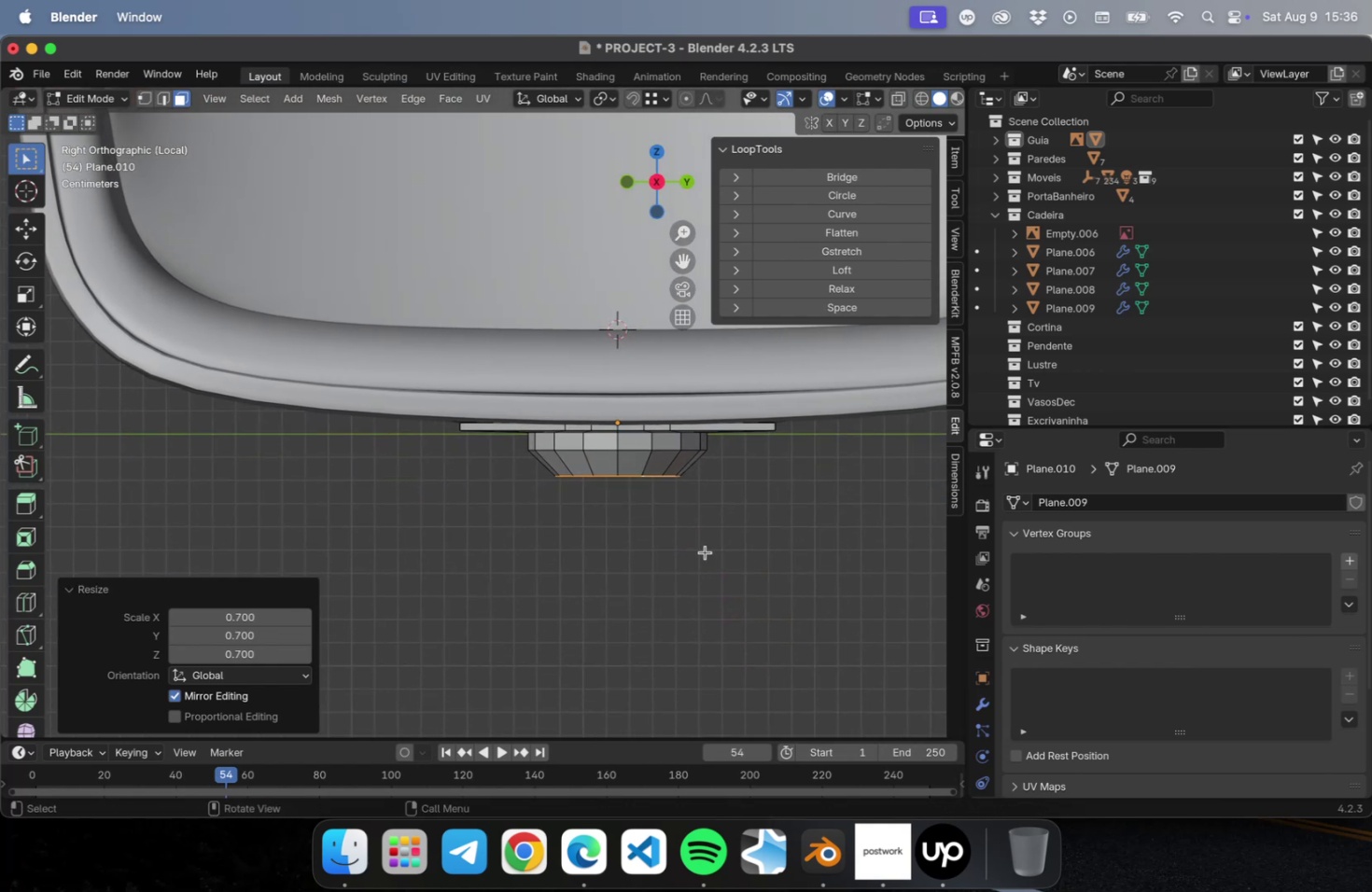 
hold_key(key=ShiftLeft, duration=0.39)
 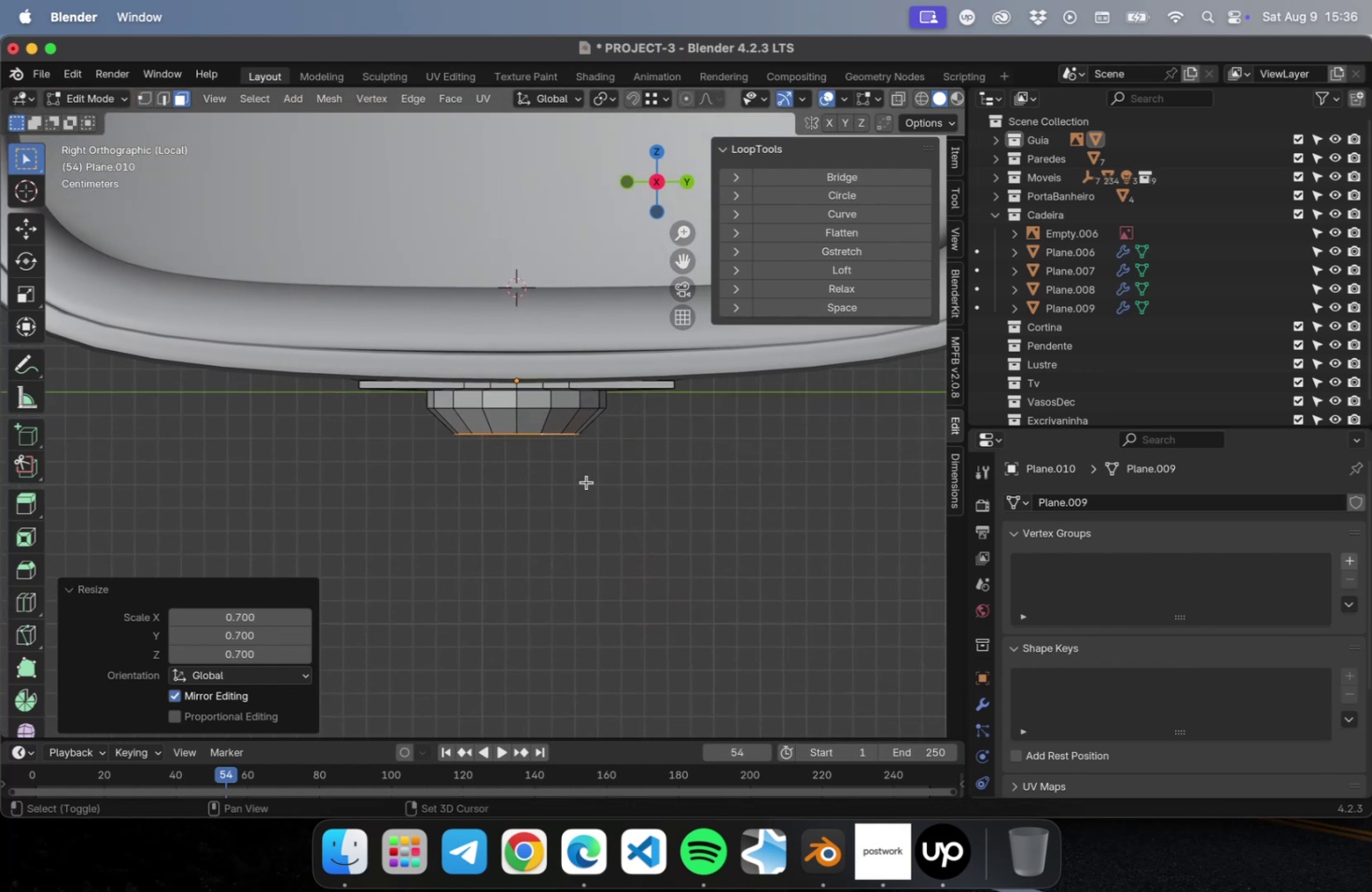 
scroll: coordinate [595, 496], scroll_direction: up, amount: 10.0
 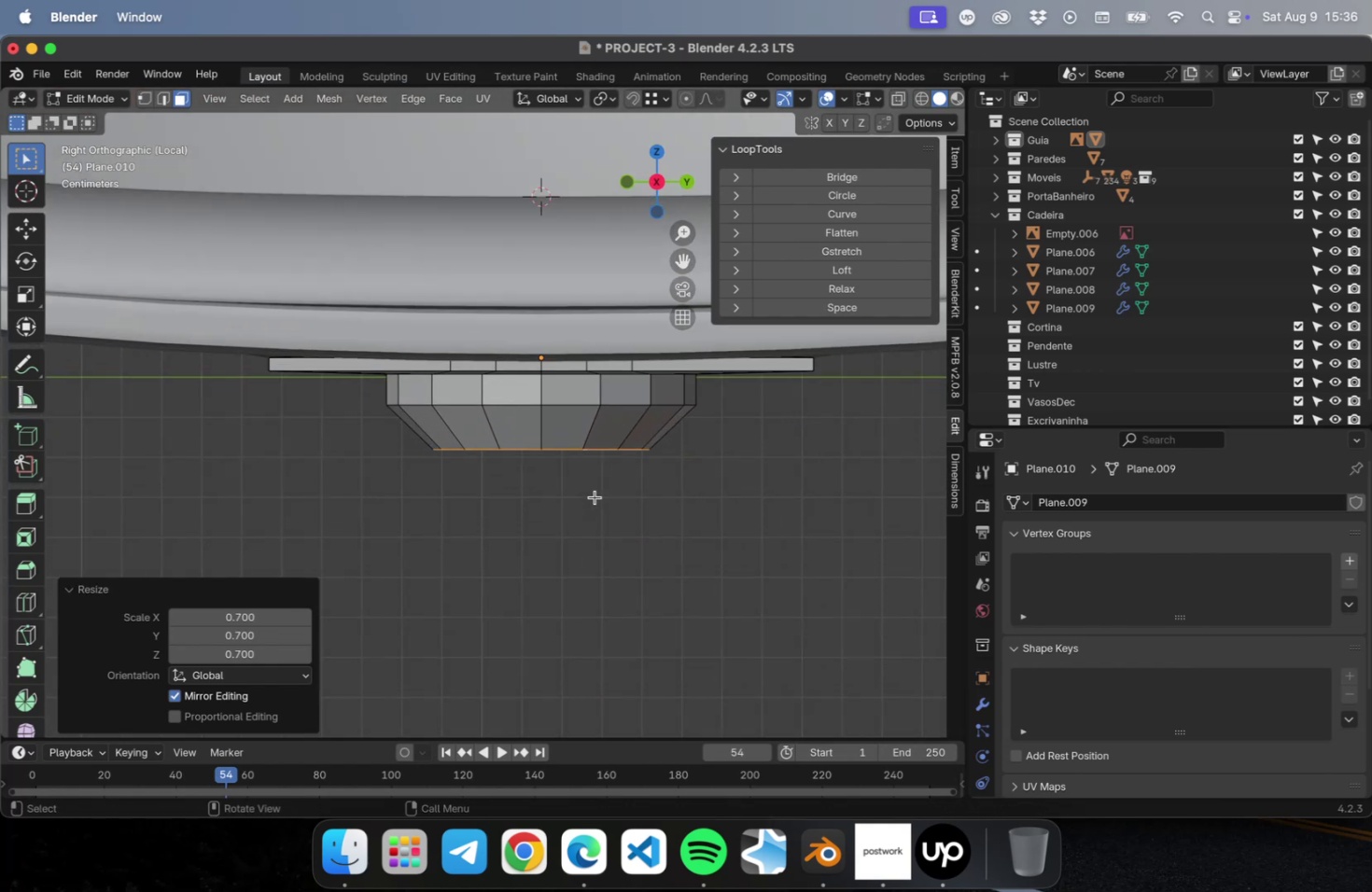 
hold_key(key=ShiftLeft, duration=0.35)
 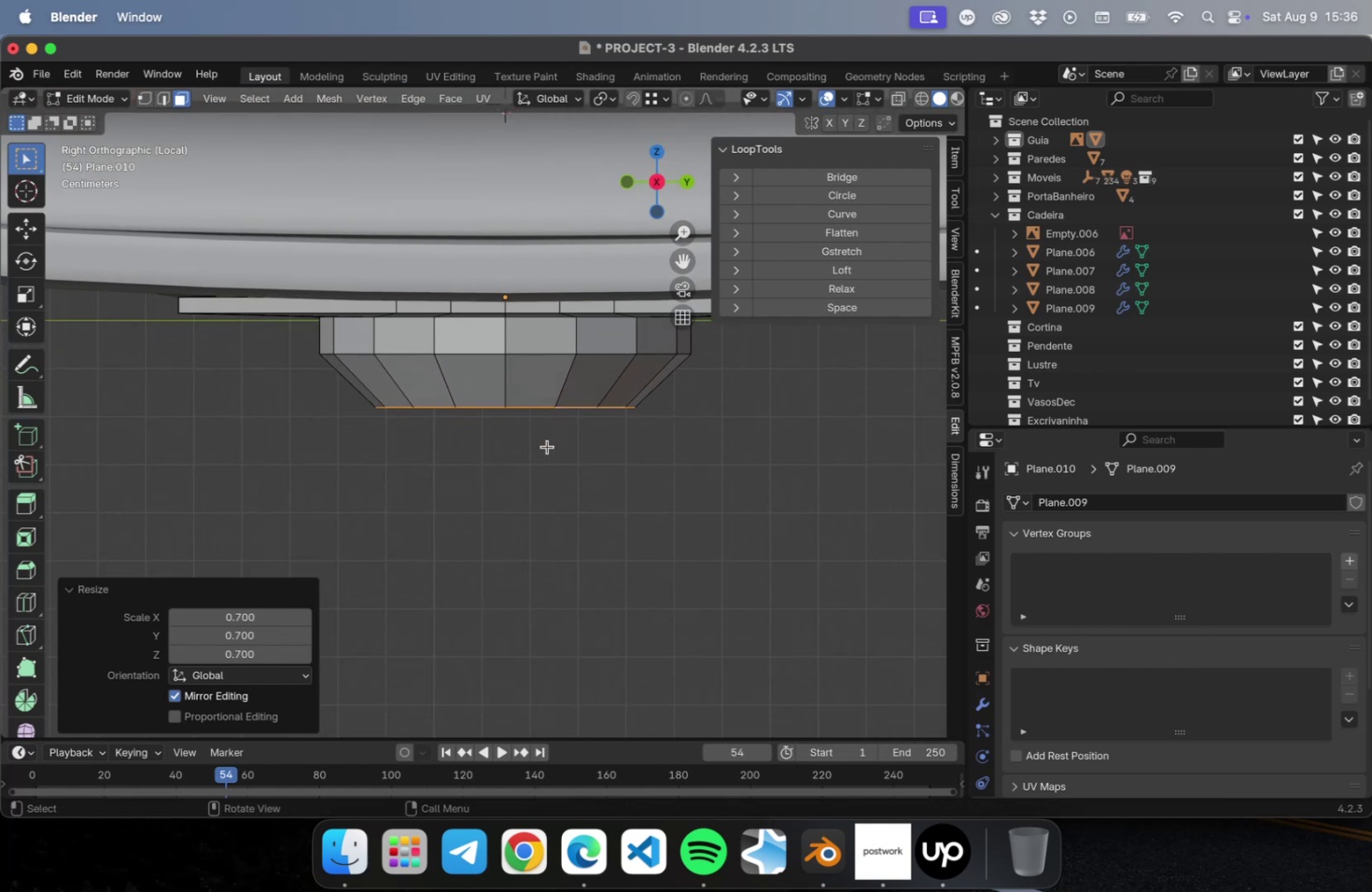 
key(E)
 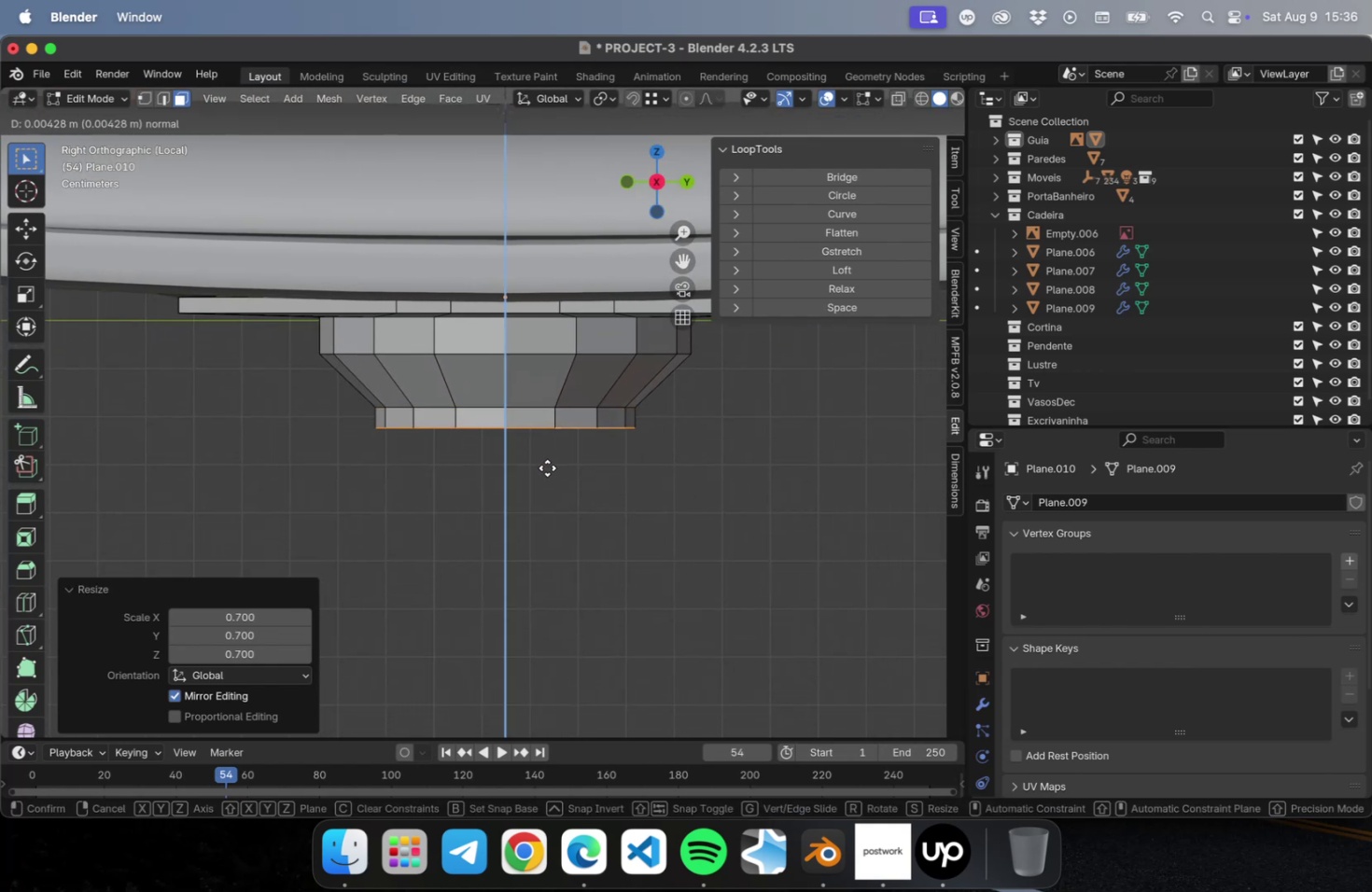 
left_click([547, 470])
 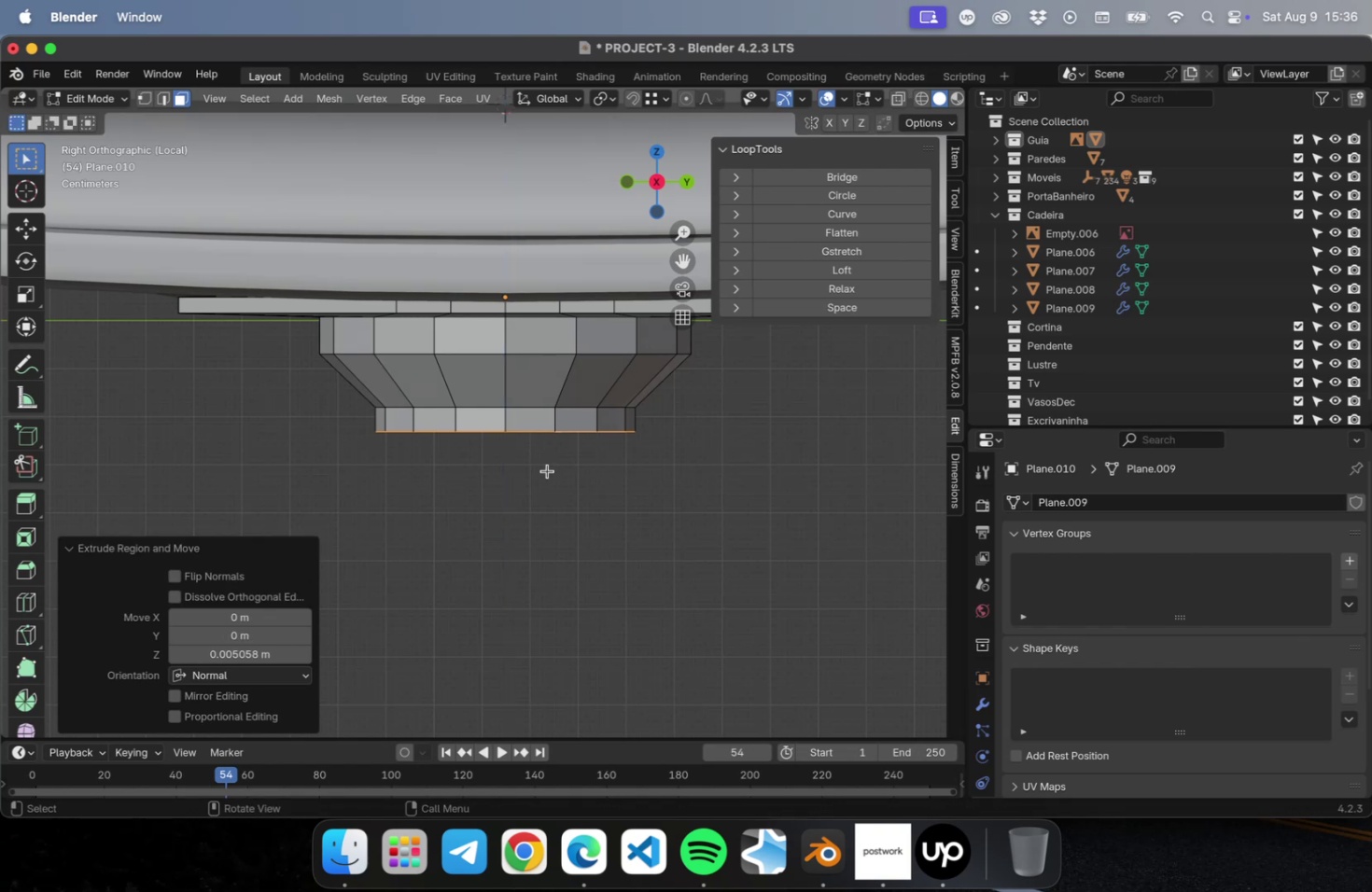 
key(S)
 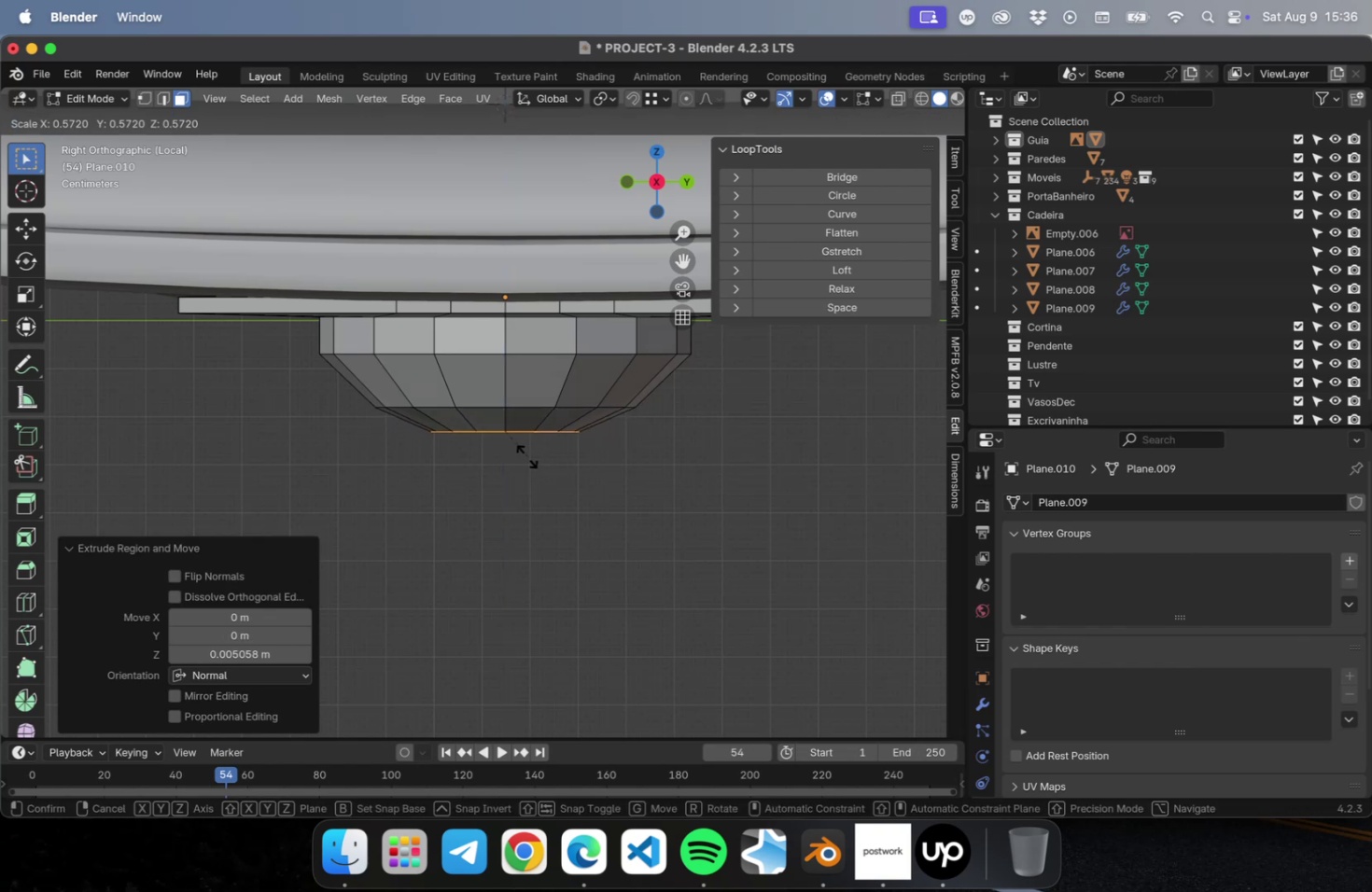 
left_click([526, 455])
 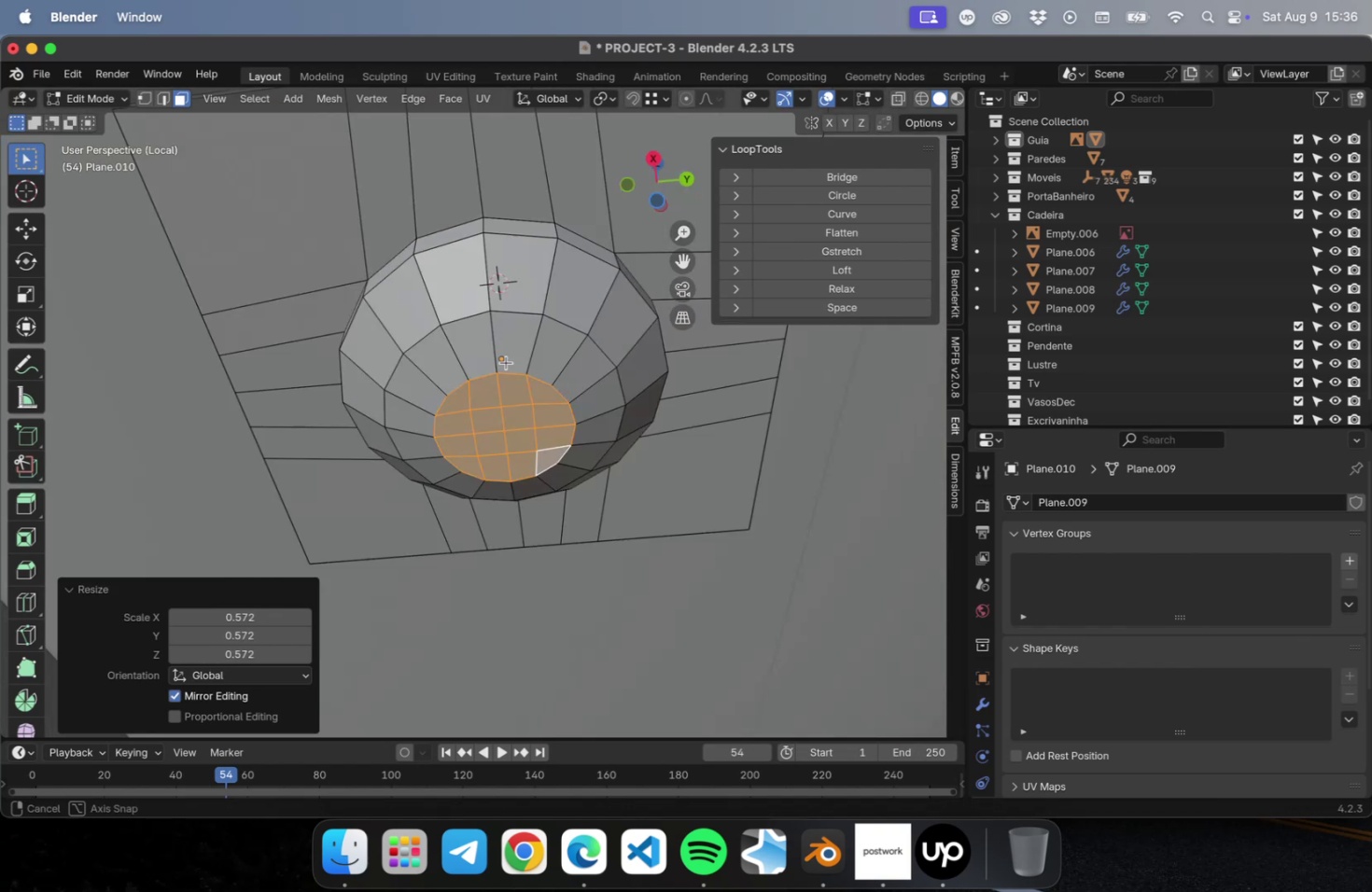 
scroll: coordinate [507, 364], scroll_direction: down, amount: 11.0
 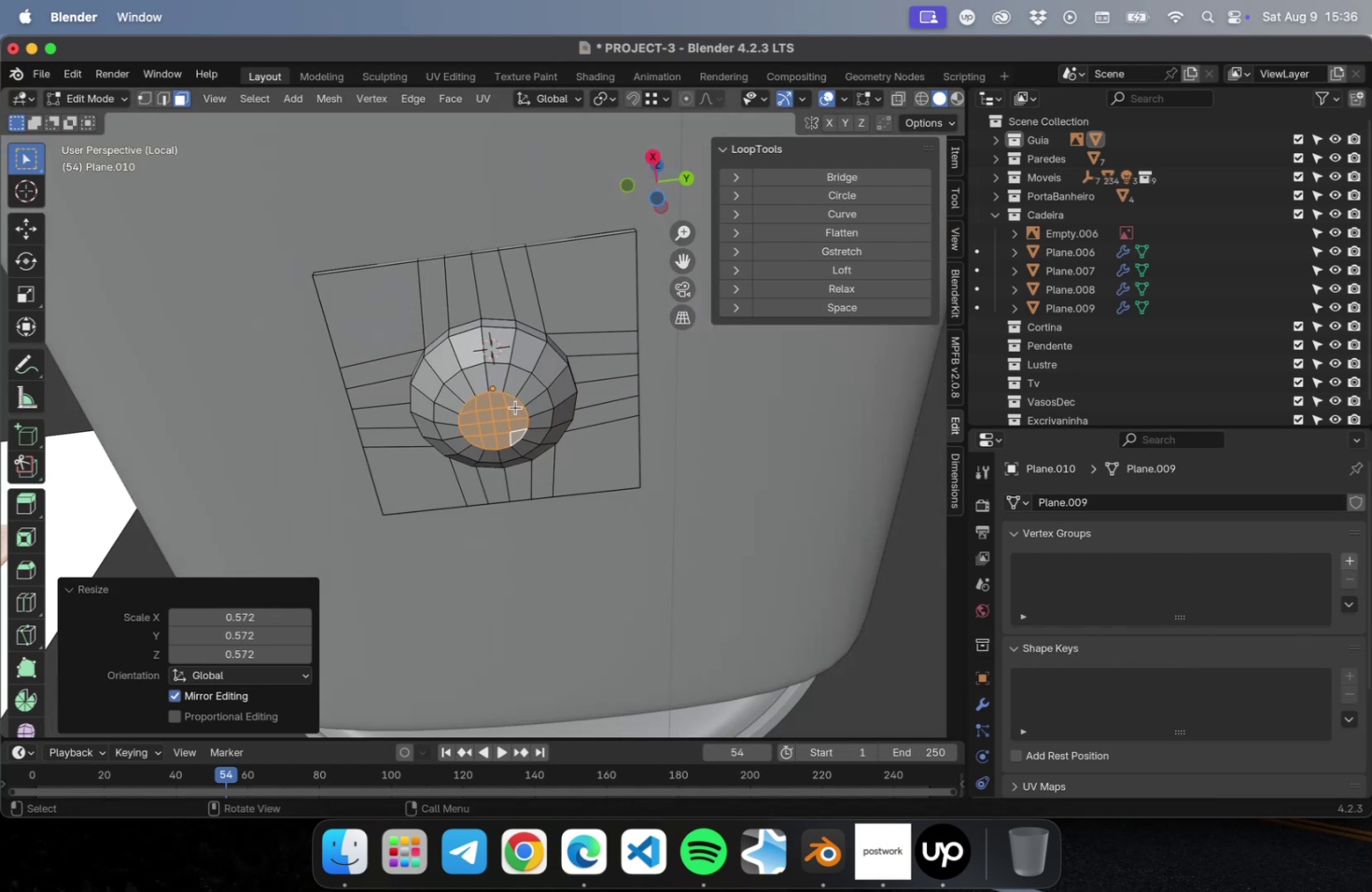 
key(S)
 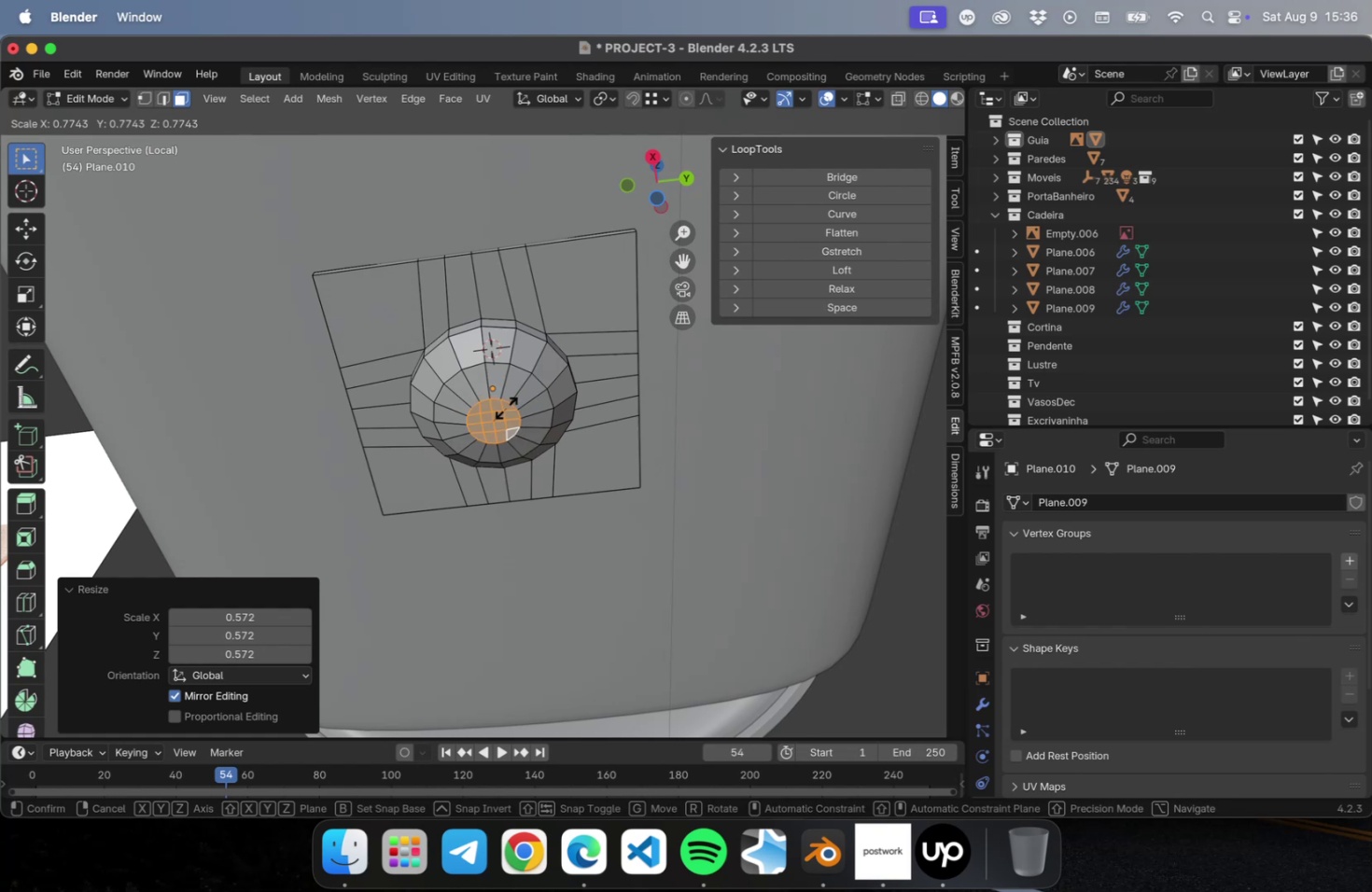 
left_click([506, 407])
 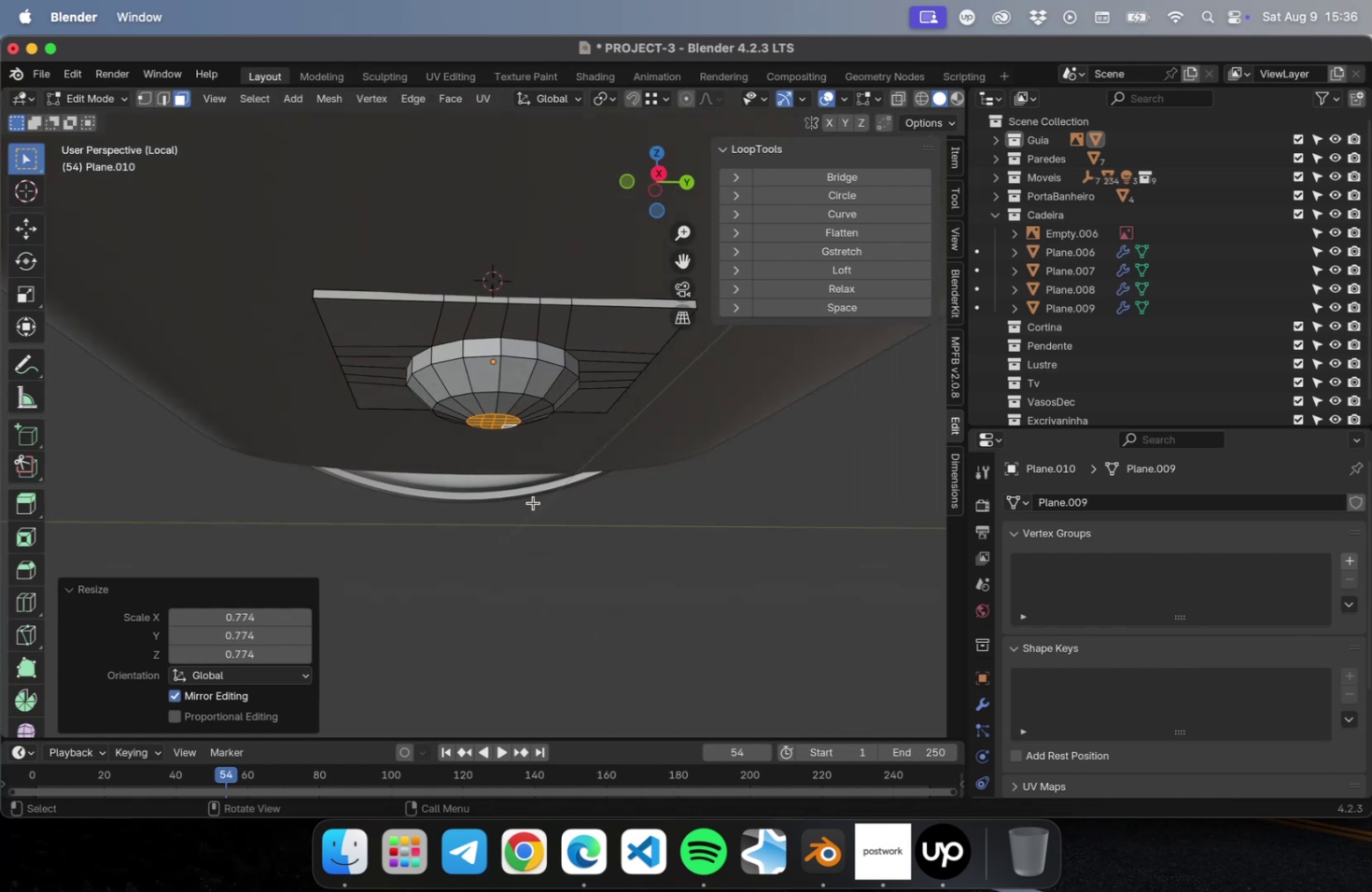 
key(E)
 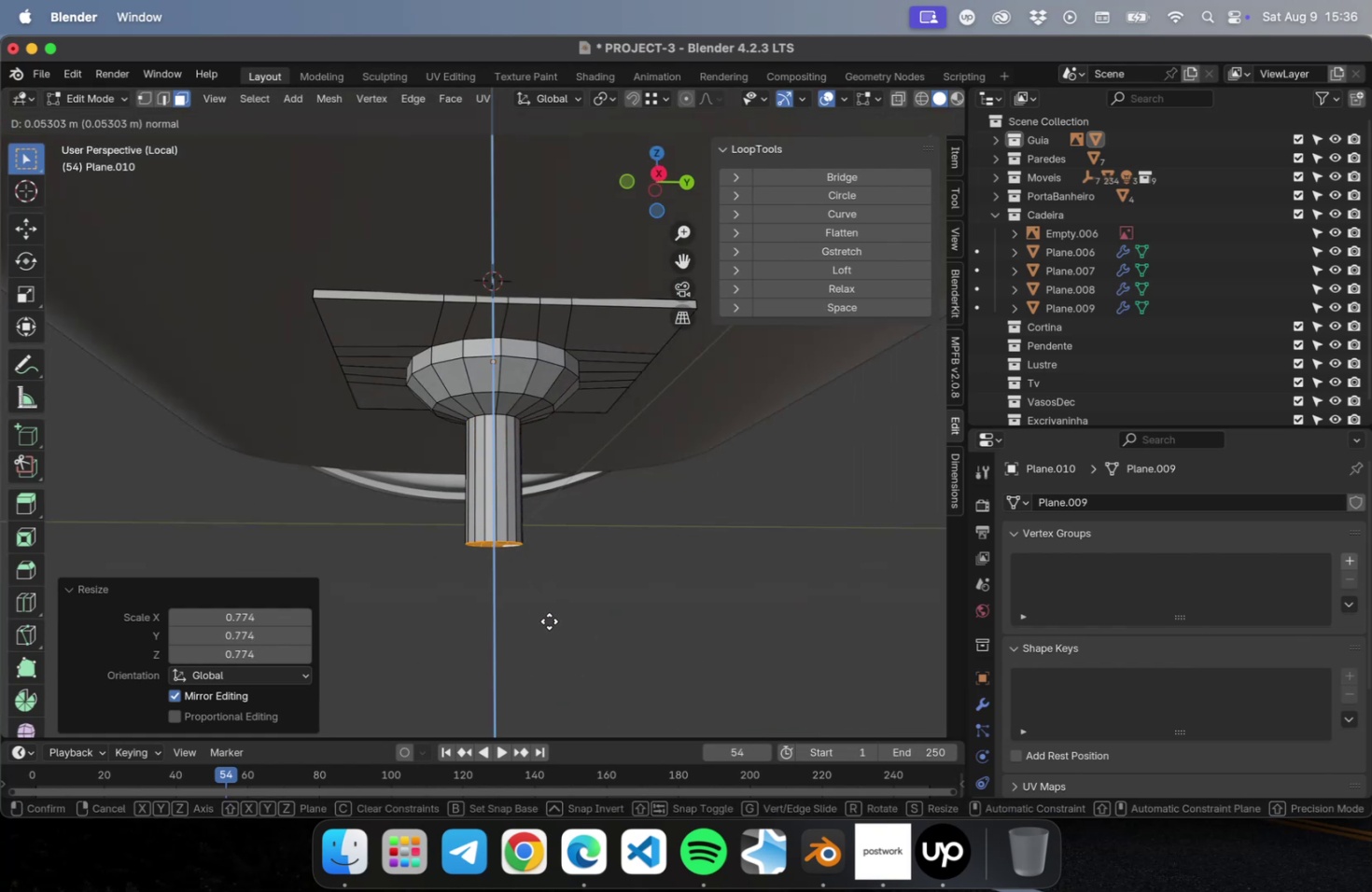 
scroll: coordinate [564, 577], scroll_direction: down, amount: 24.0
 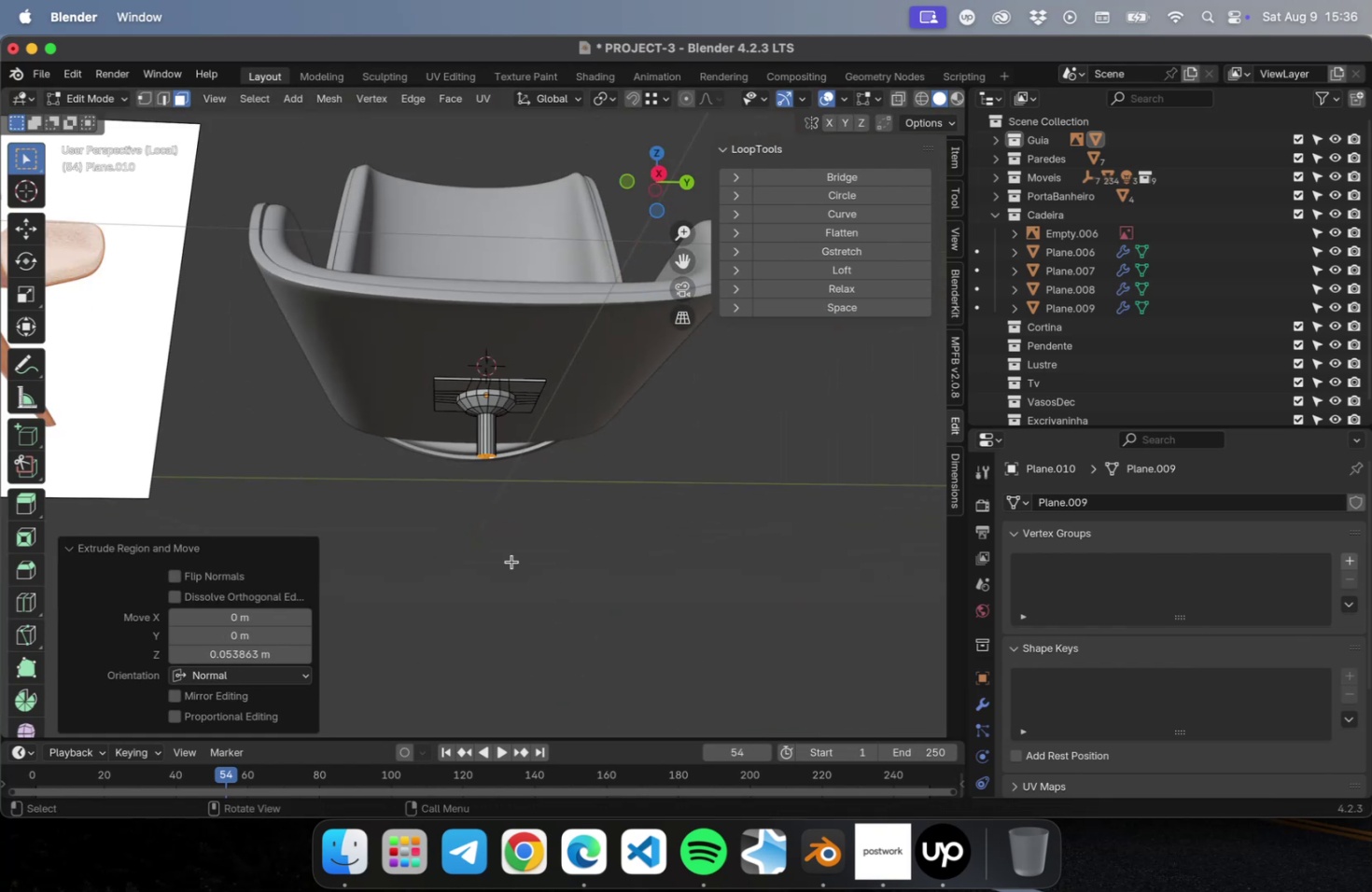 
hold_key(key=ShiftLeft, duration=0.84)
 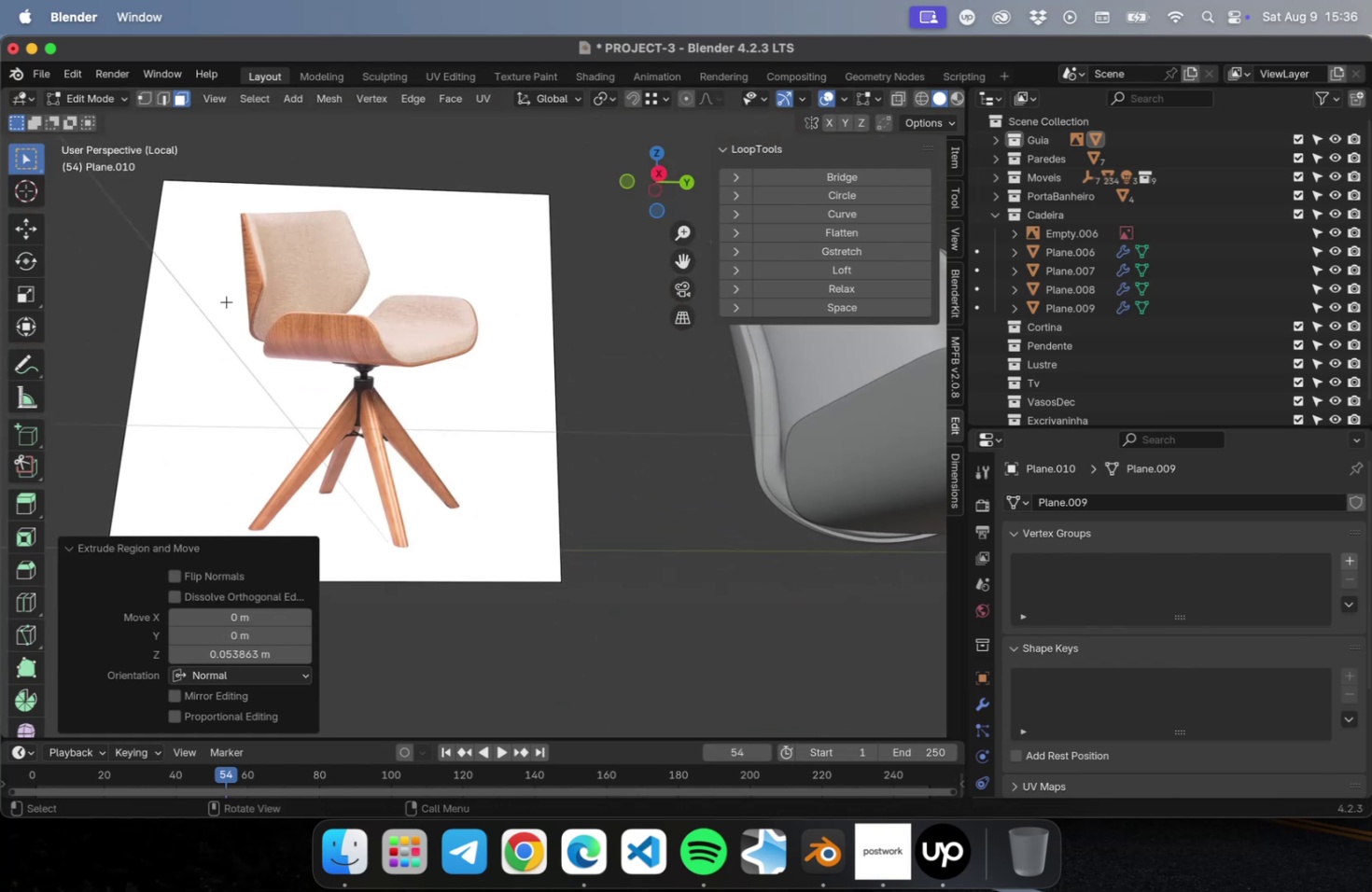 
scroll: coordinate [161, 288], scroll_direction: up, amount: 15.0
 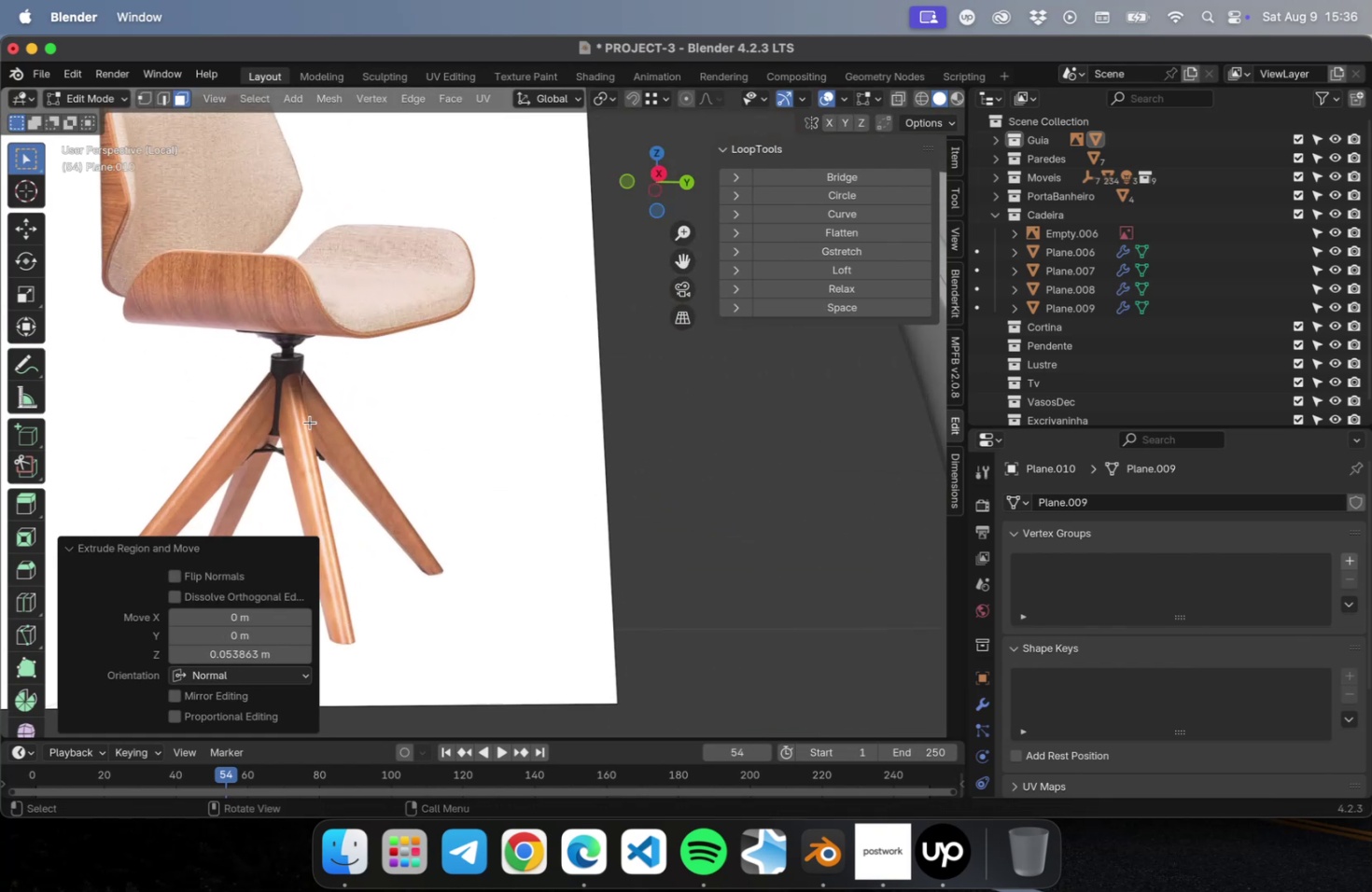 
scroll: coordinate [279, 397], scroll_direction: down, amount: 39.0
 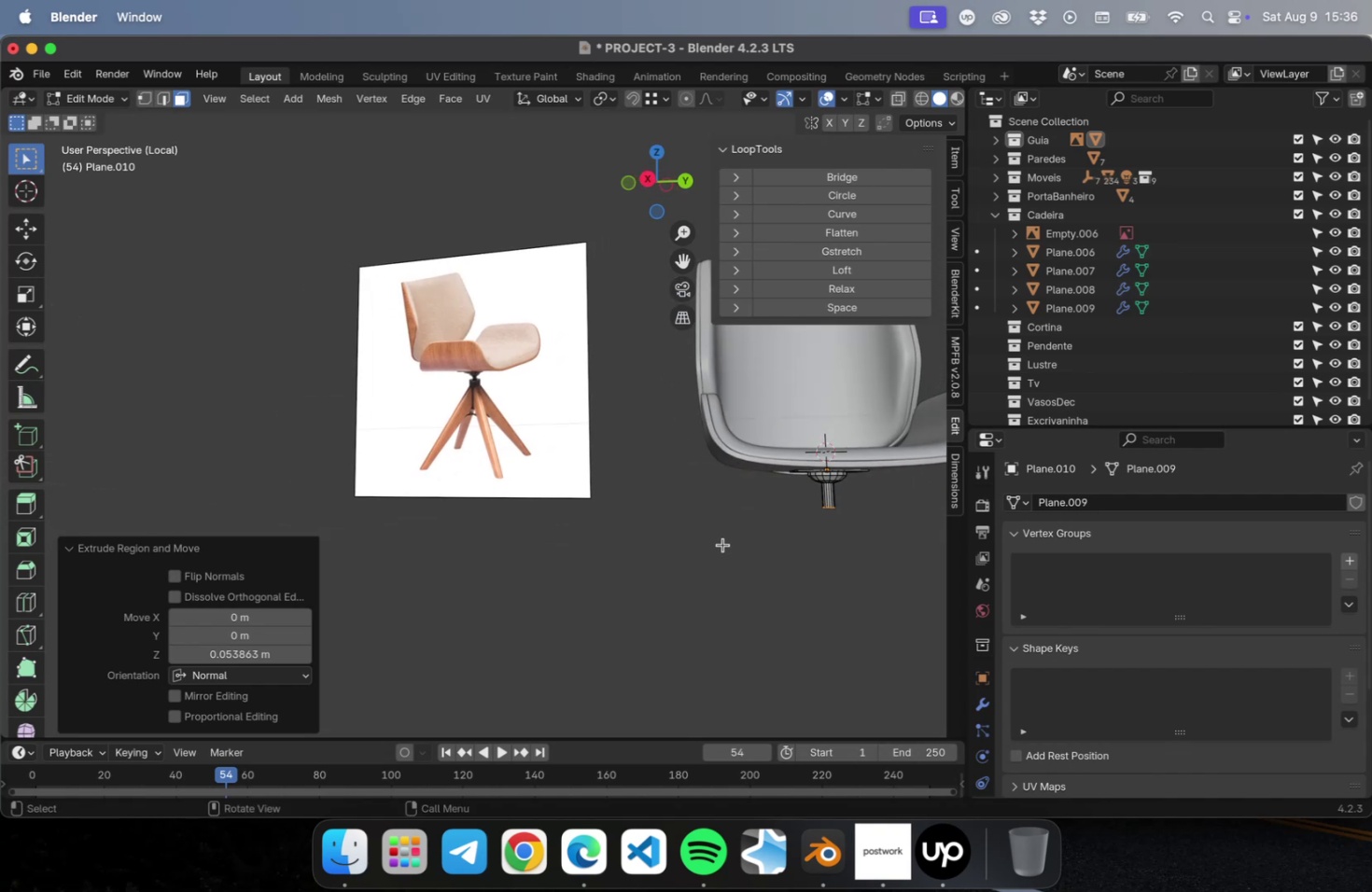 
key(Numpad3)
 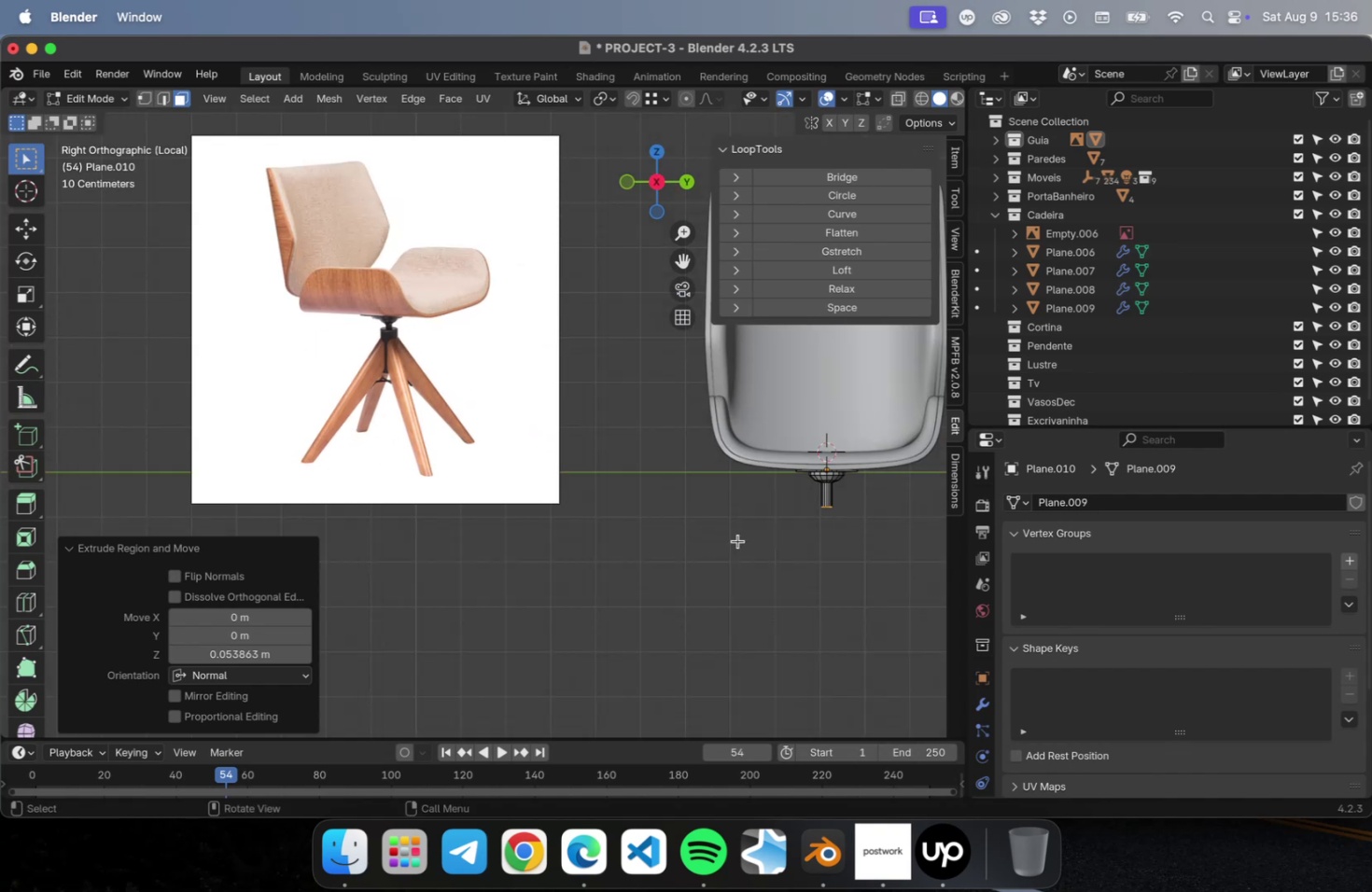 
hold_key(key=ShiftLeft, duration=0.5)
 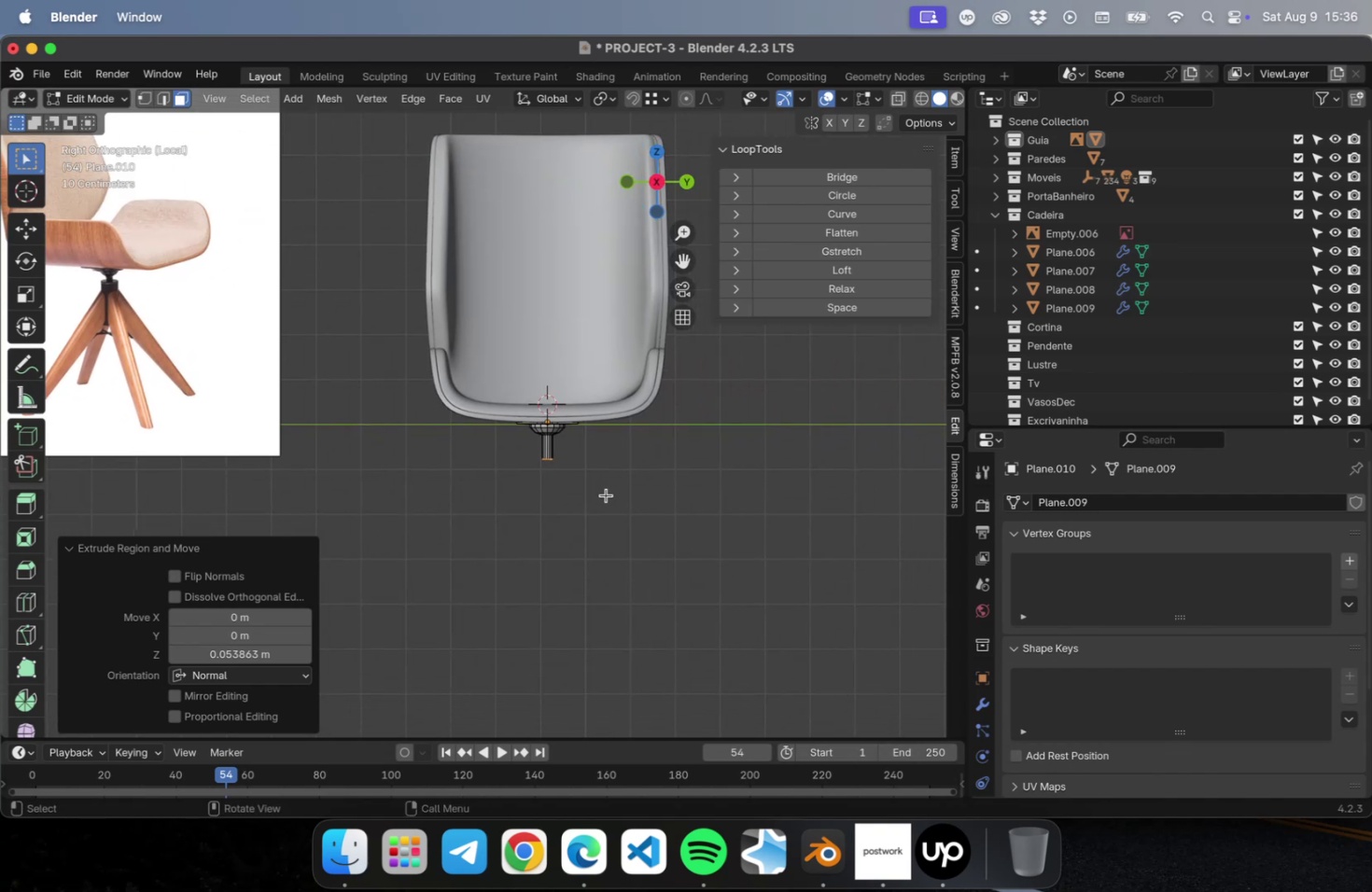 
scroll: coordinate [595, 495], scroll_direction: up, amount: 22.0
 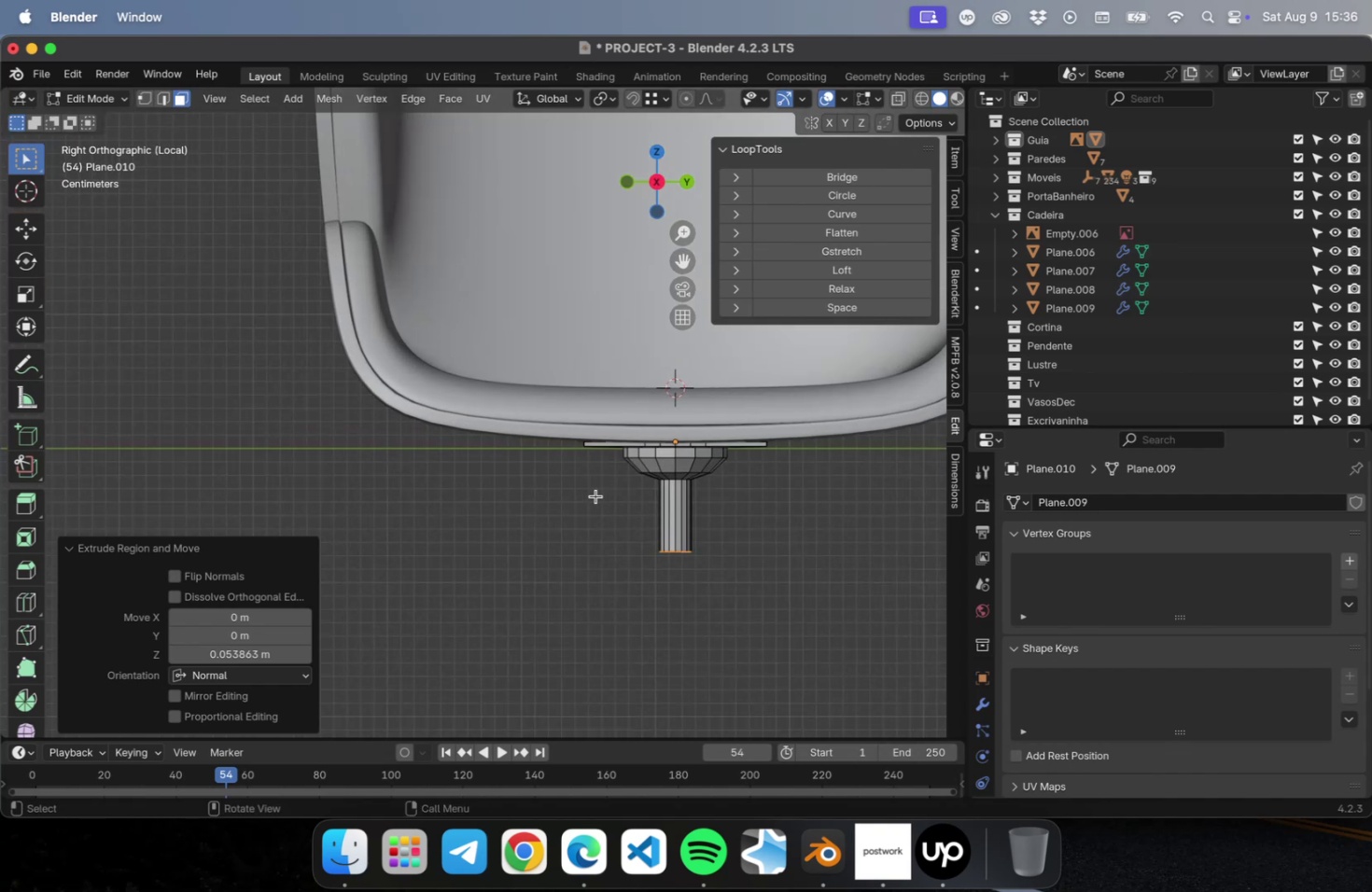 
hold_key(key=ShiftLeft, duration=0.5)
 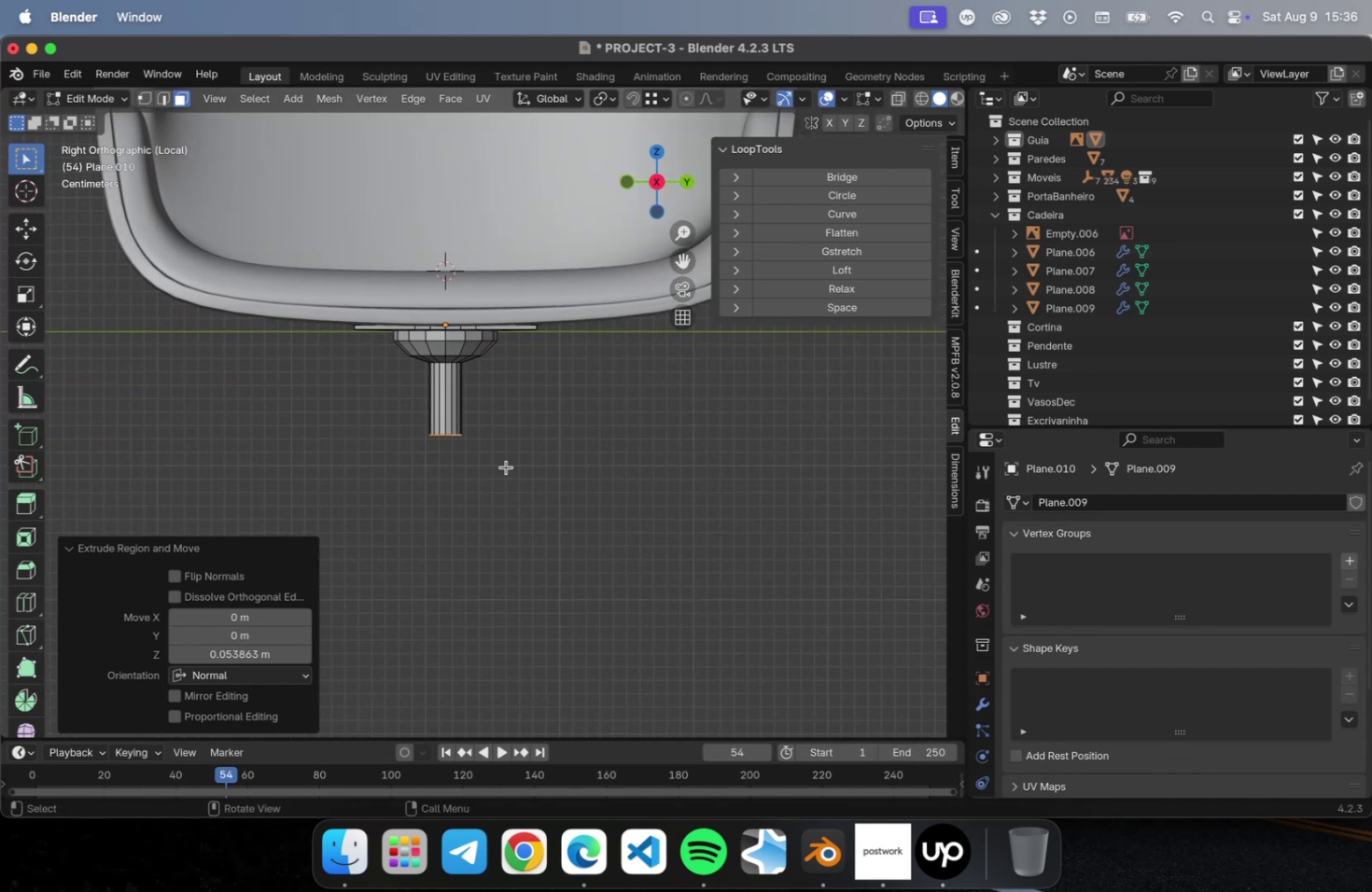 
scroll: coordinate [503, 465], scroll_direction: up, amount: 5.0
 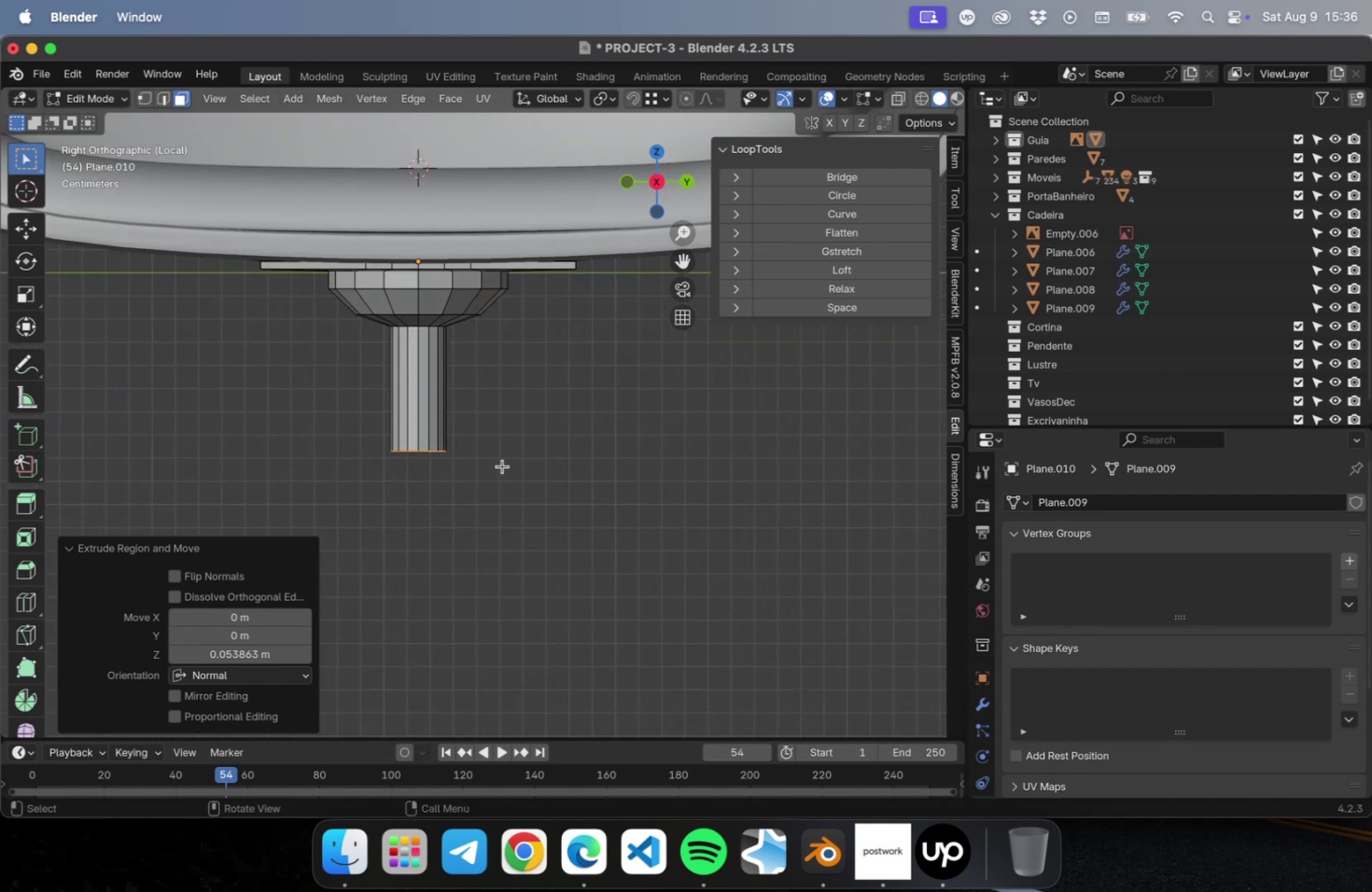 
hold_key(key=ShiftLeft, duration=0.41)
 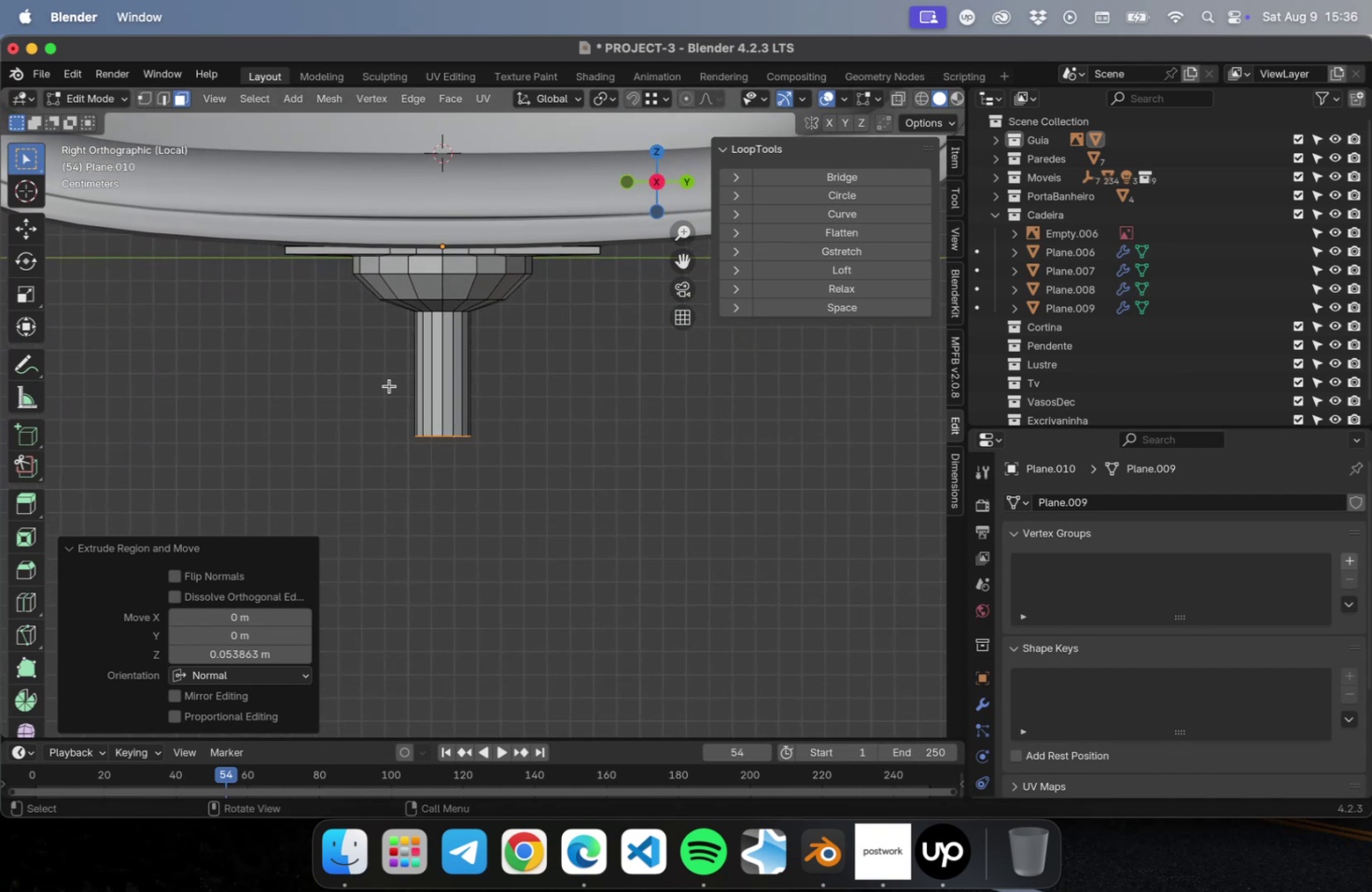 
type(gz)
 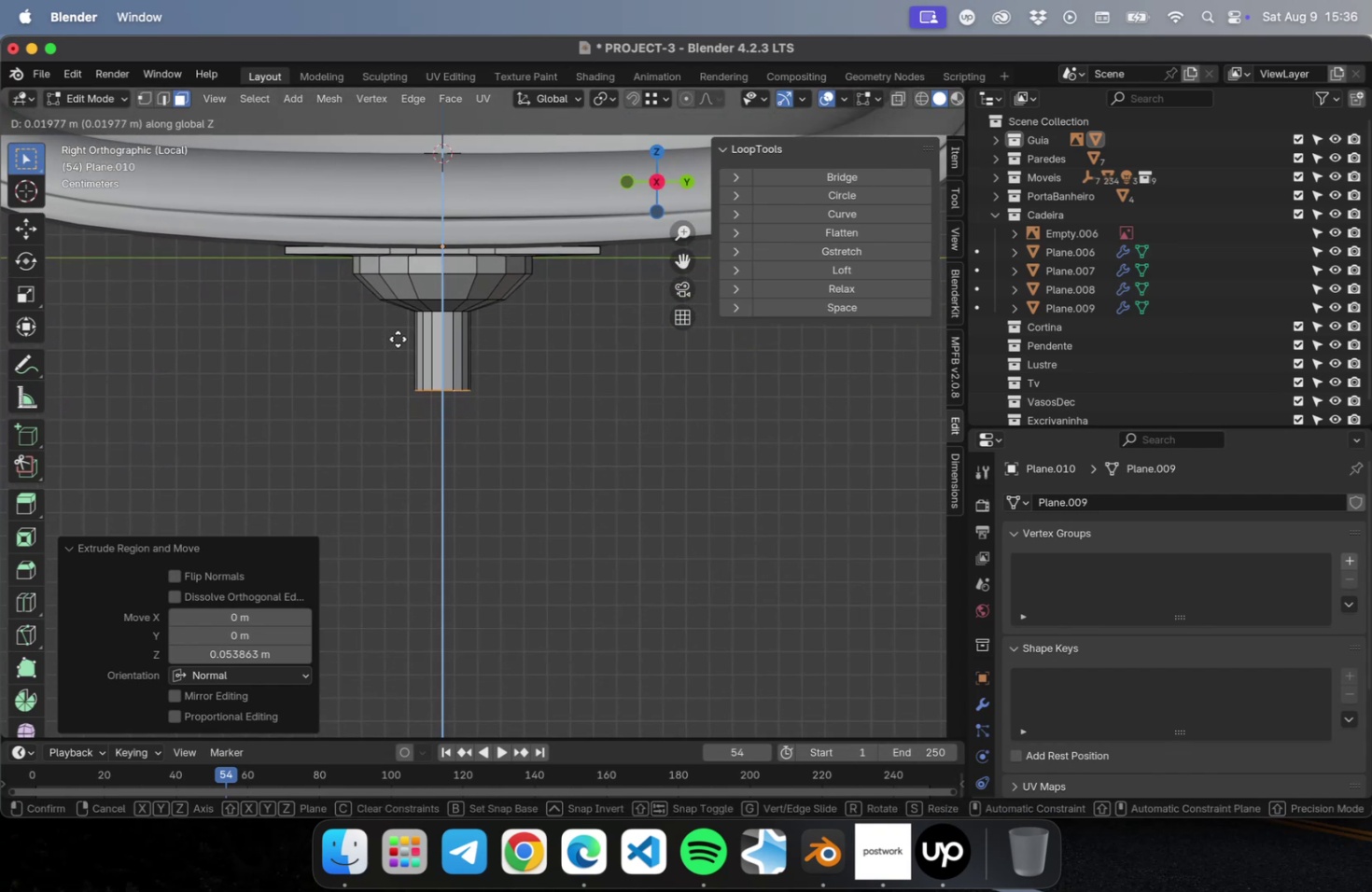 
left_click([398, 337])
 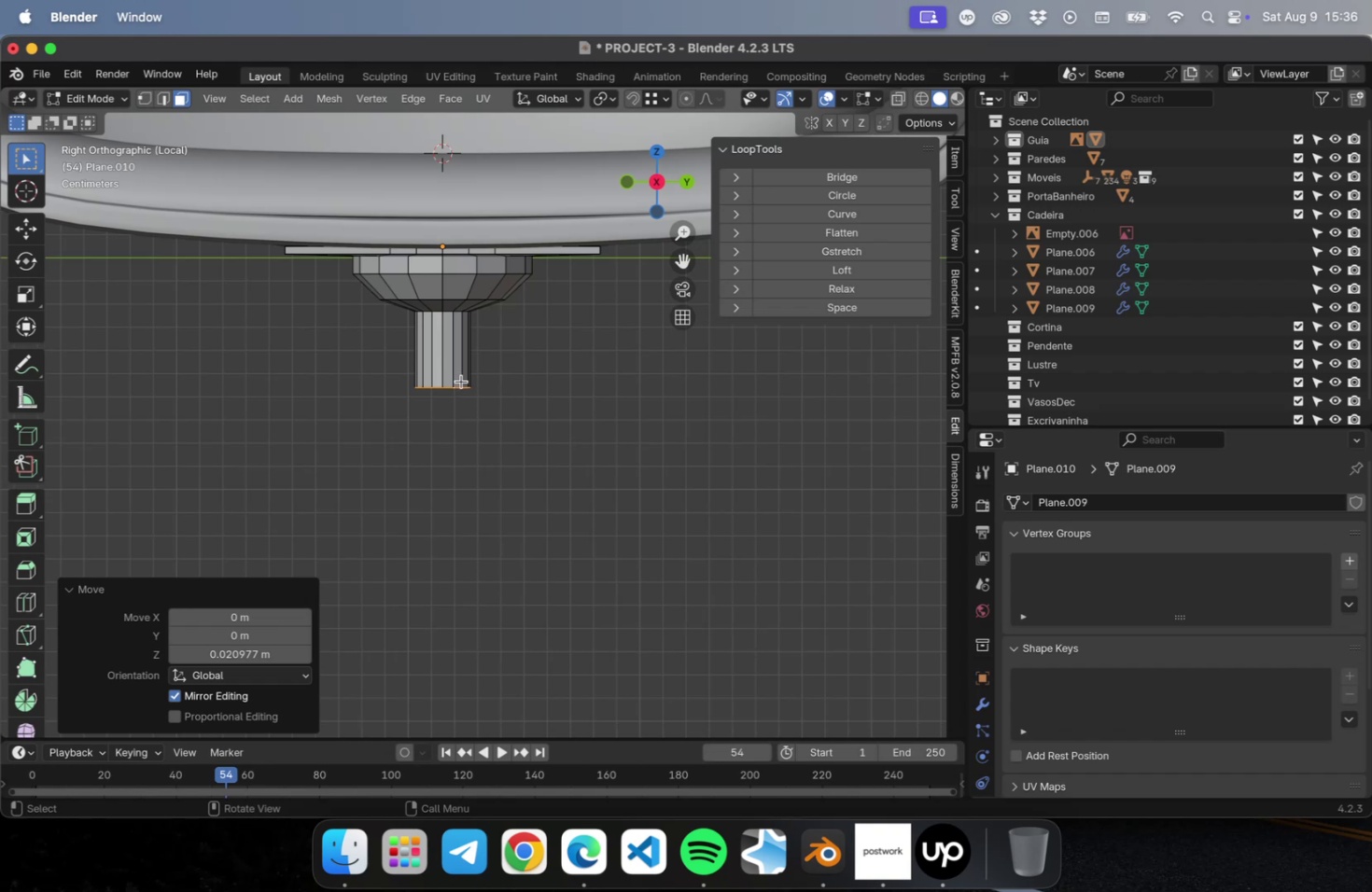 
wait(13.85)
 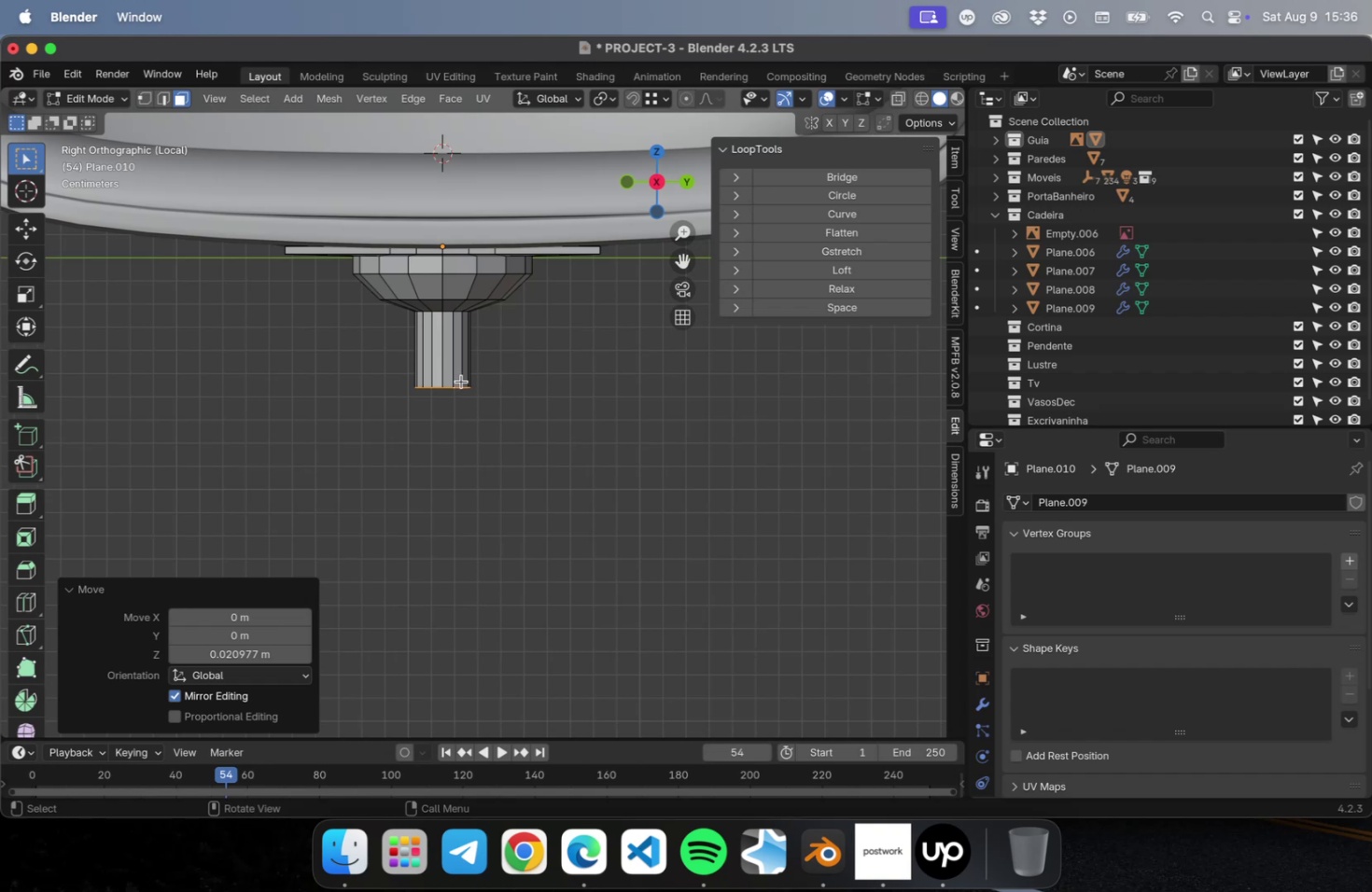 
scroll: coordinate [443, 386], scroll_direction: down, amount: 5.0
 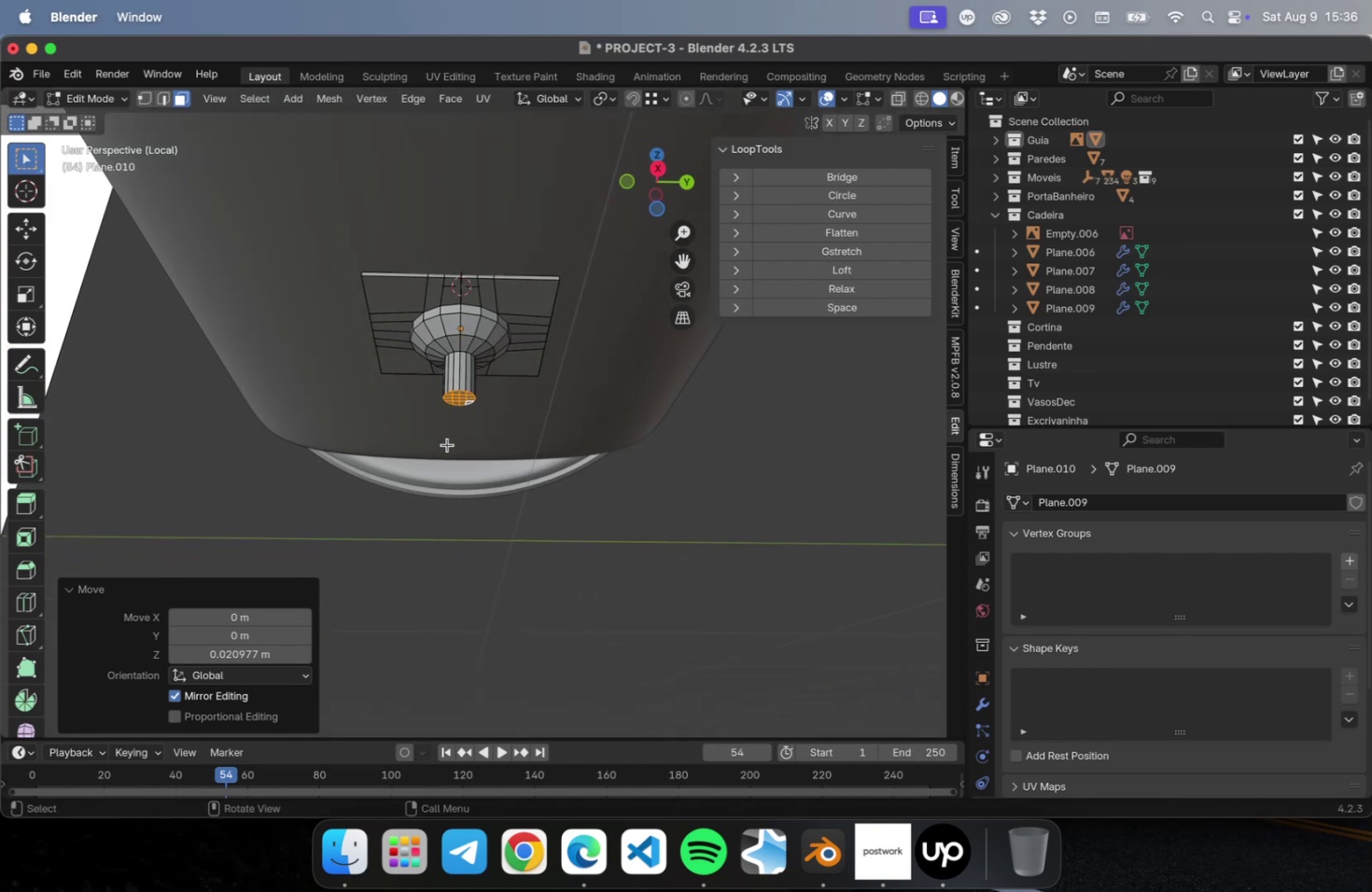 
key(Numpad3)
 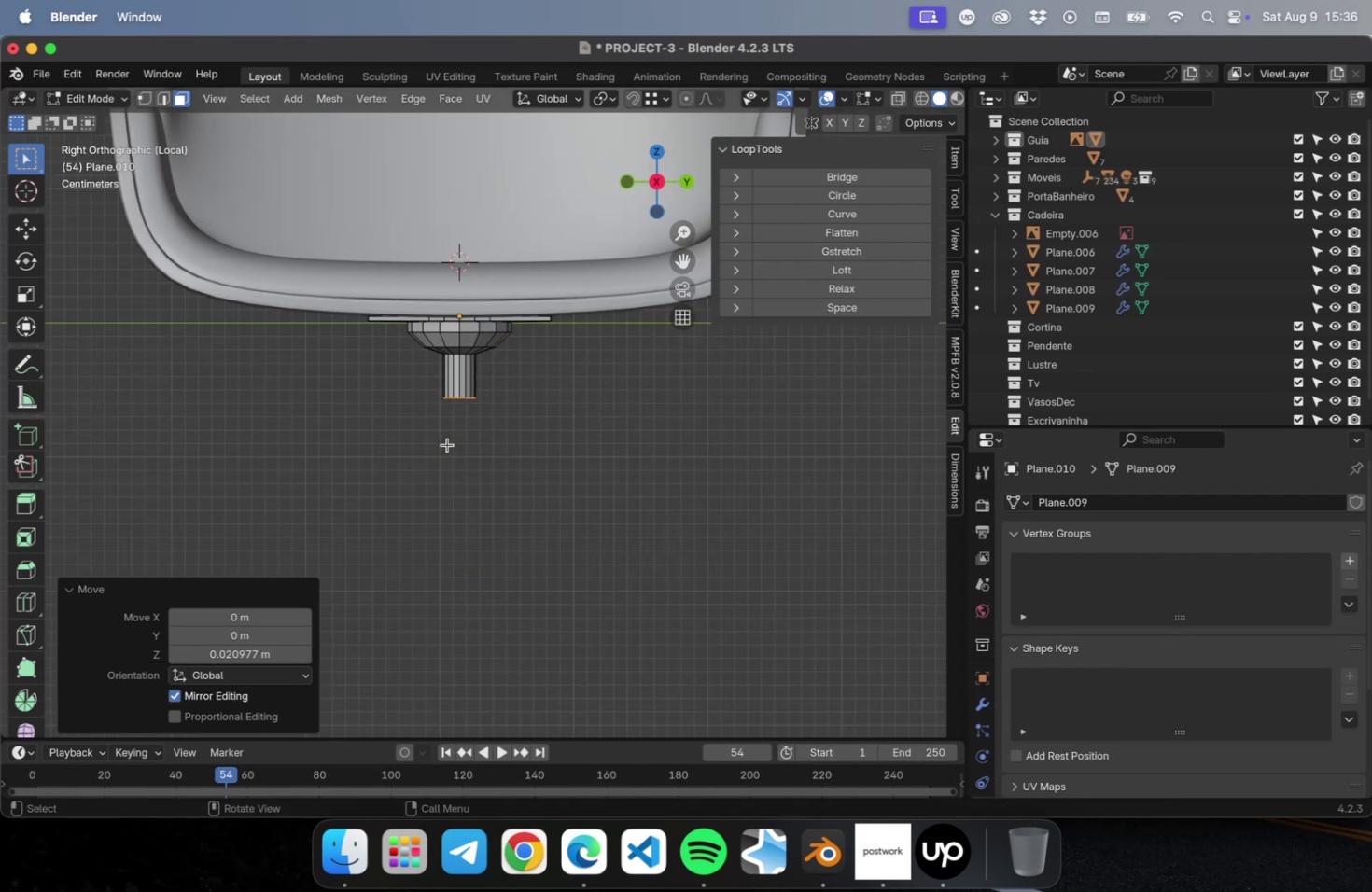 
scroll: coordinate [473, 437], scroll_direction: up, amount: 17.0
 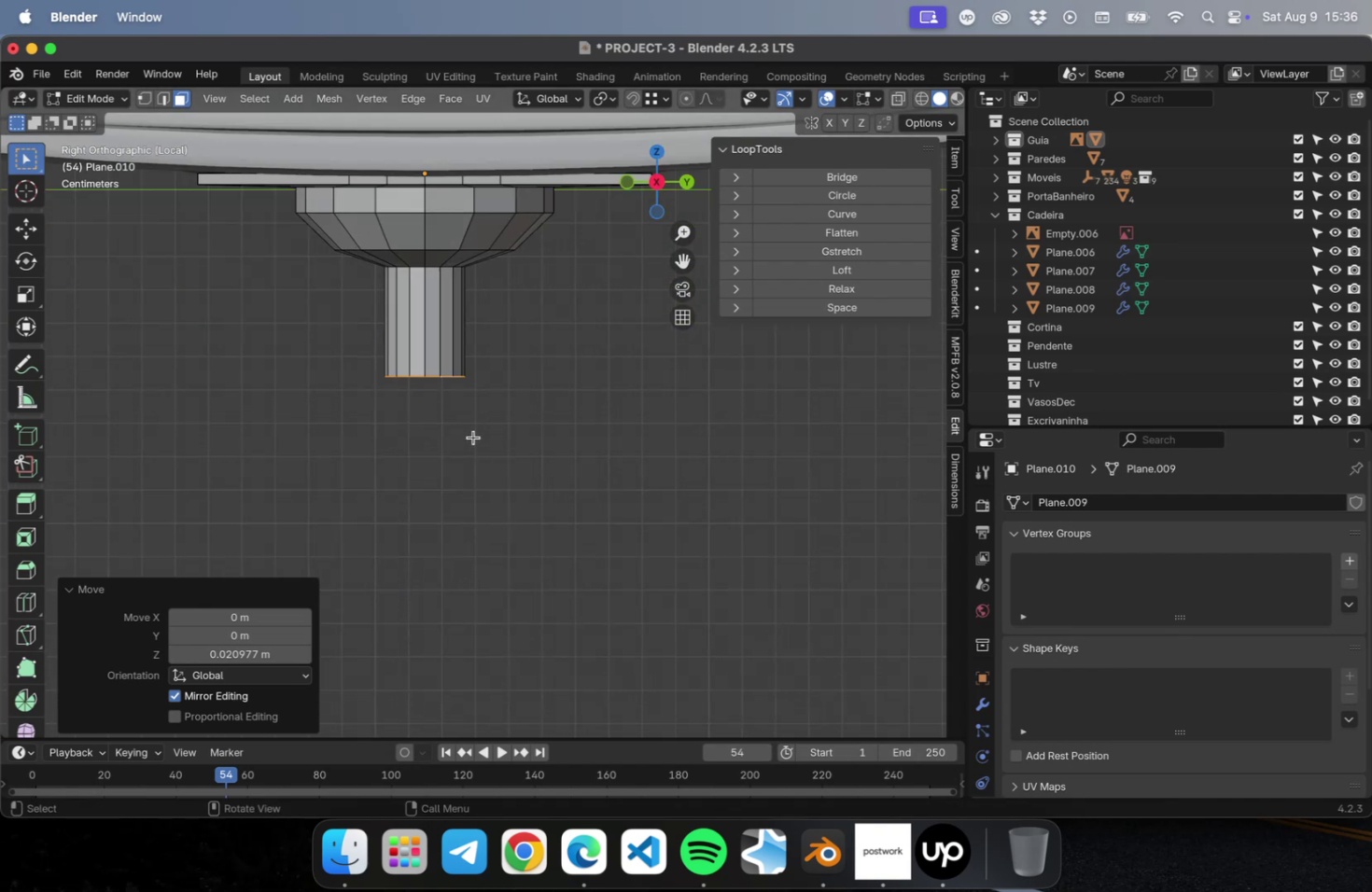 
hold_key(key=ShiftLeft, duration=0.44)
 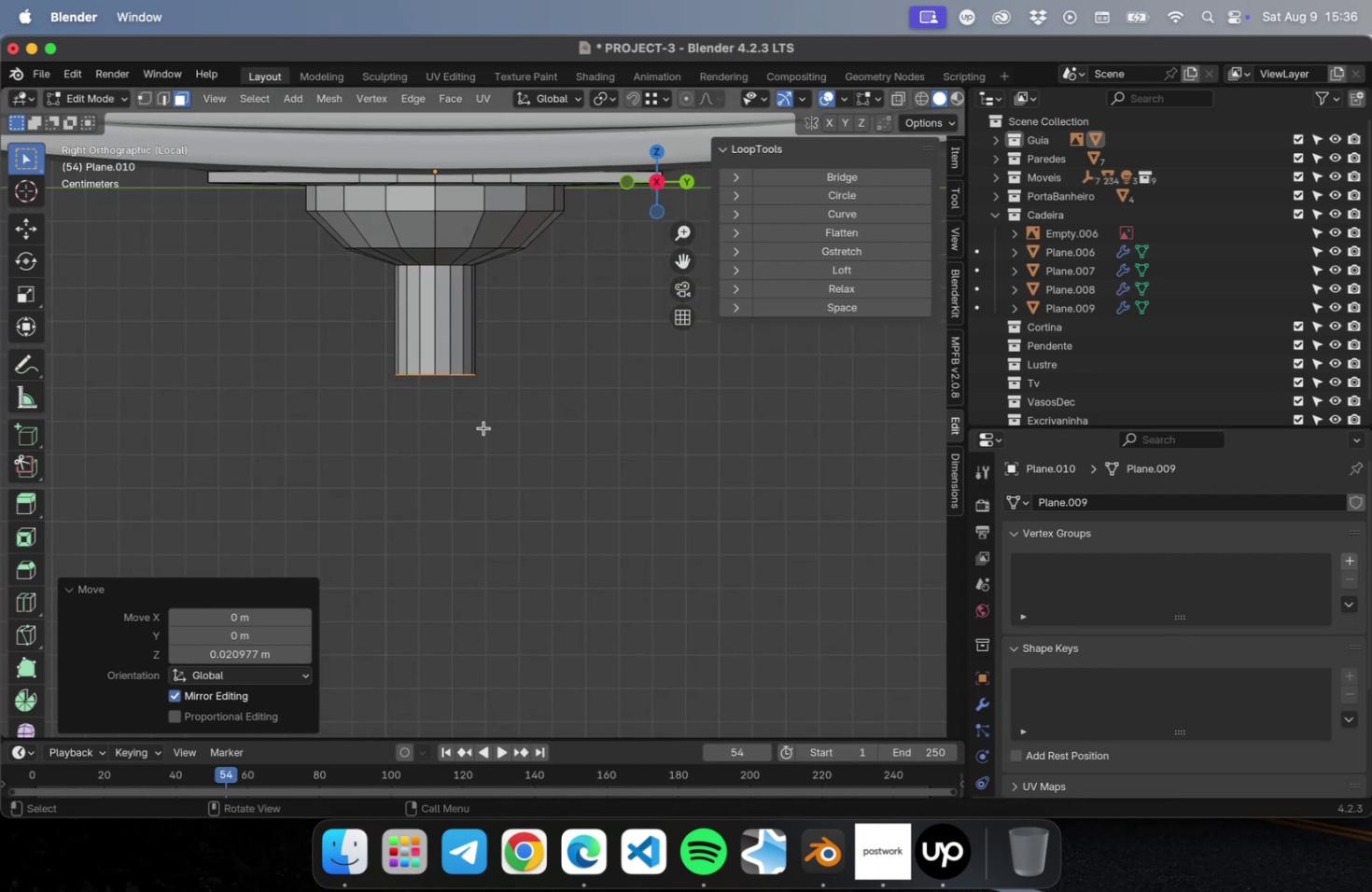 
key(E)
 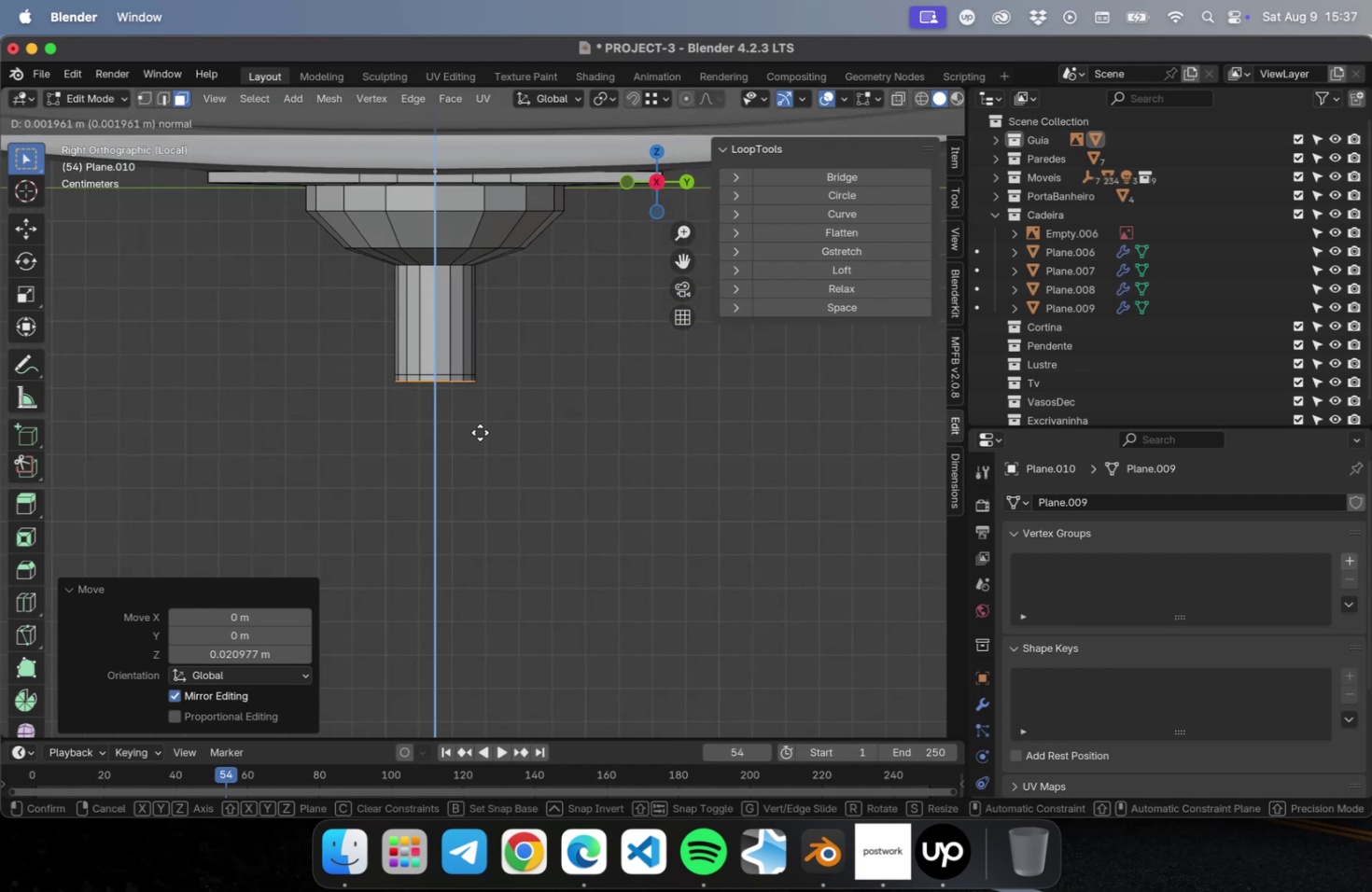 
left_click([481, 431])
 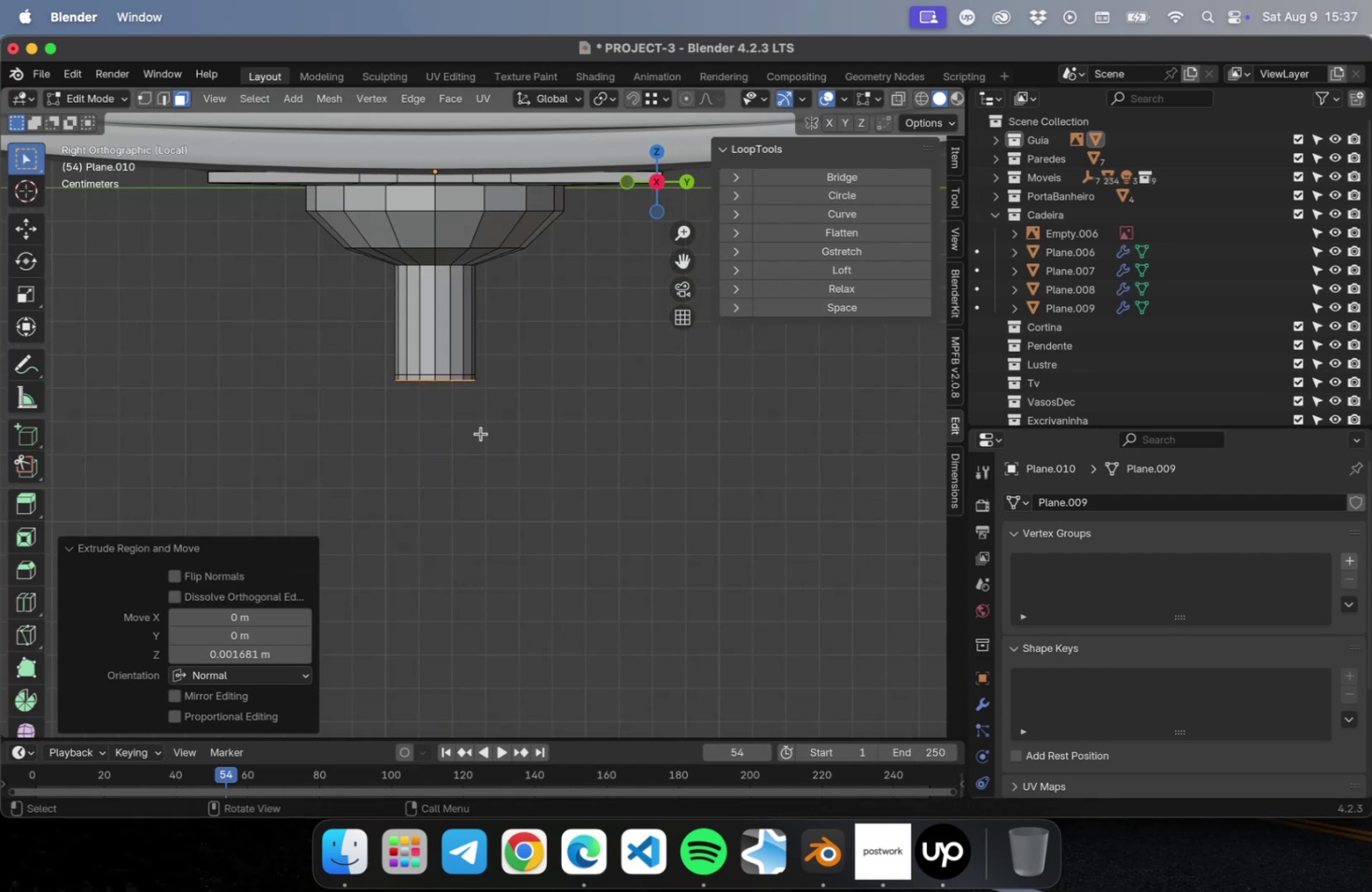 
key(S)
 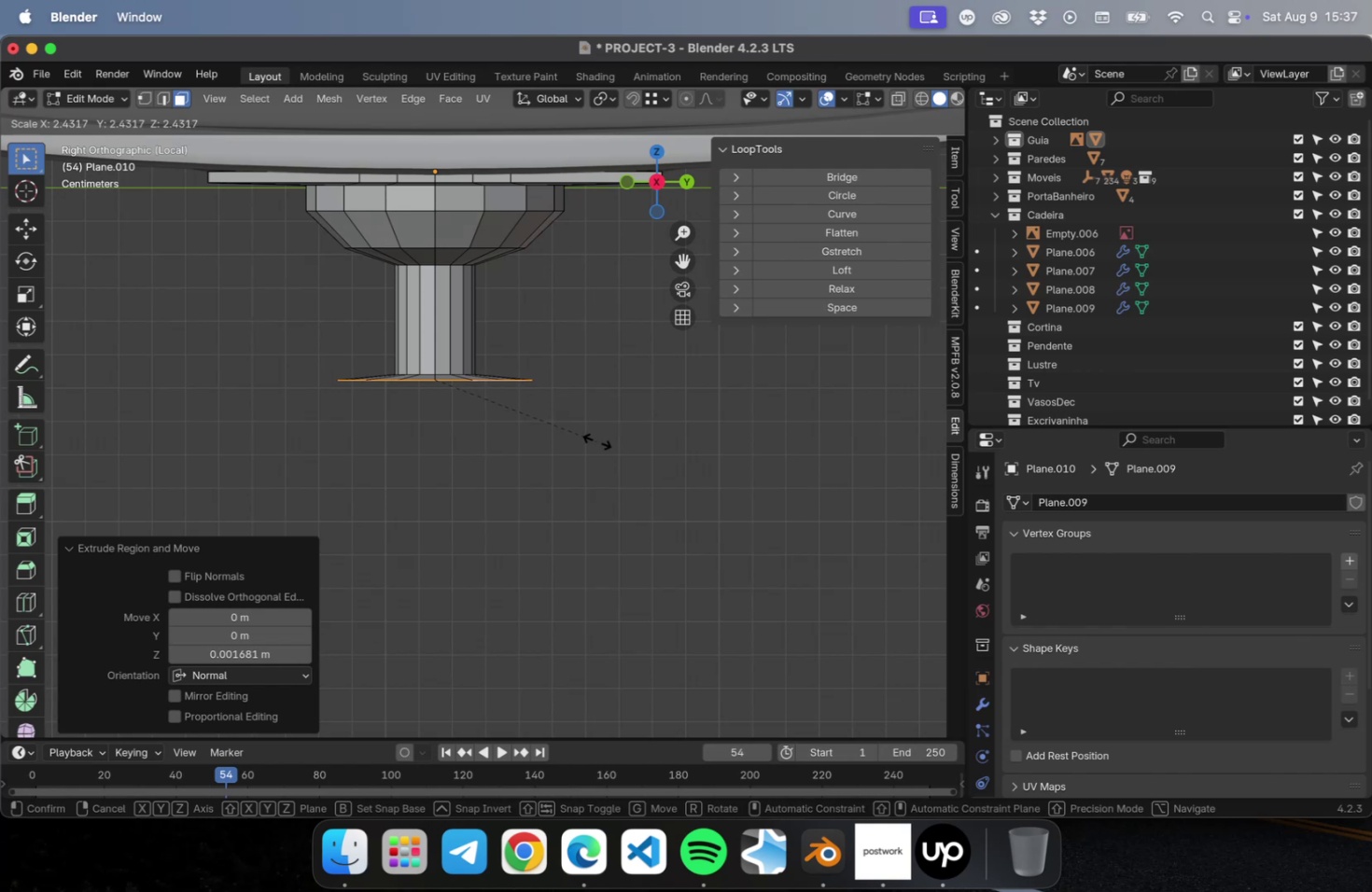 
wait(7.53)
 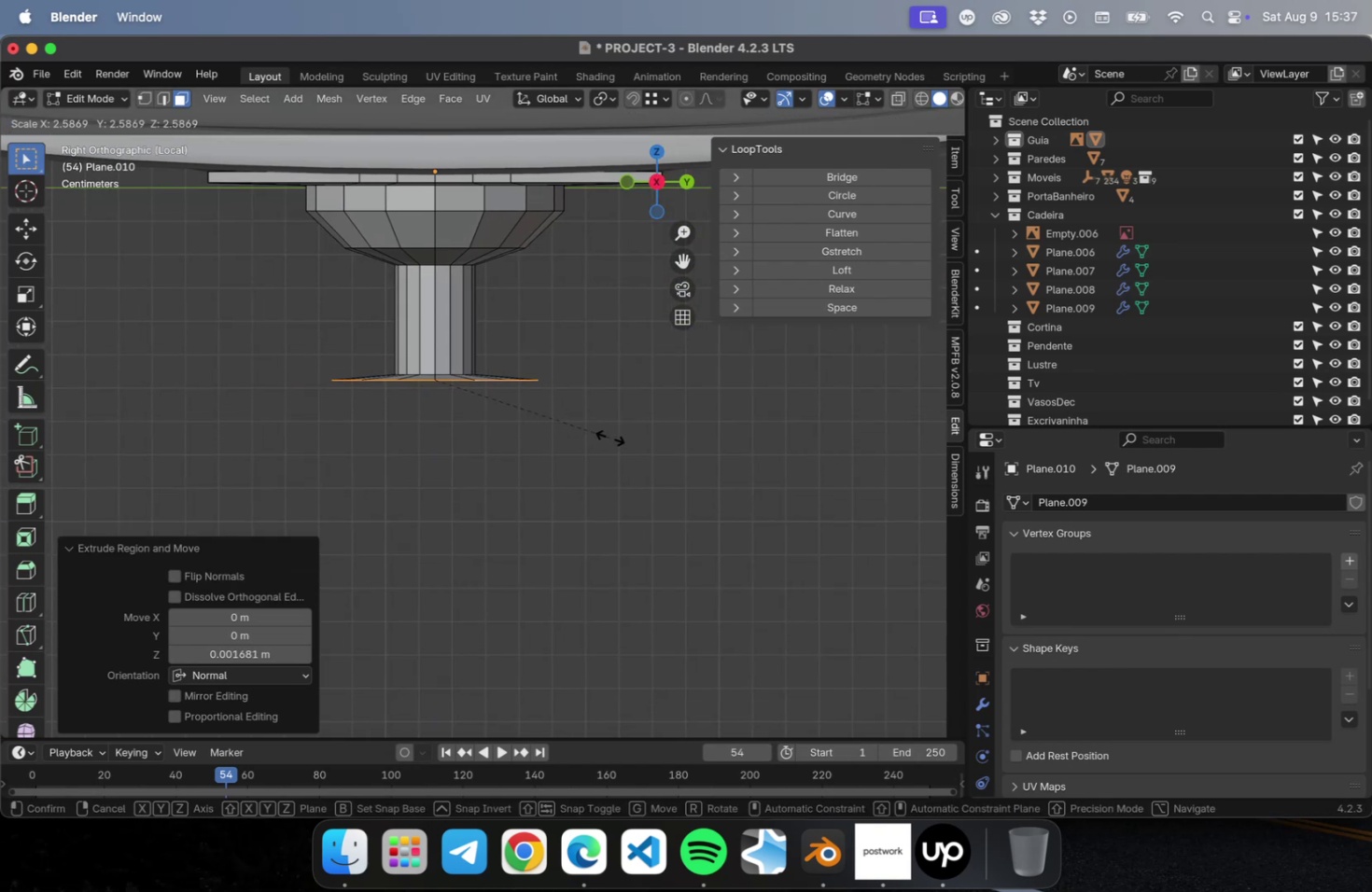 
left_click([576, 442])
 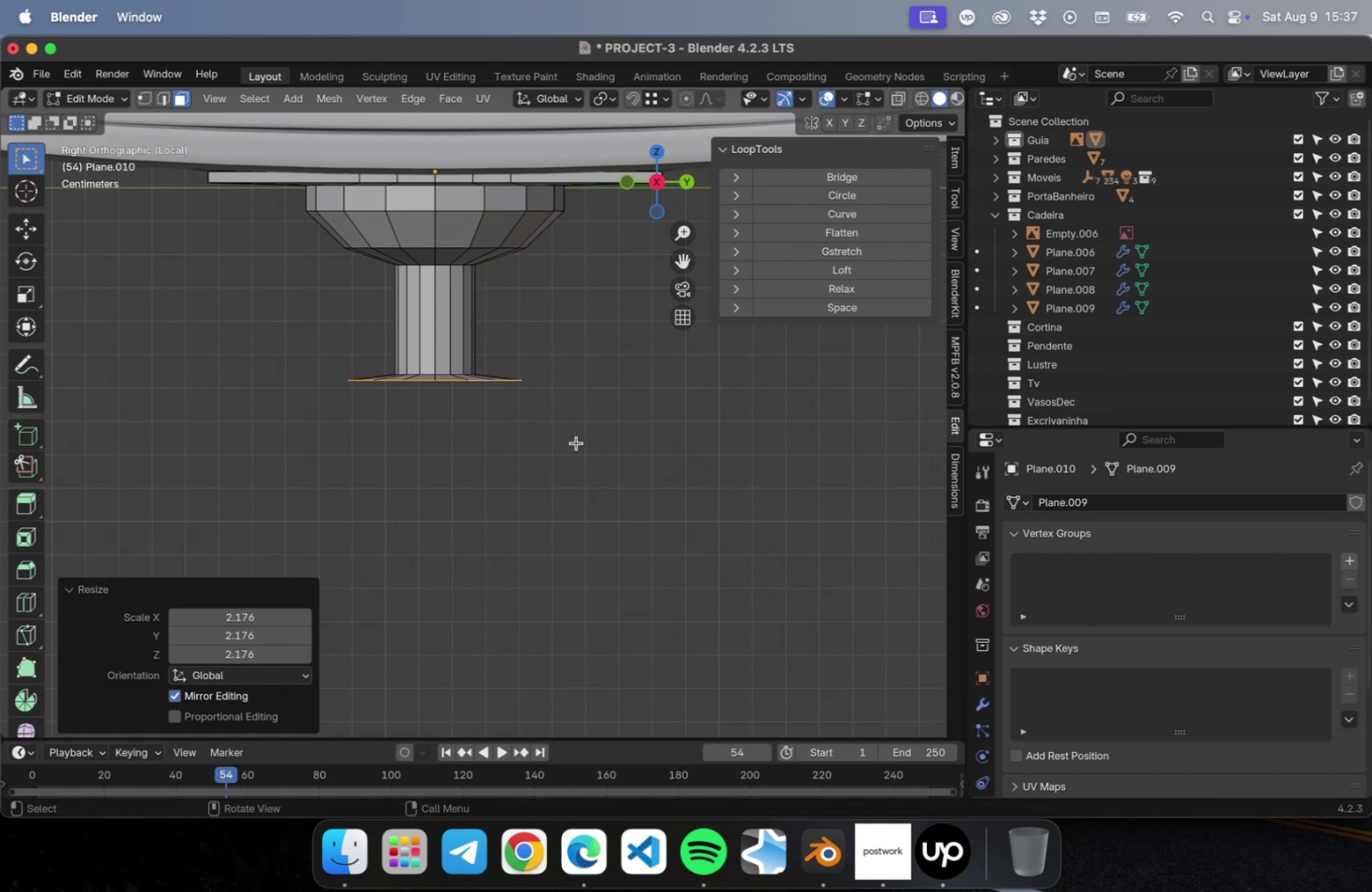 
key(E)
 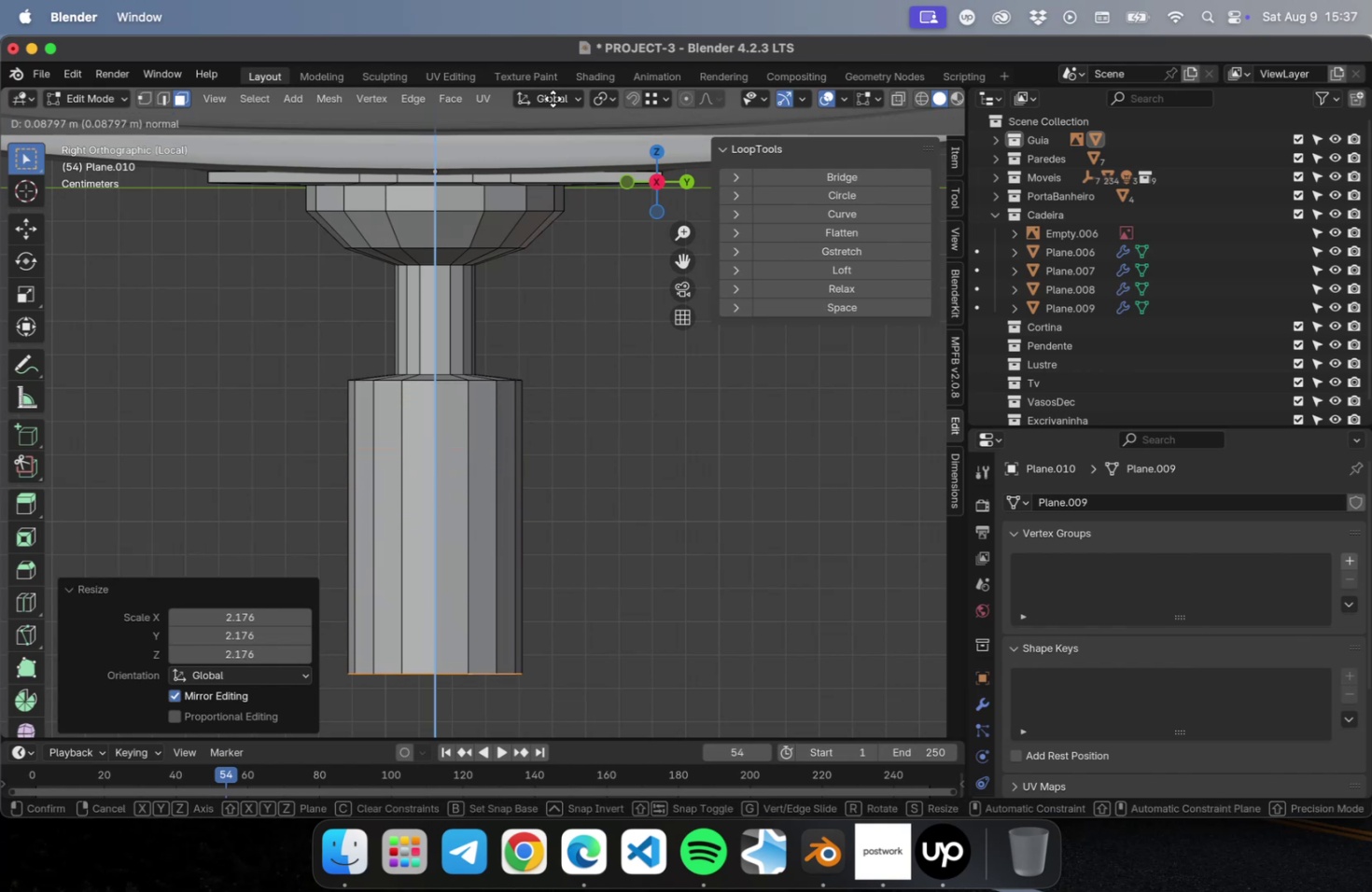 
left_click([553, 105])
 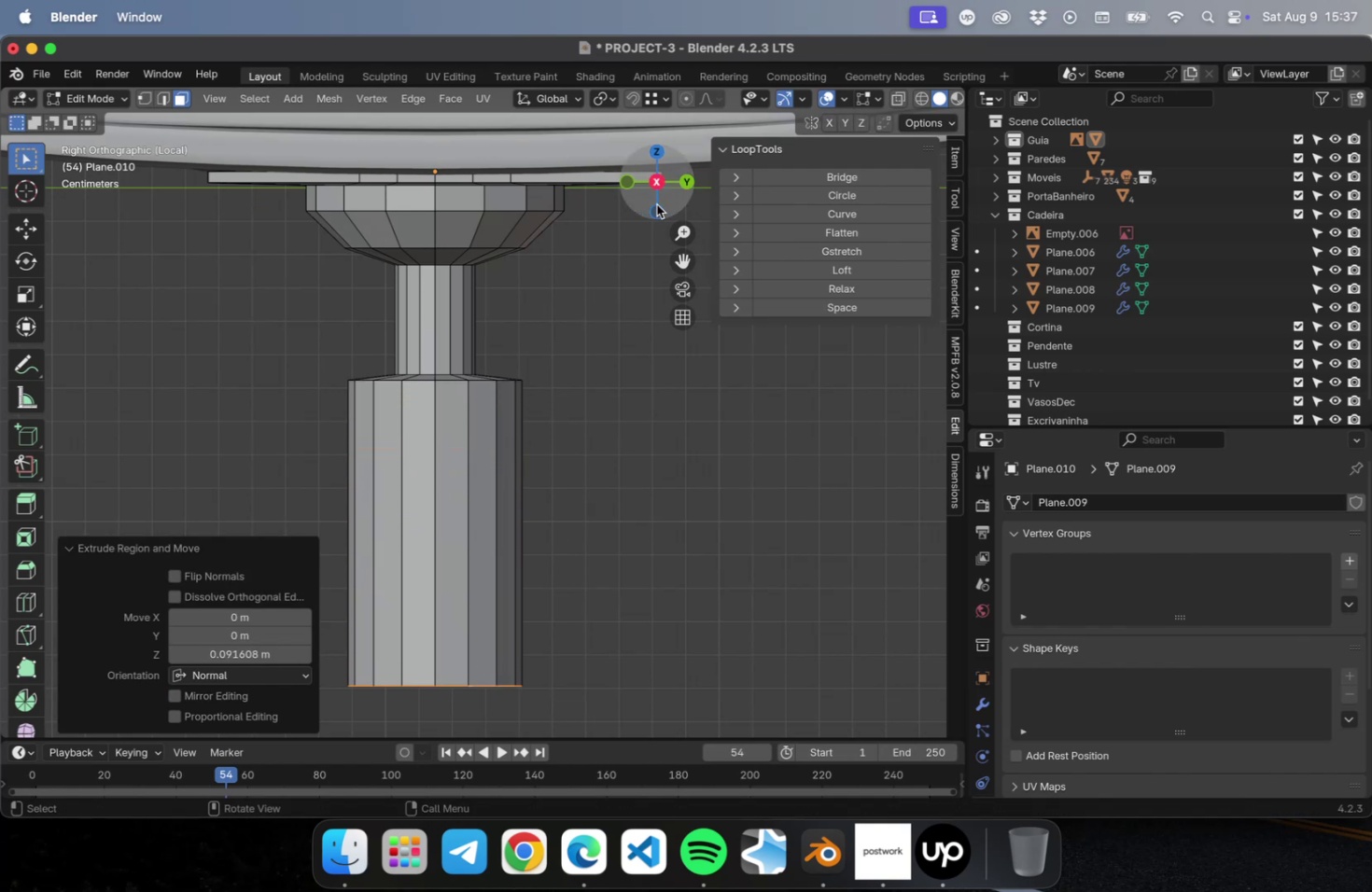 
scroll: coordinate [637, 401], scroll_direction: down, amount: 22.0
 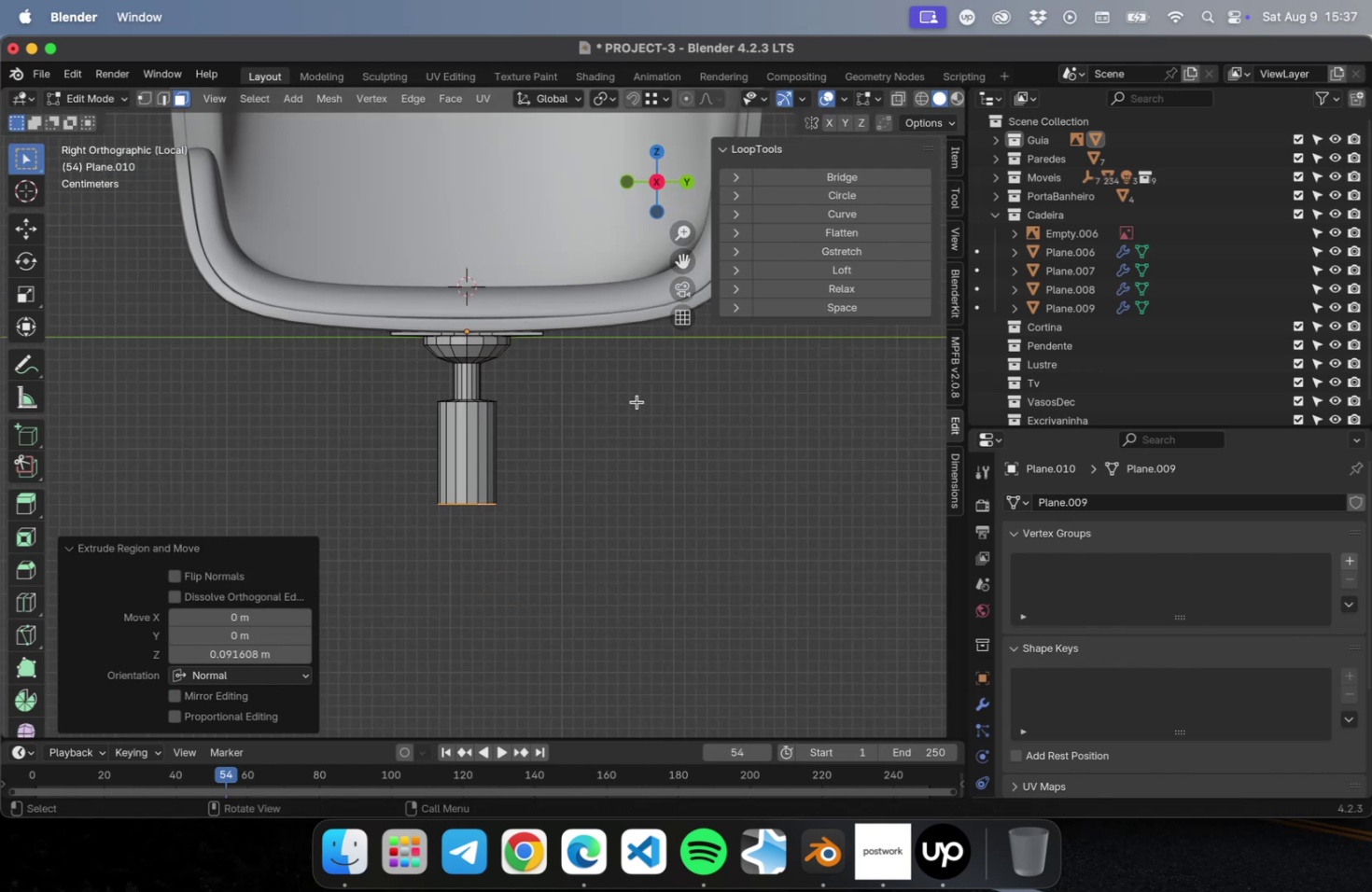 
hold_key(key=ShiftLeft, duration=0.5)
 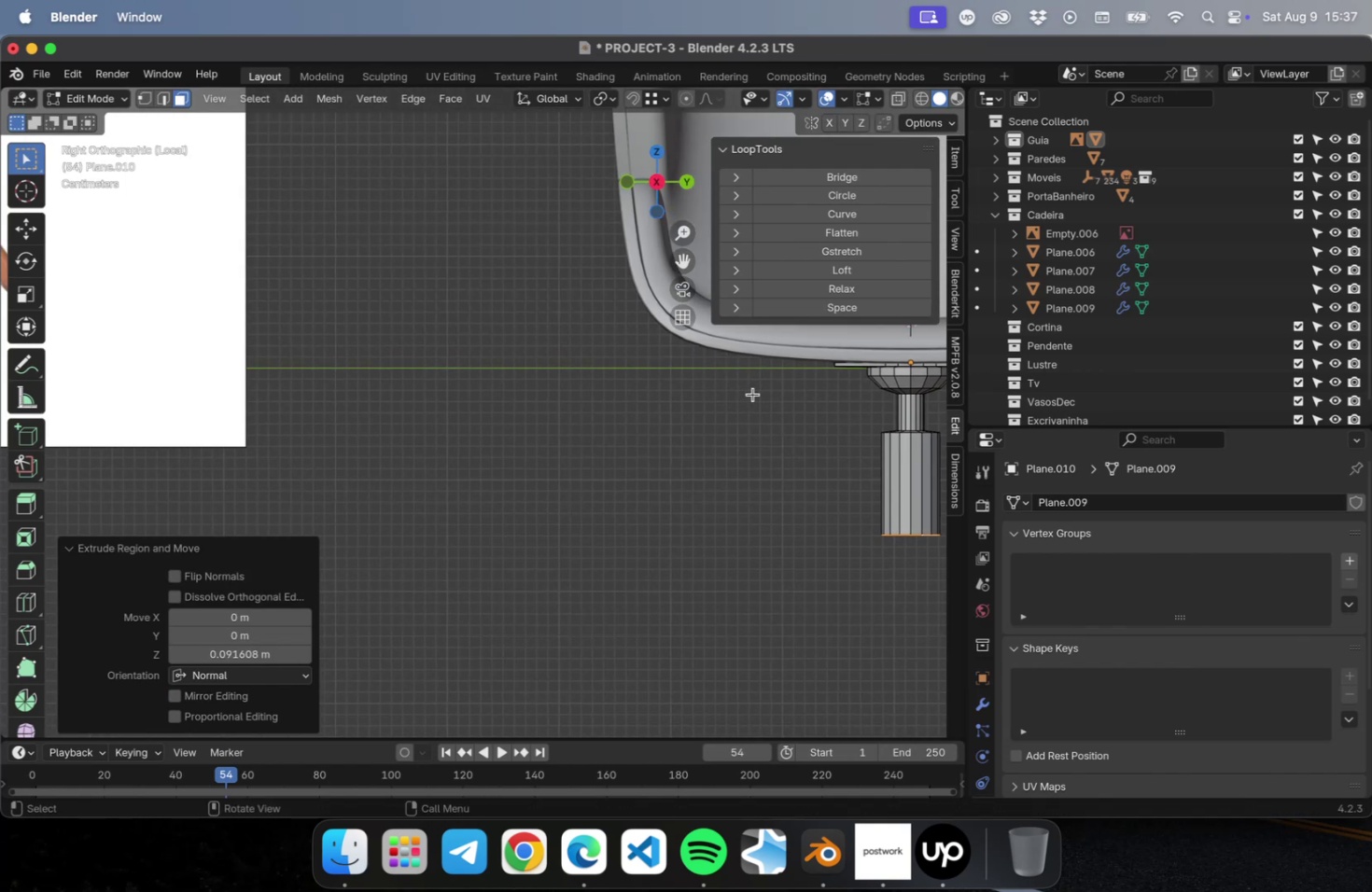 
scroll: coordinate [581, 389], scroll_direction: down, amount: 5.0
 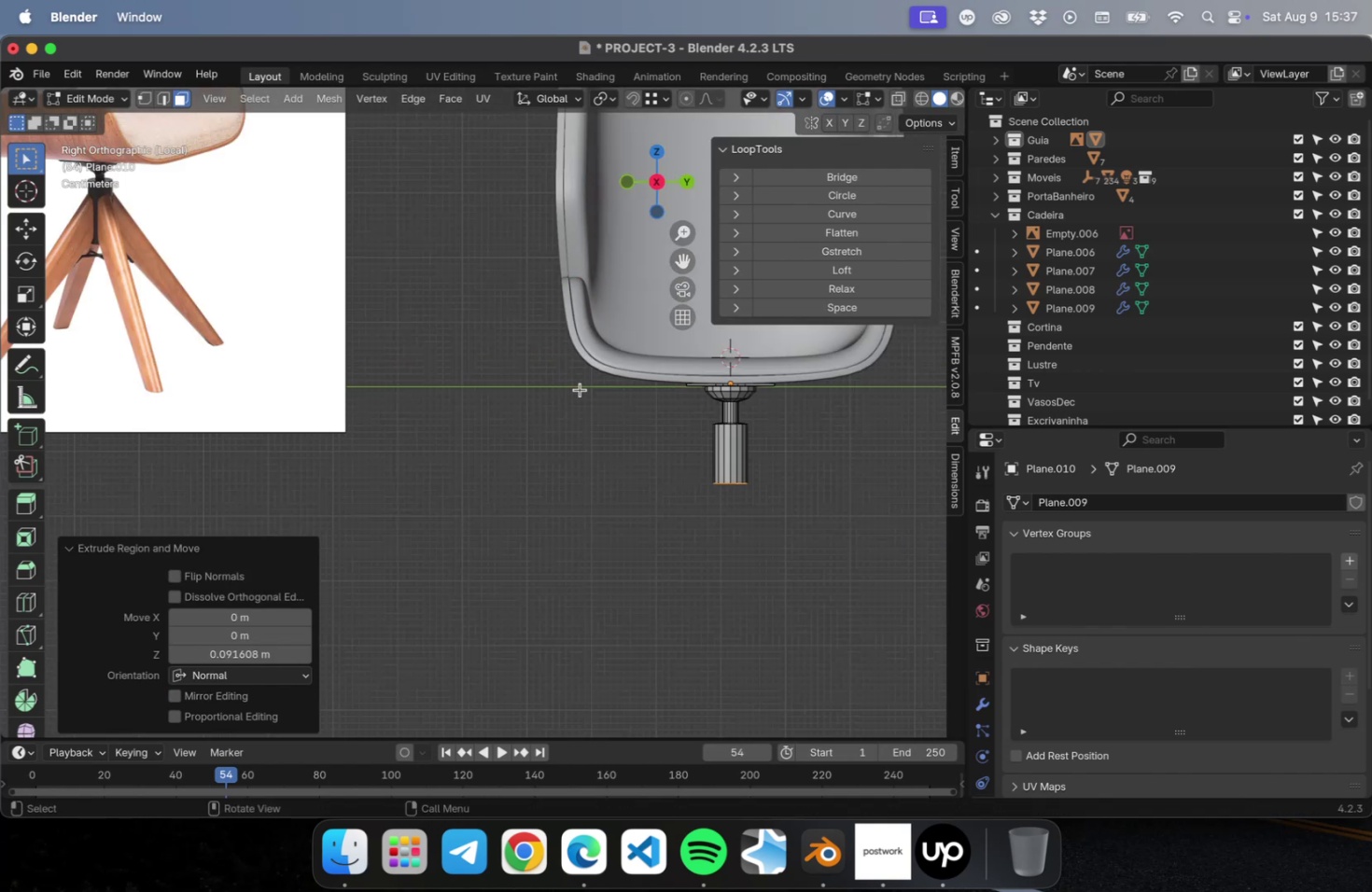 
hold_key(key=ShiftLeft, duration=0.6)
 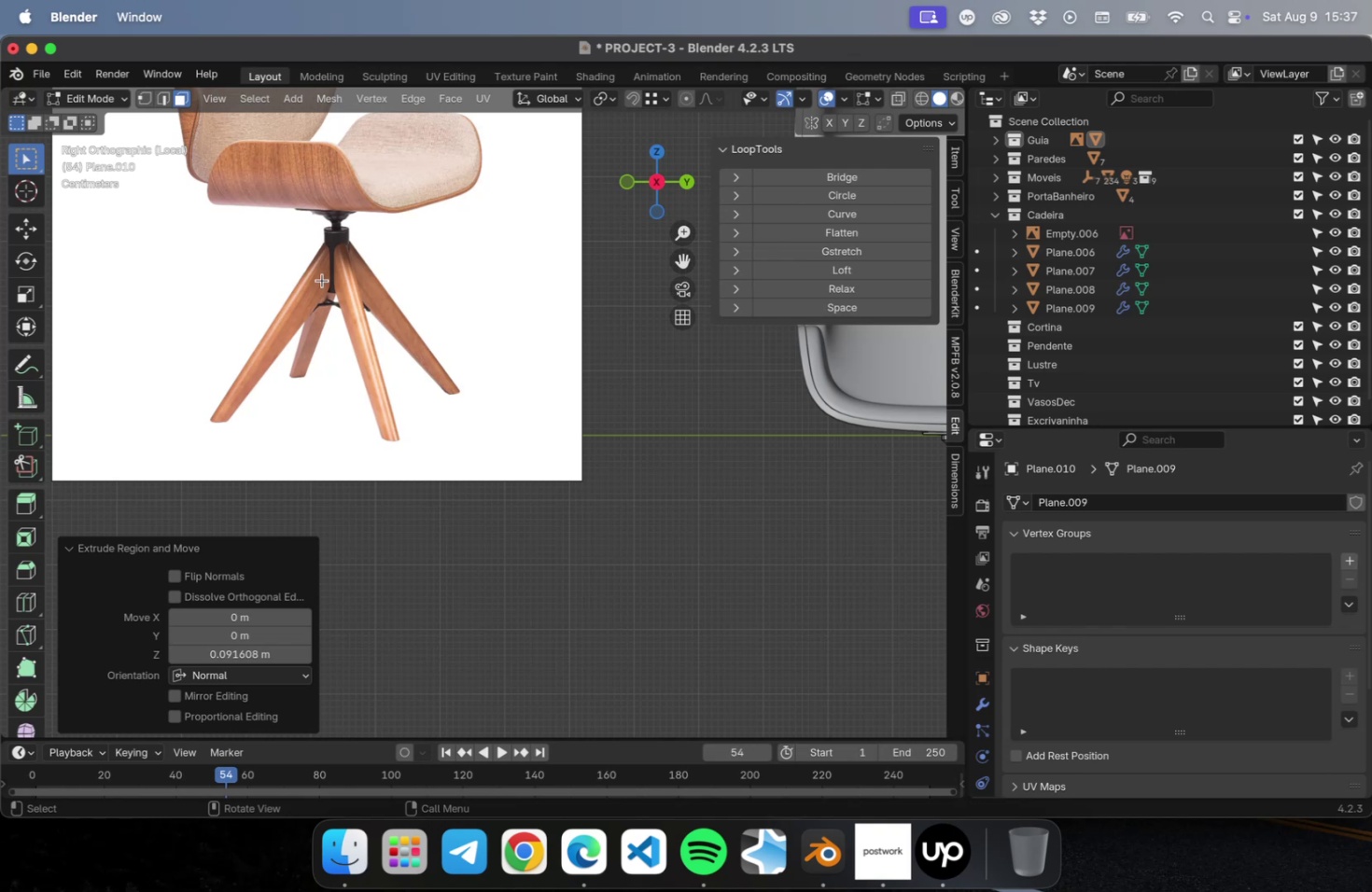 
hold_key(key=ShiftLeft, duration=0.53)
 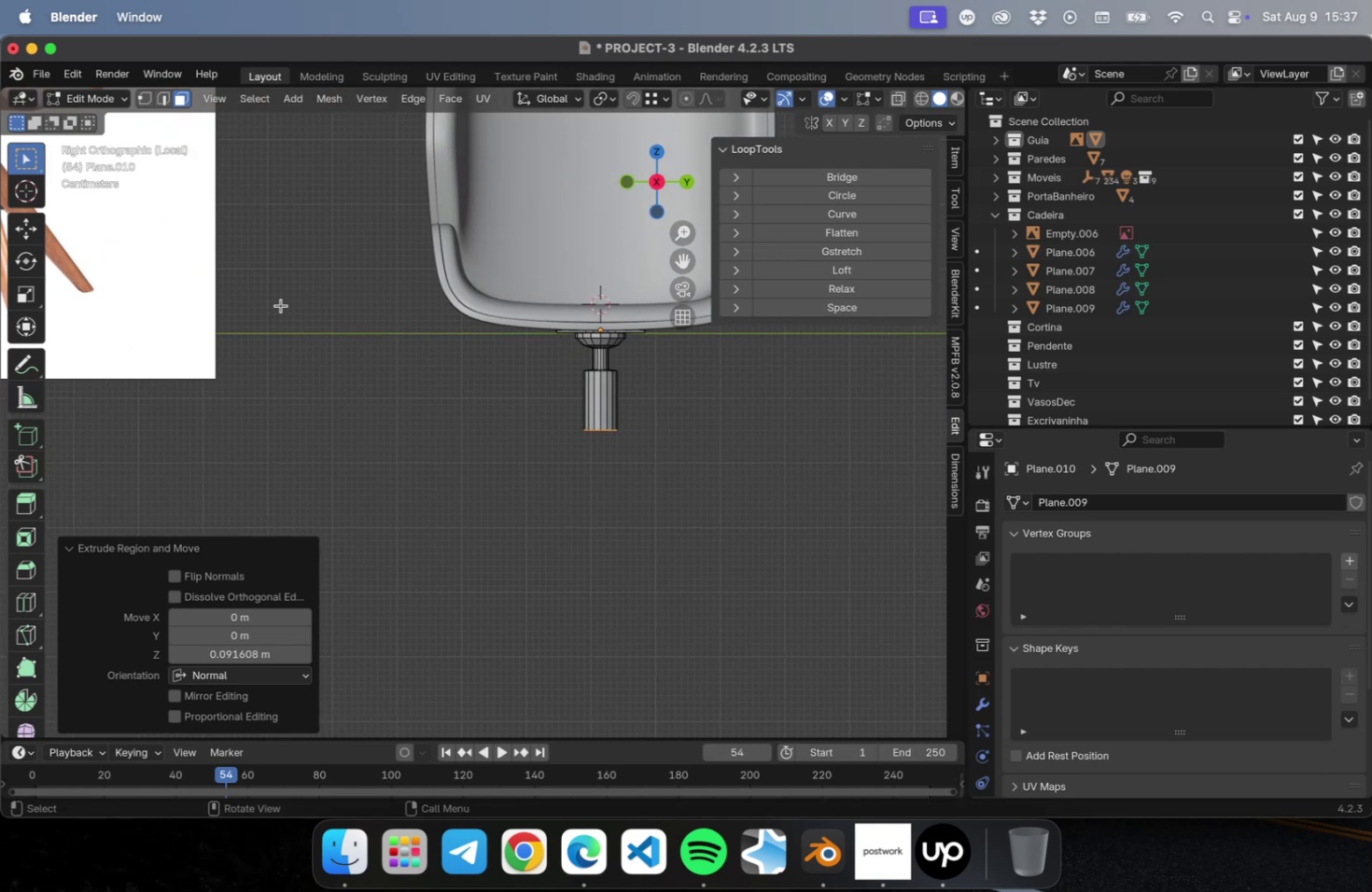 
hold_key(key=ShiftLeft, duration=0.56)
 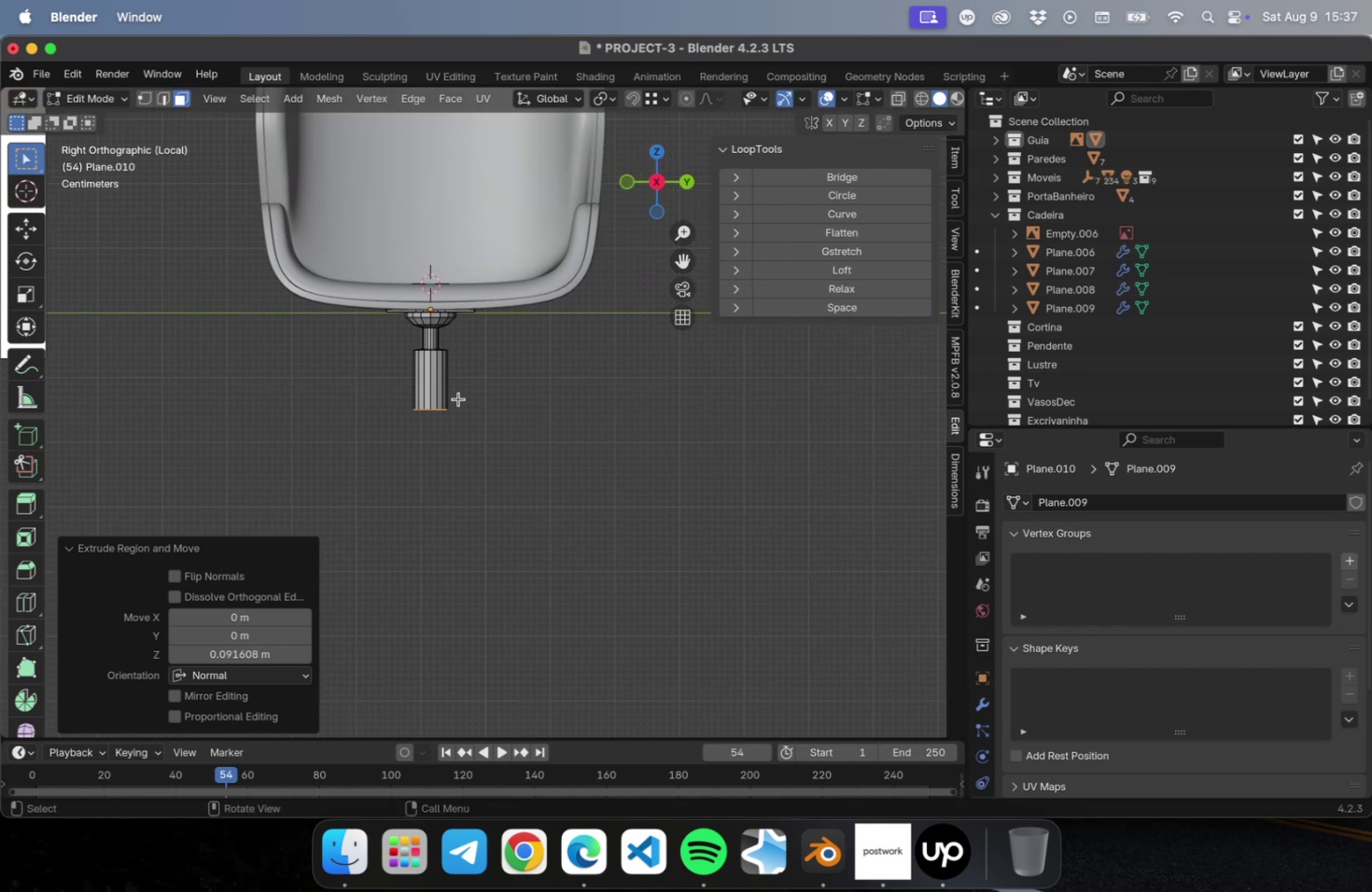 
scroll: coordinate [449, 396], scroll_direction: up, amount: 15.0
 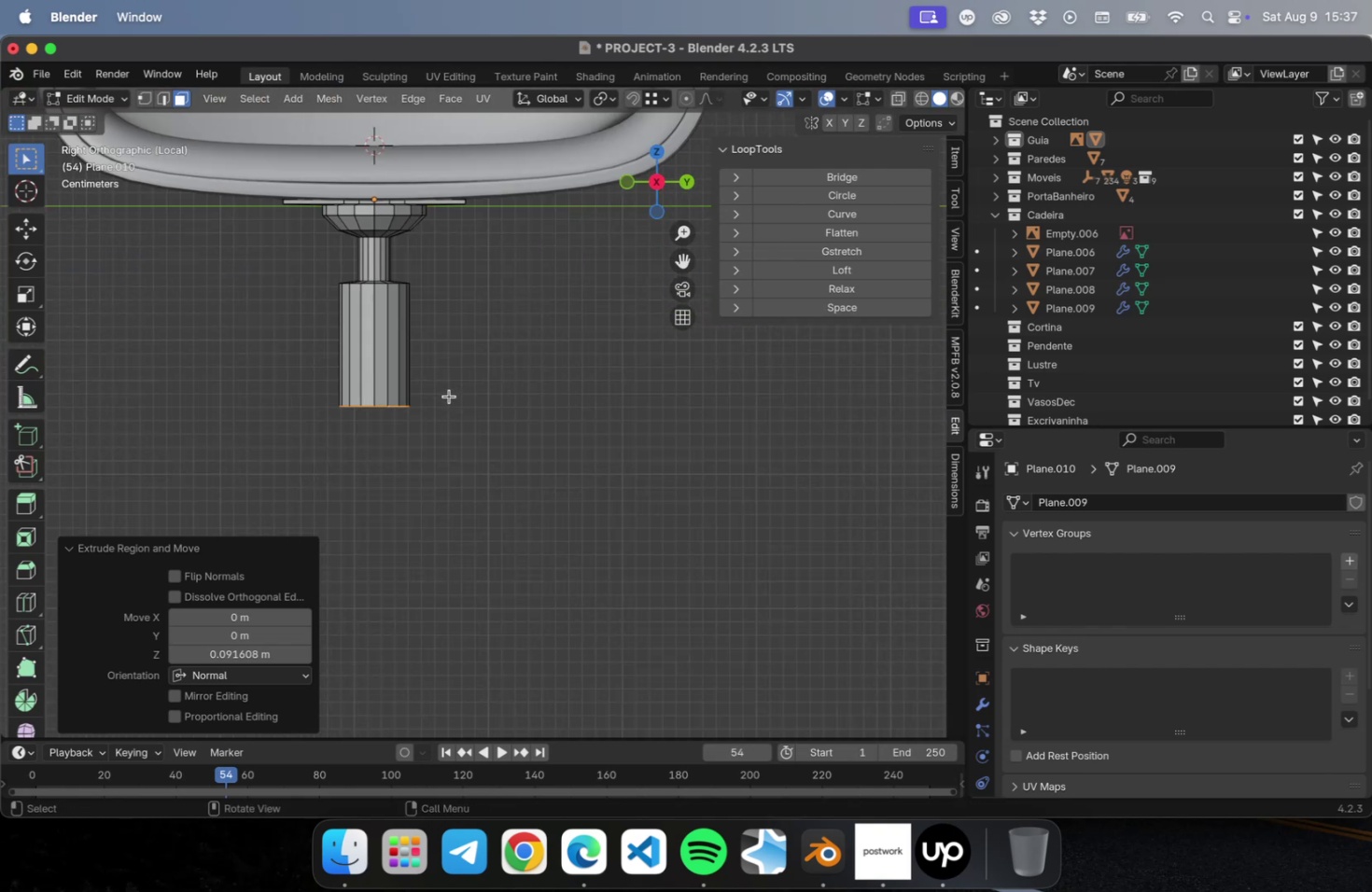 
hold_key(key=ShiftLeft, duration=0.51)
 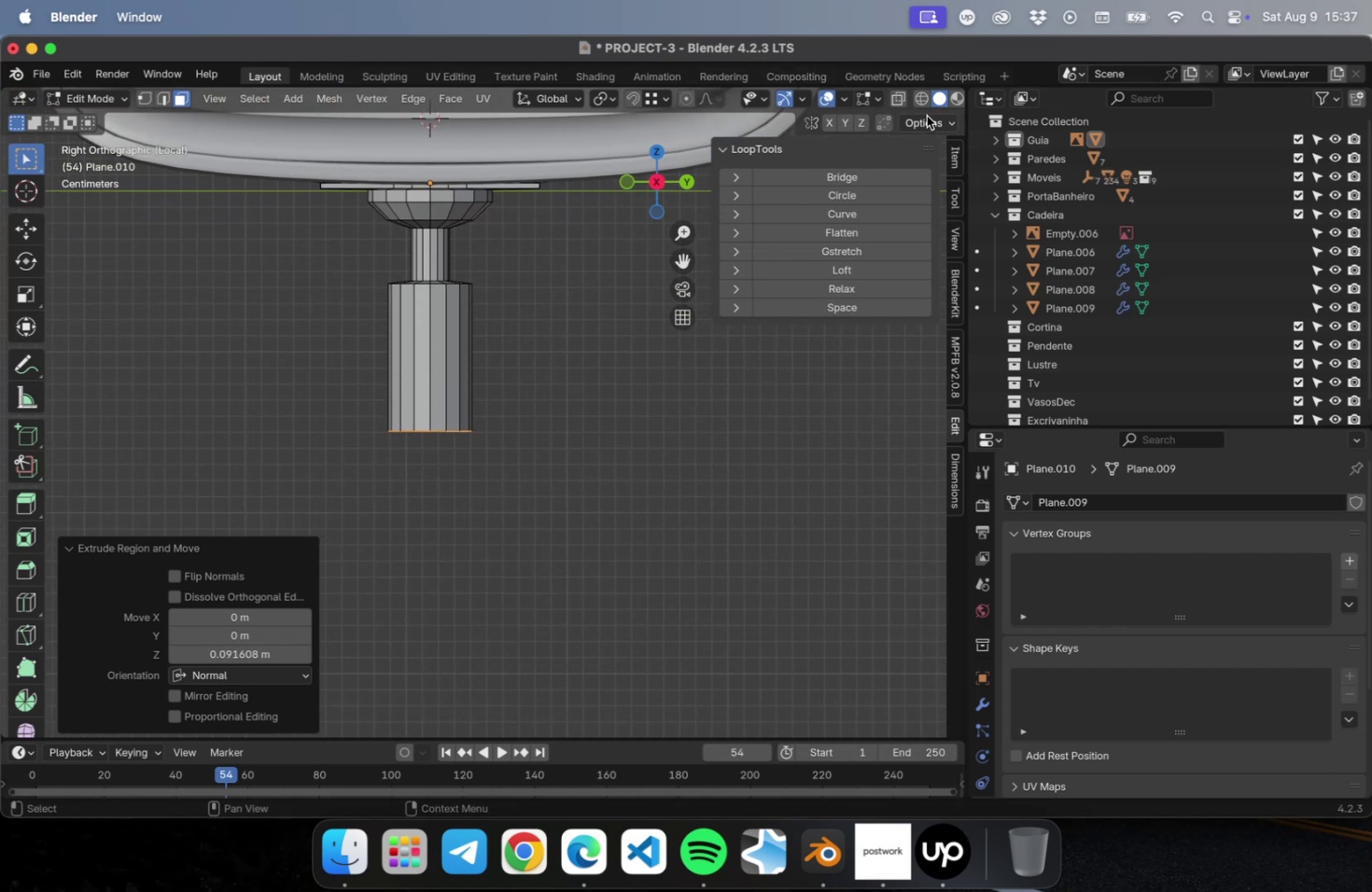 
left_click([901, 105])
 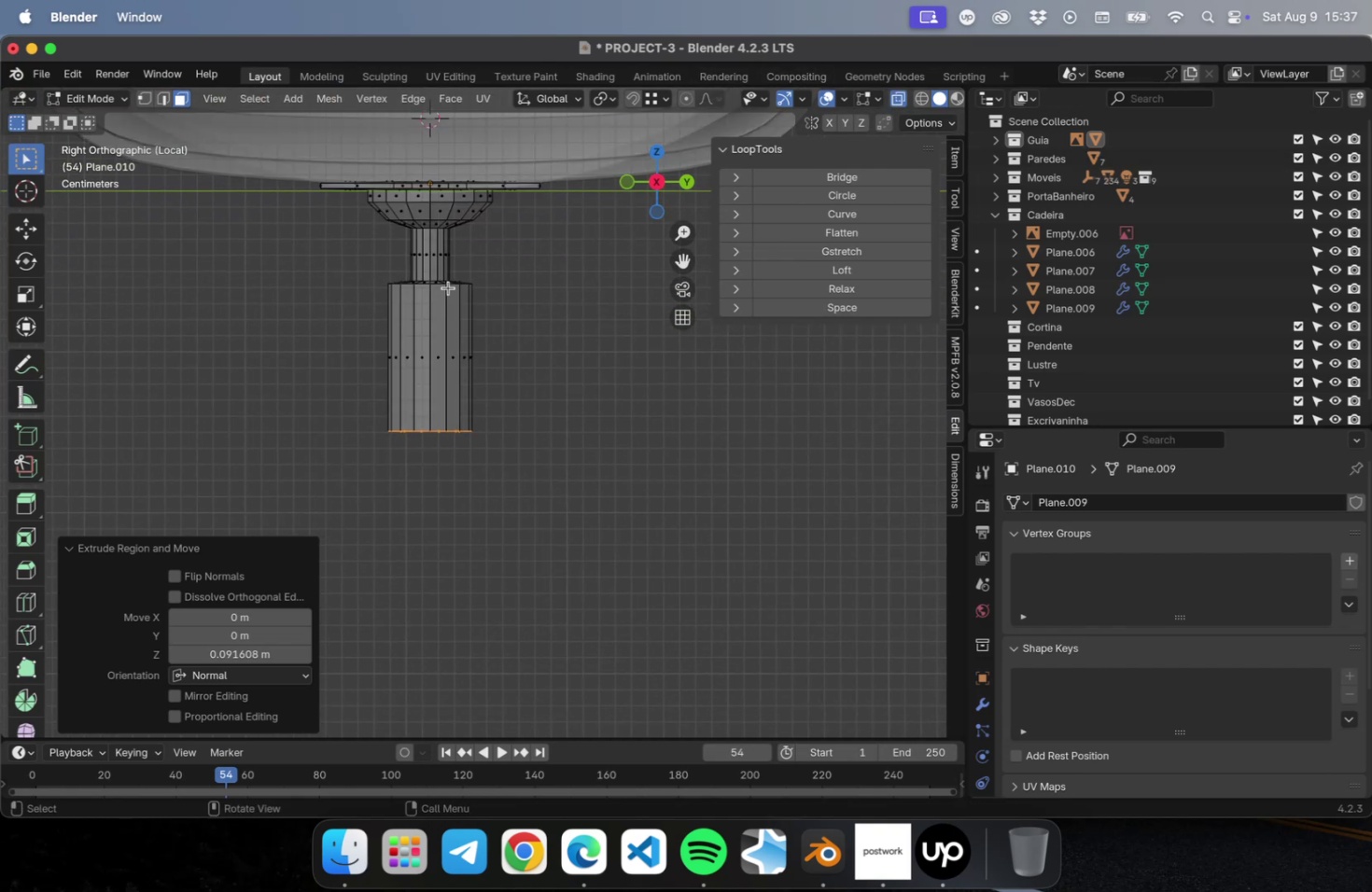 
scroll: coordinate [434, 265], scroll_direction: up, amount: 15.0
 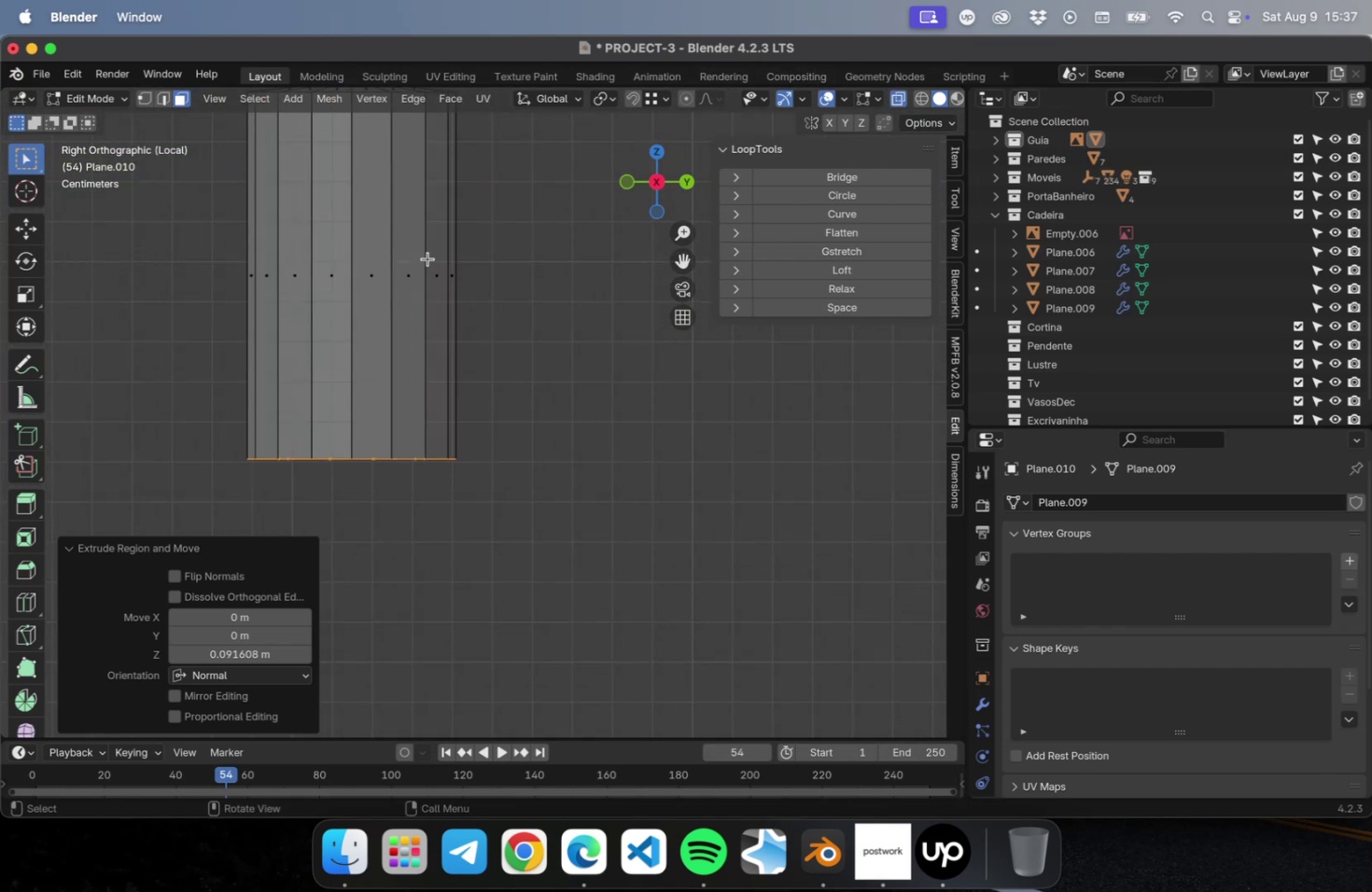 
hold_key(key=ShiftLeft, duration=0.43)
 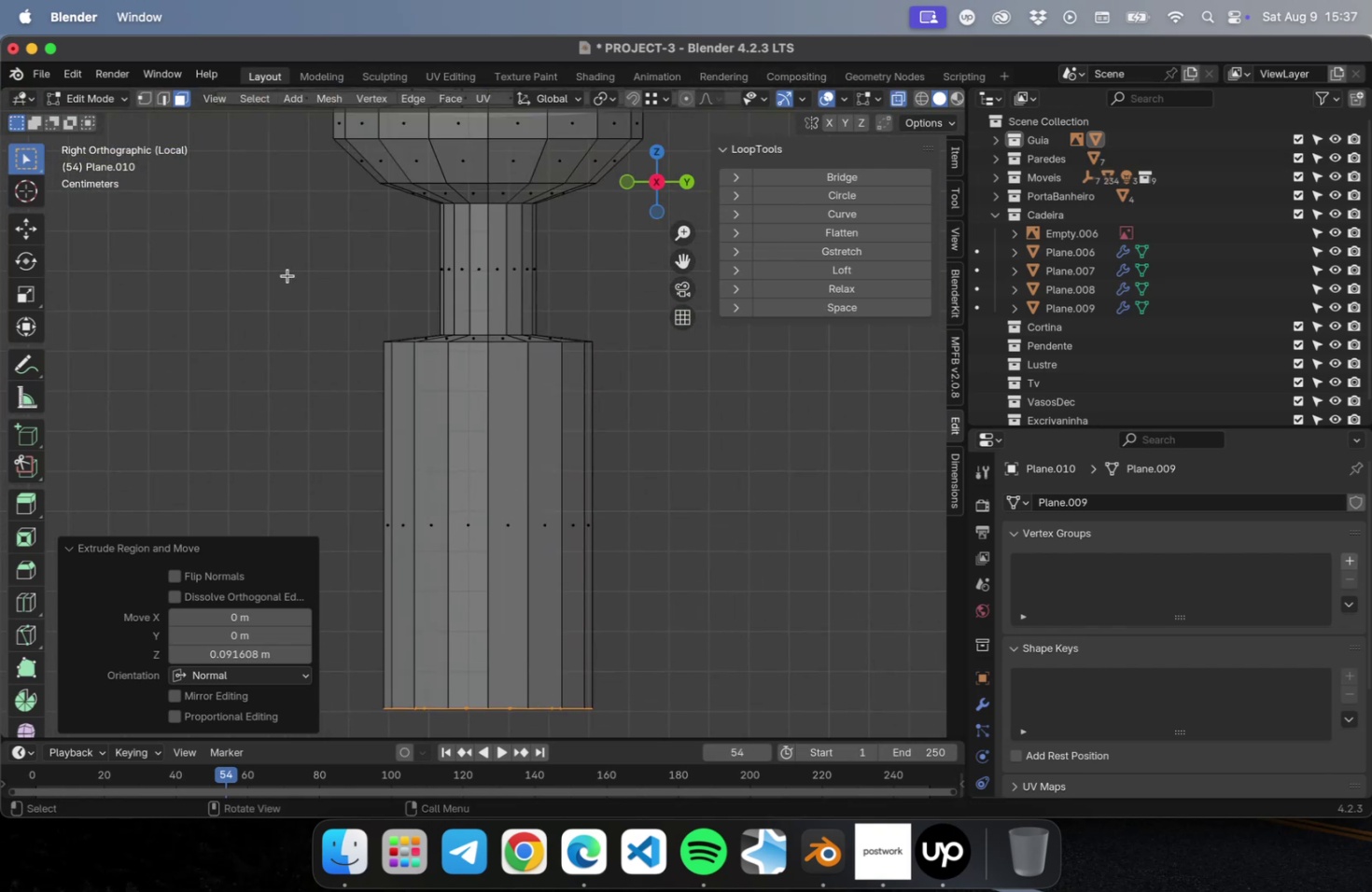 
left_click_drag(start_coordinate=[290, 258], to_coordinate=[698, 398])
 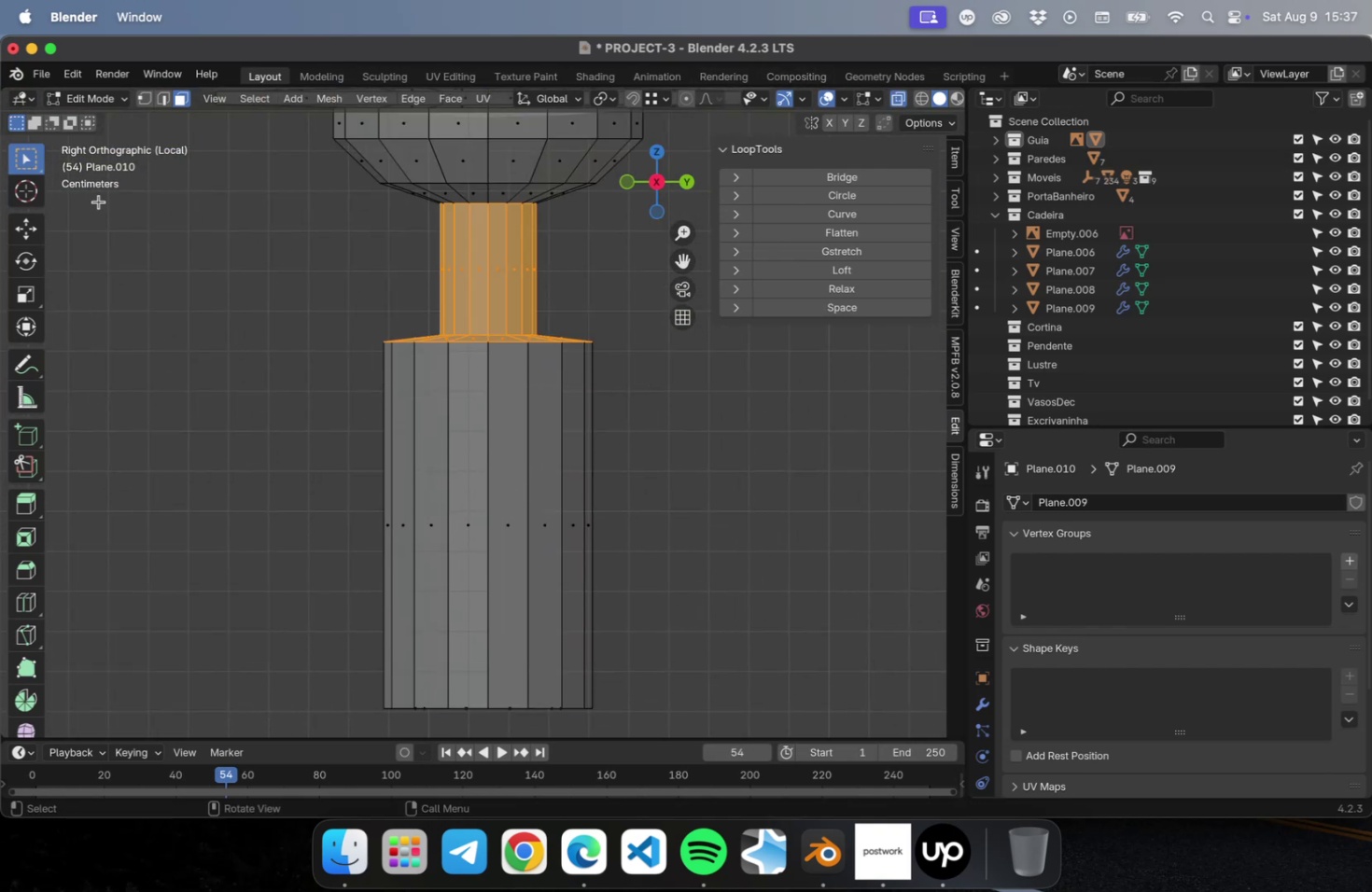 
key(1)
 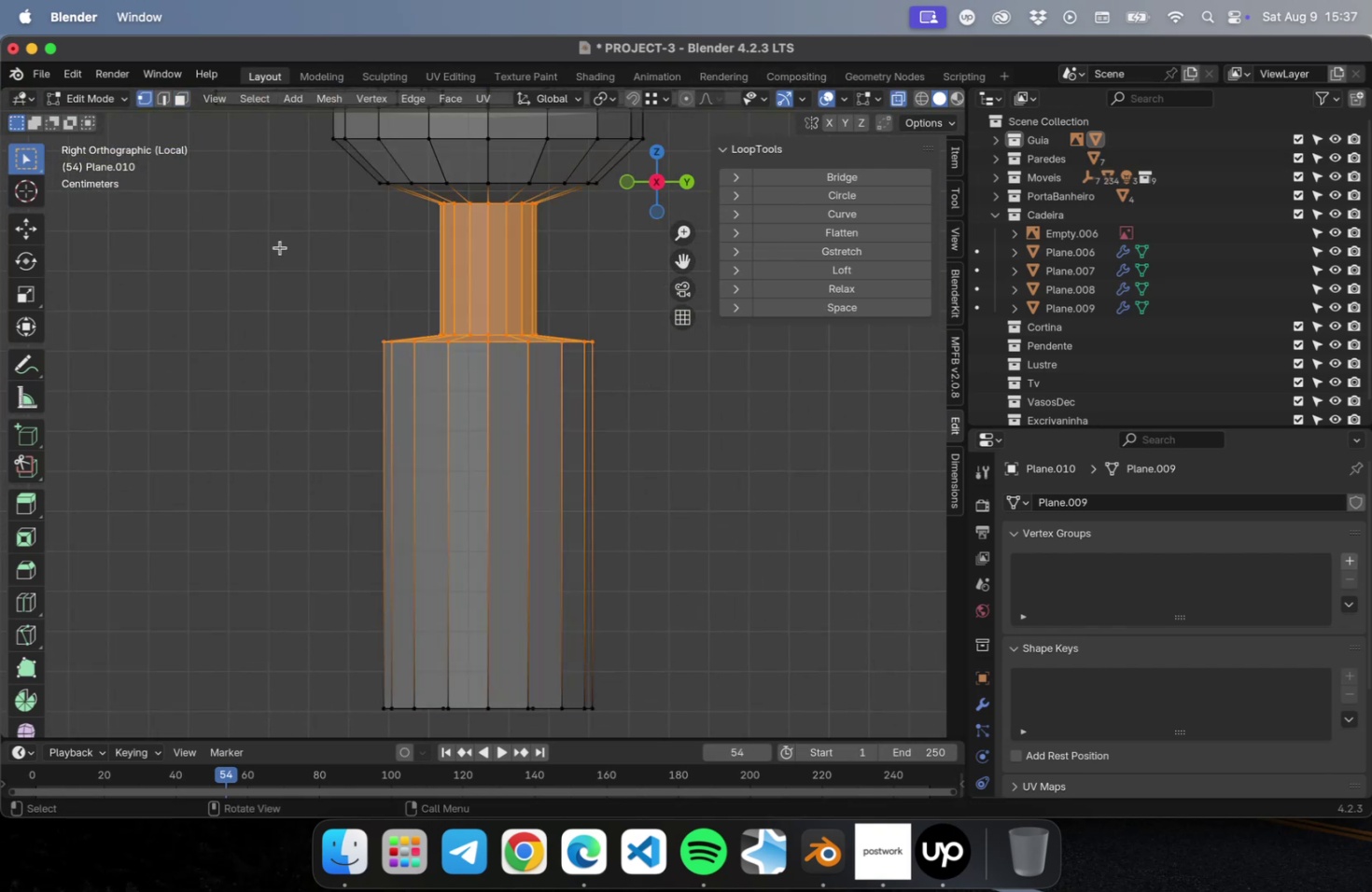 
left_click_drag(start_coordinate=[291, 265], to_coordinate=[637, 408])
 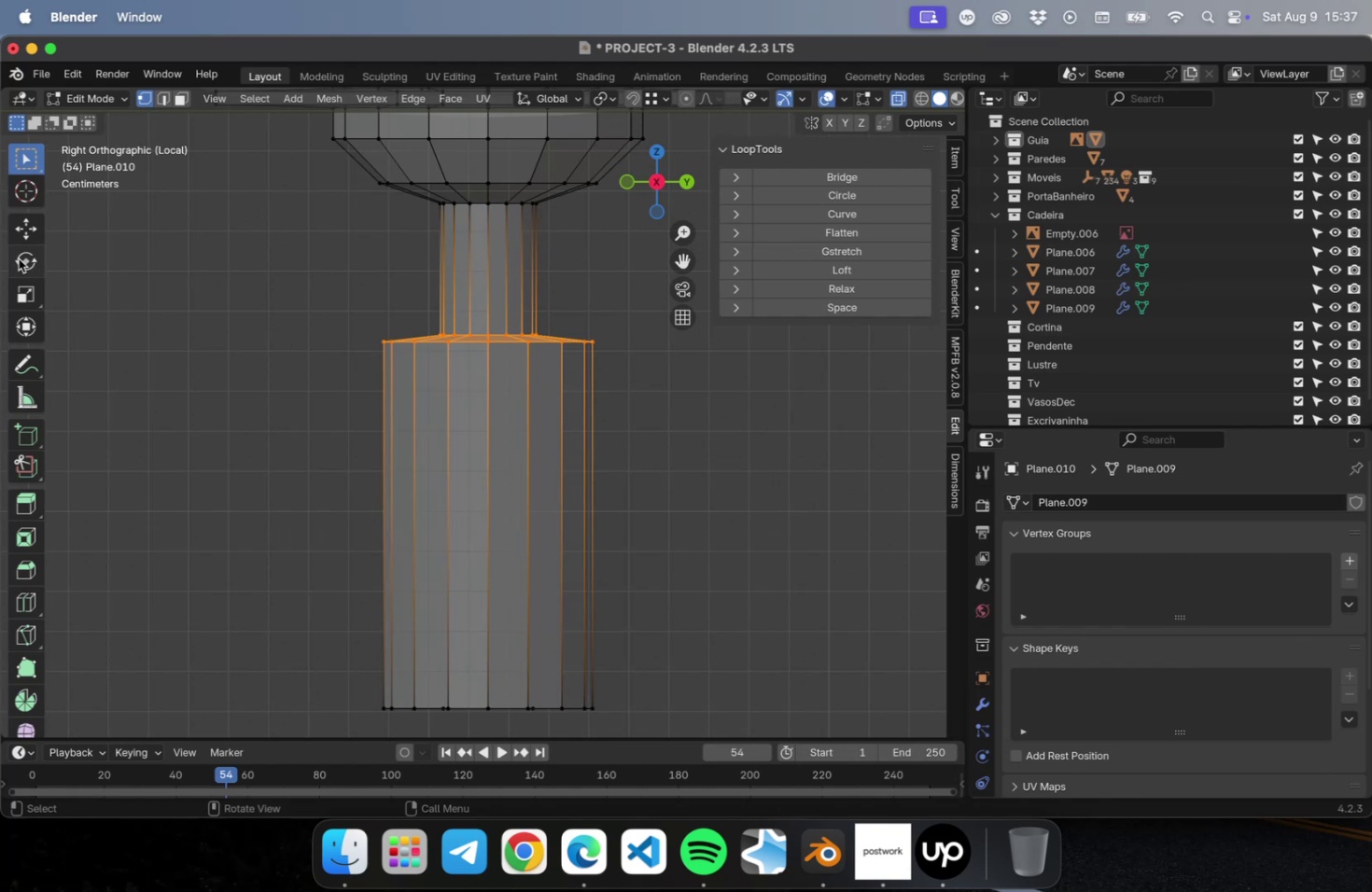 
left_click([26, 299])
 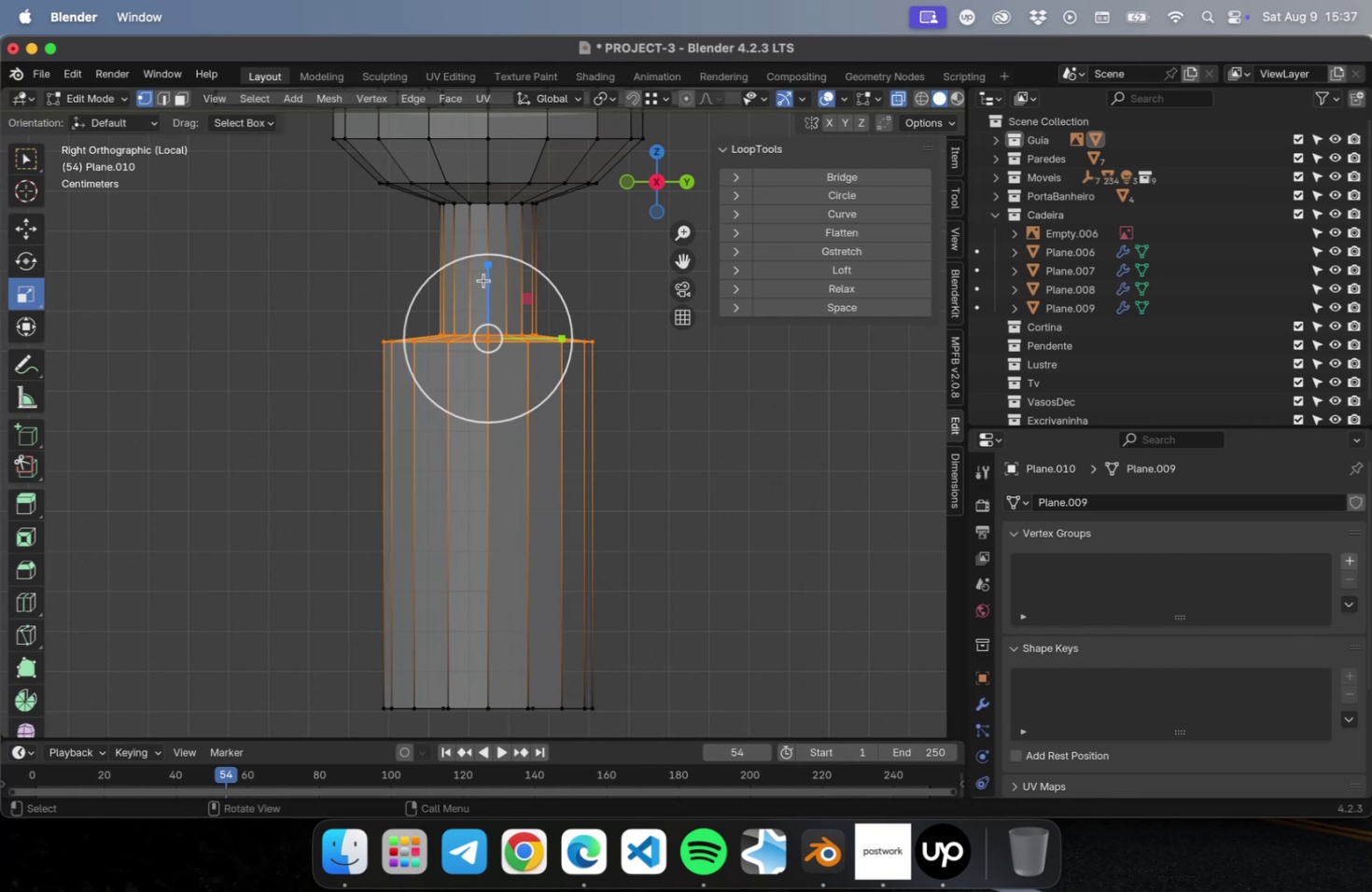 
left_click_drag(start_coordinate=[486, 272], to_coordinate=[486, 308])
 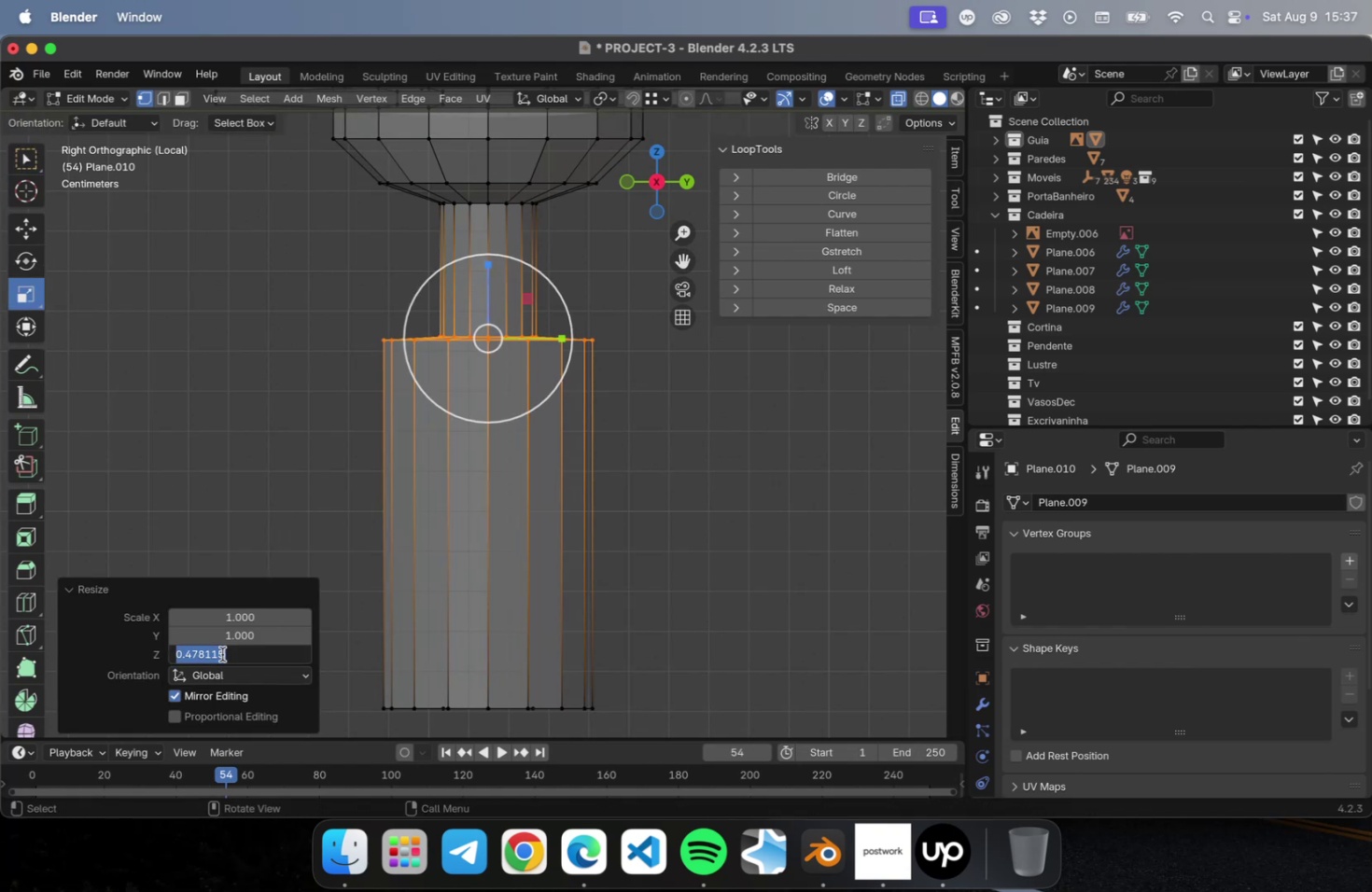 
key(0)
 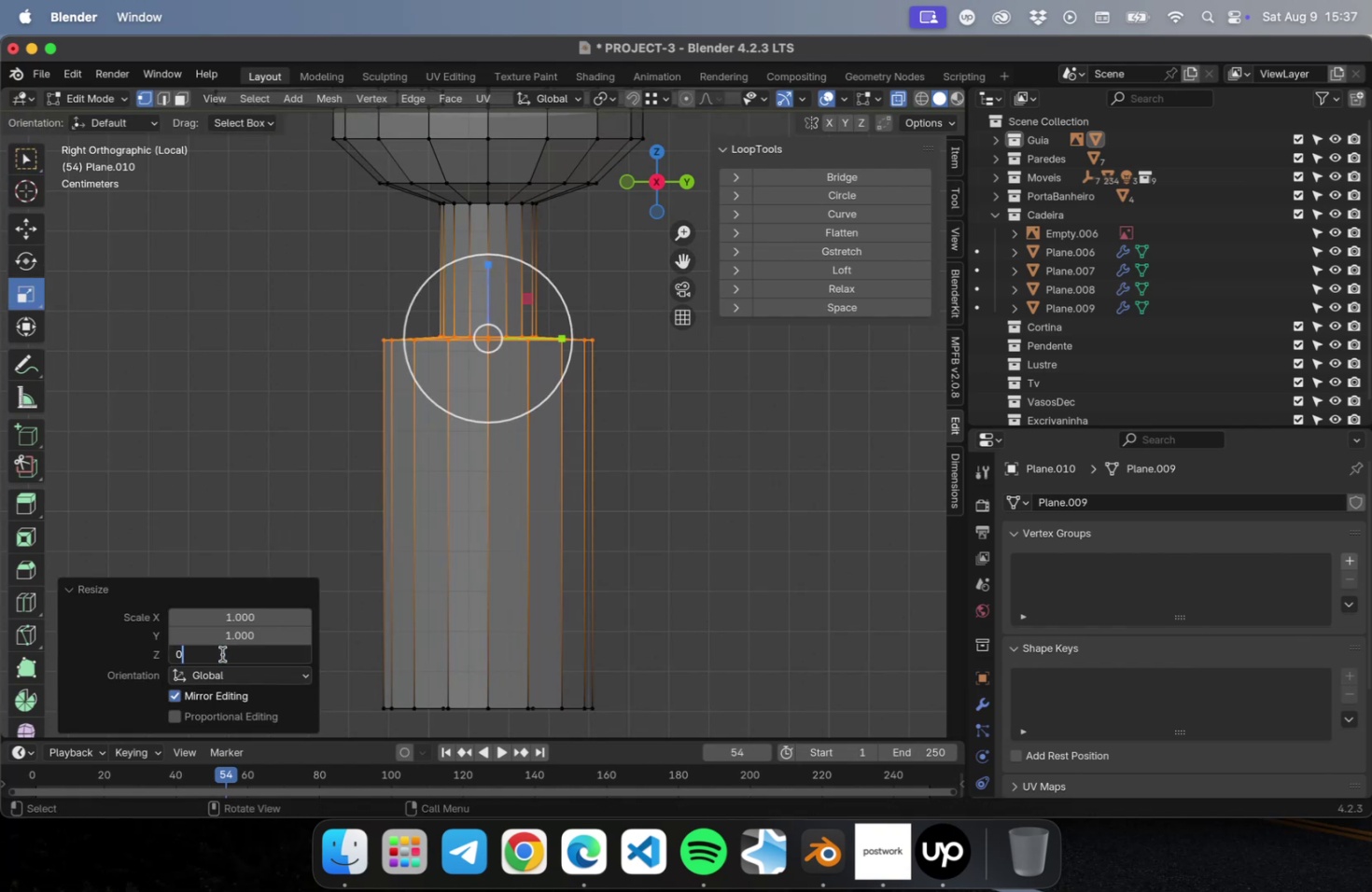 
key(Enter)
 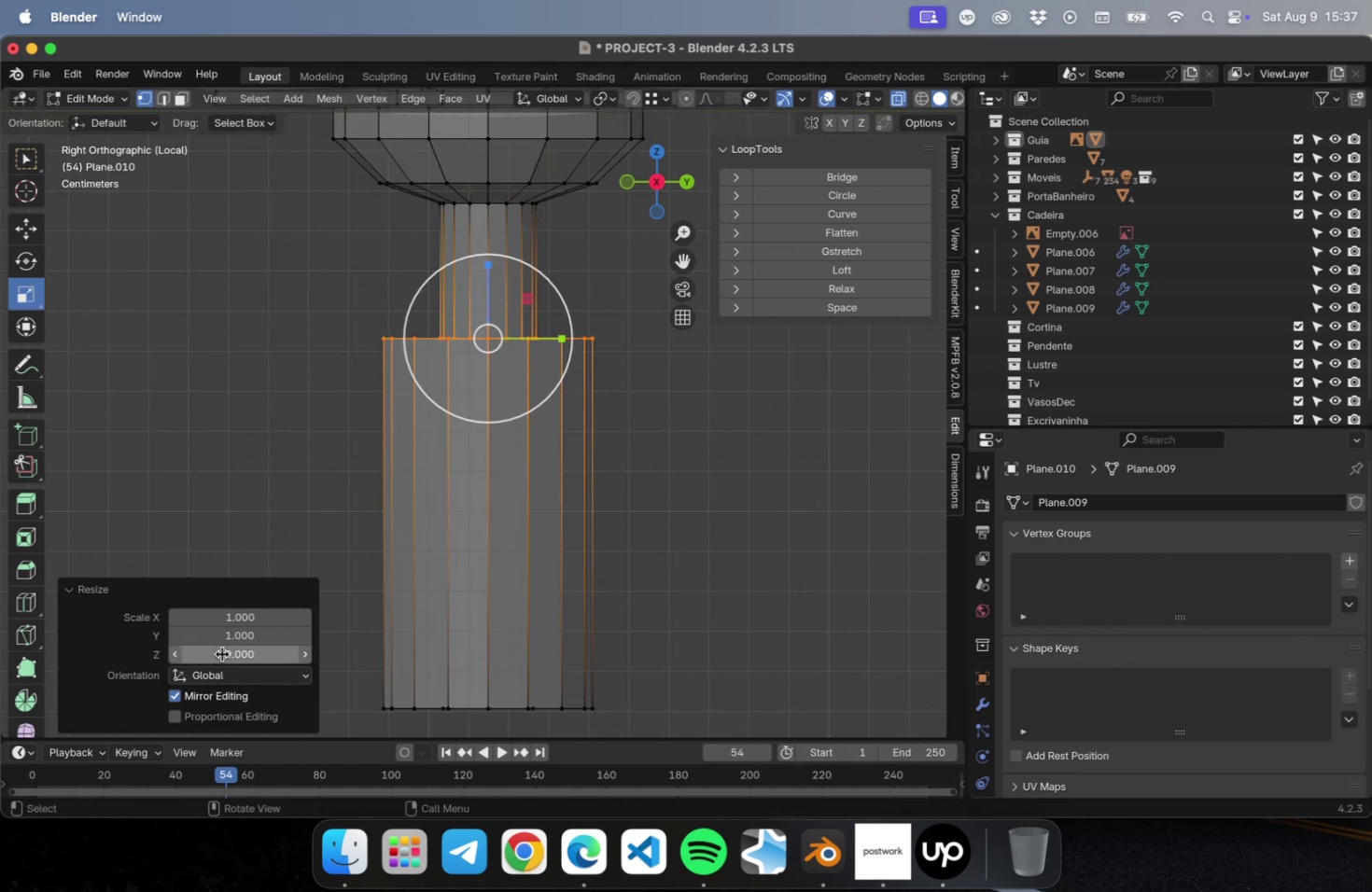 
key(Tab)
 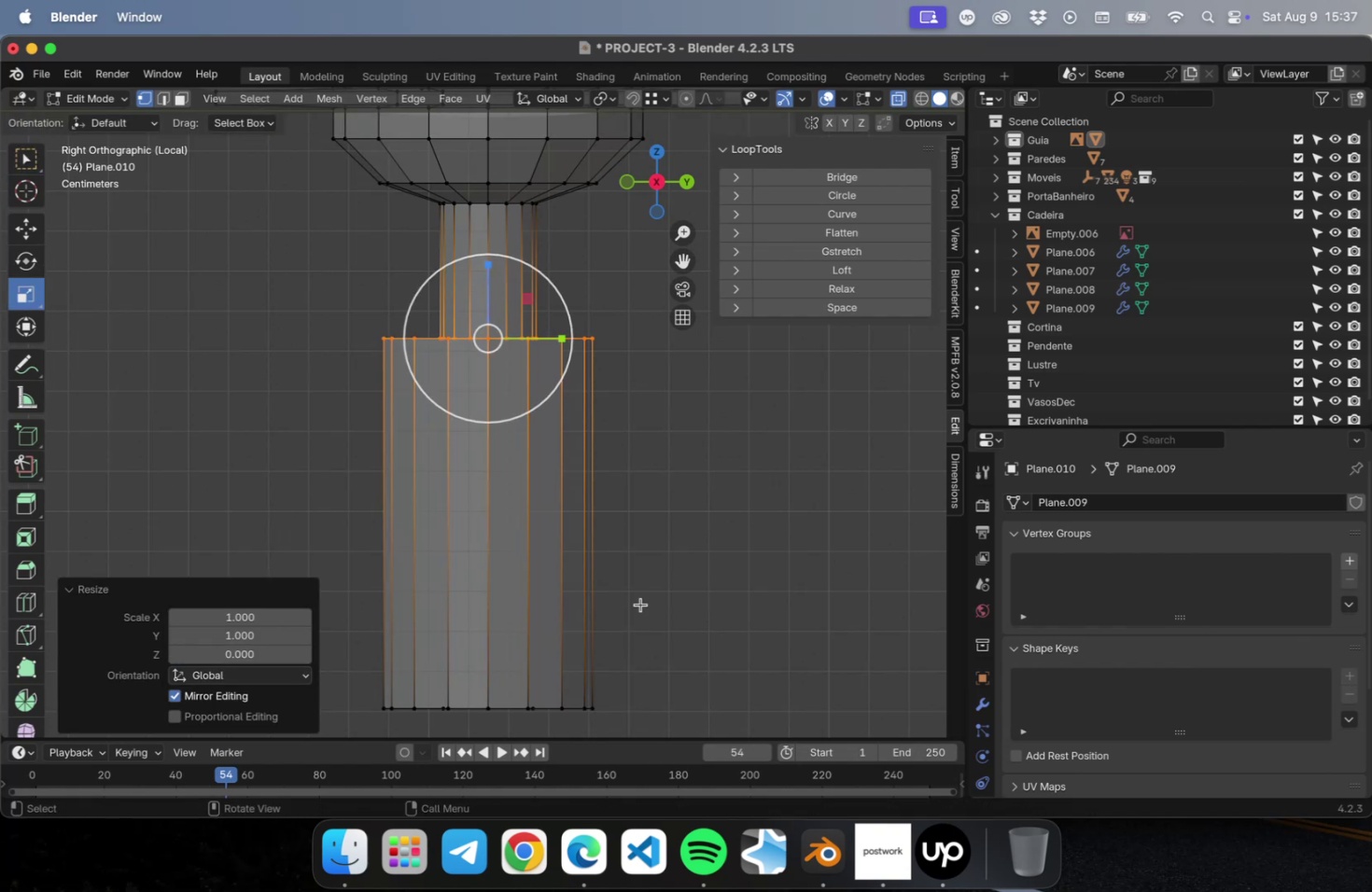 
left_click([642, 570])
 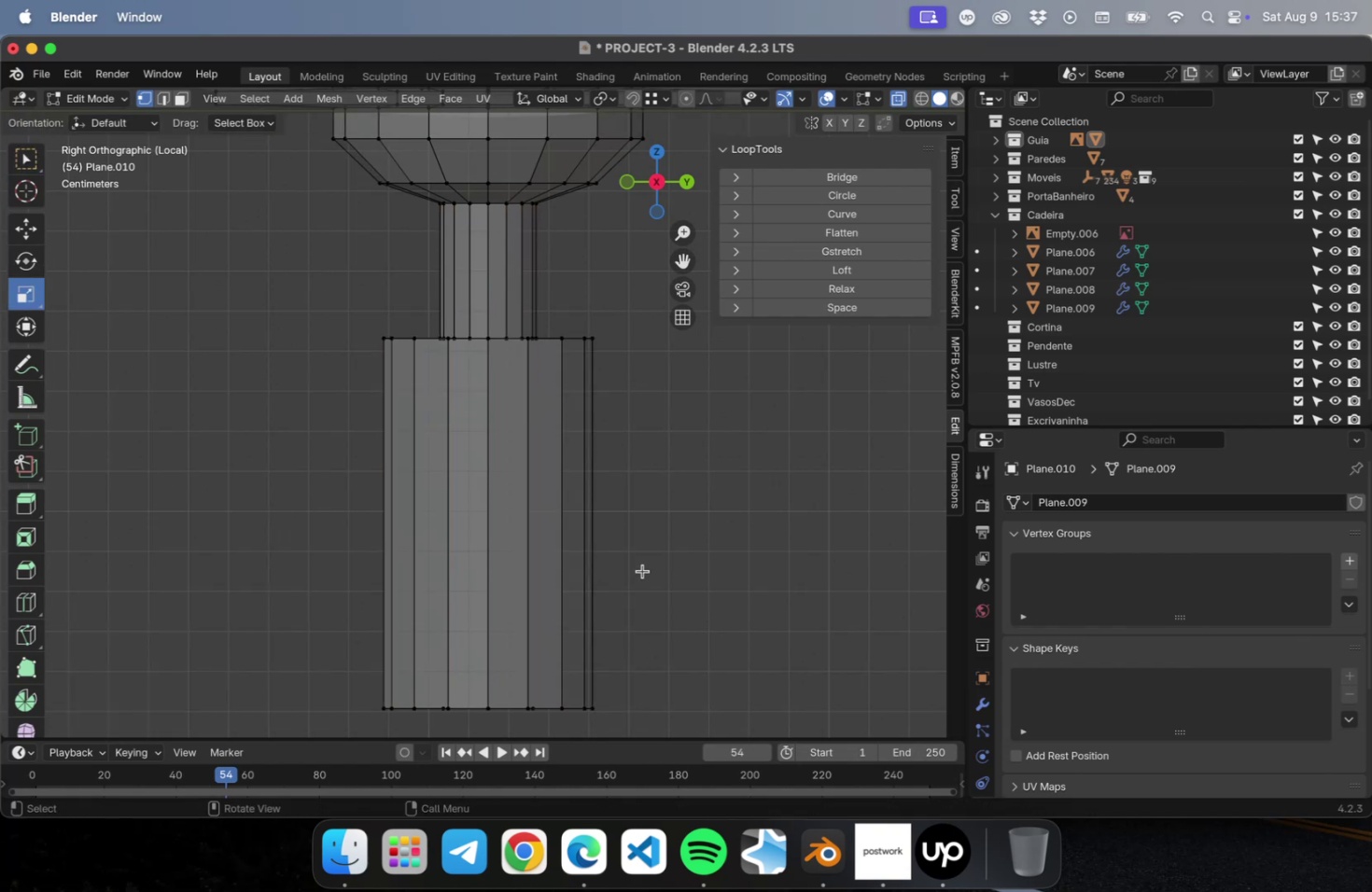 
scroll: coordinate [642, 569], scroll_direction: down, amount: 11.0
 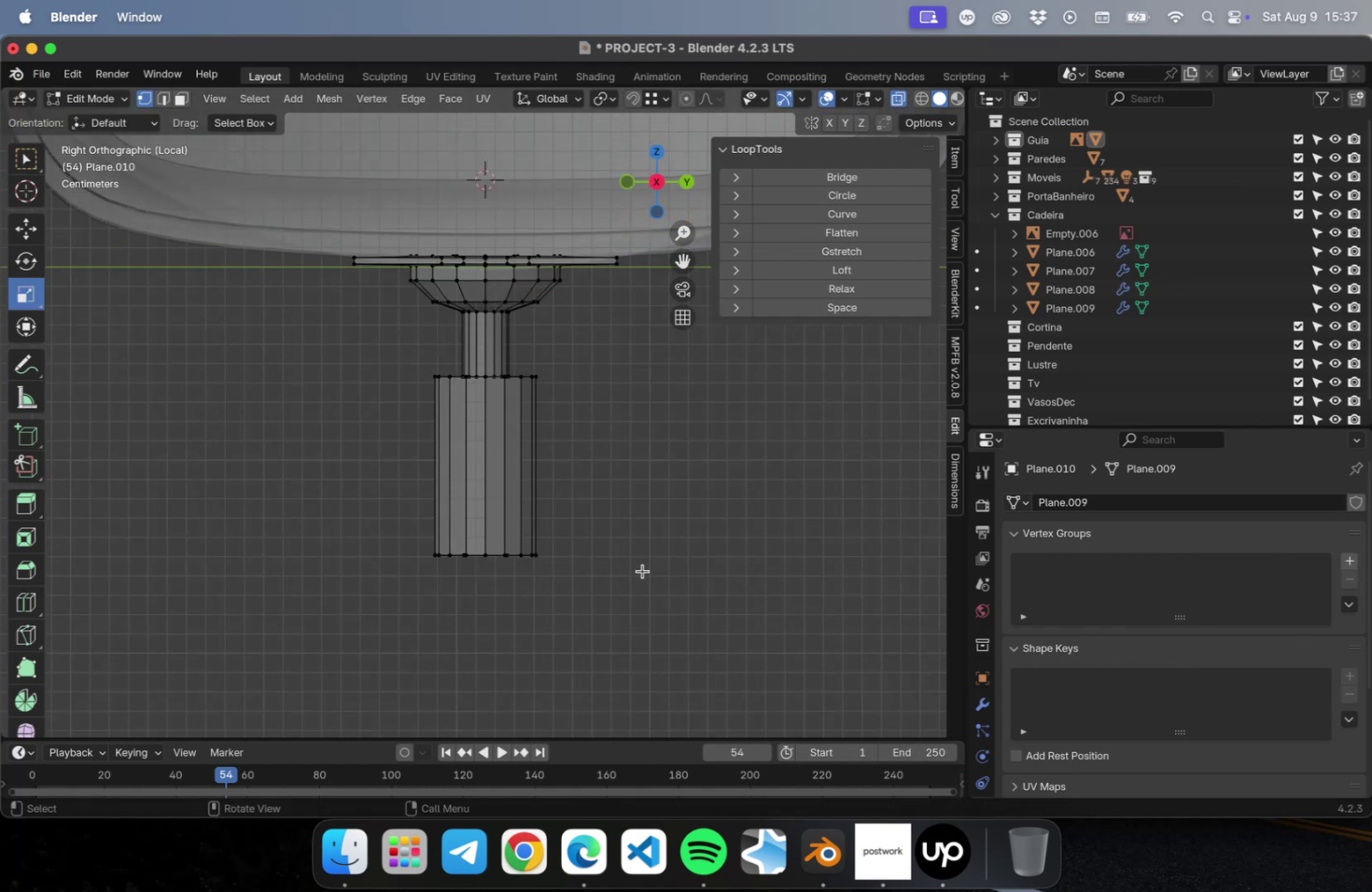 
hold_key(key=ShiftLeft, duration=0.39)
 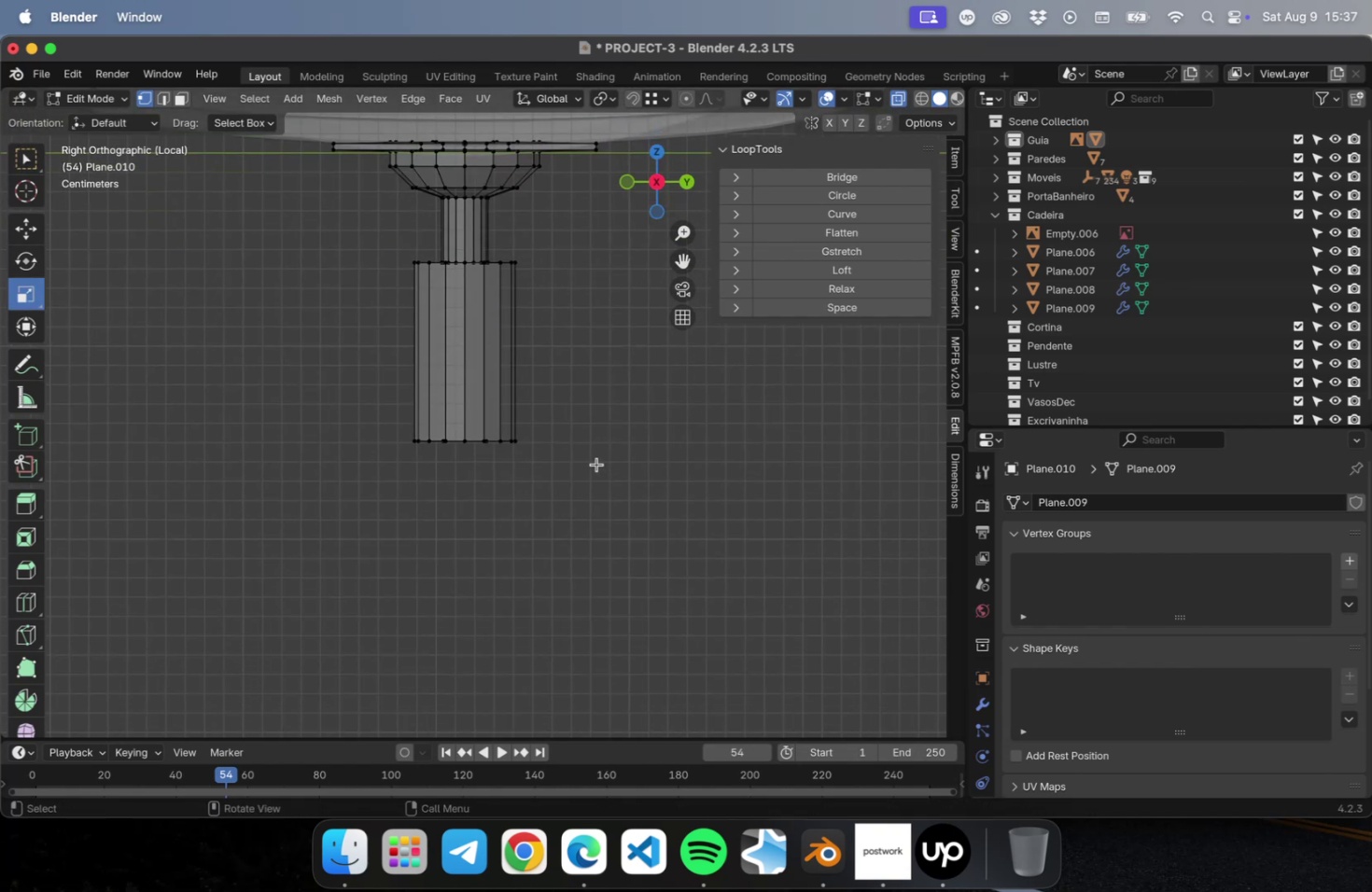 
scroll: coordinate [595, 469], scroll_direction: down, amount: 22.0
 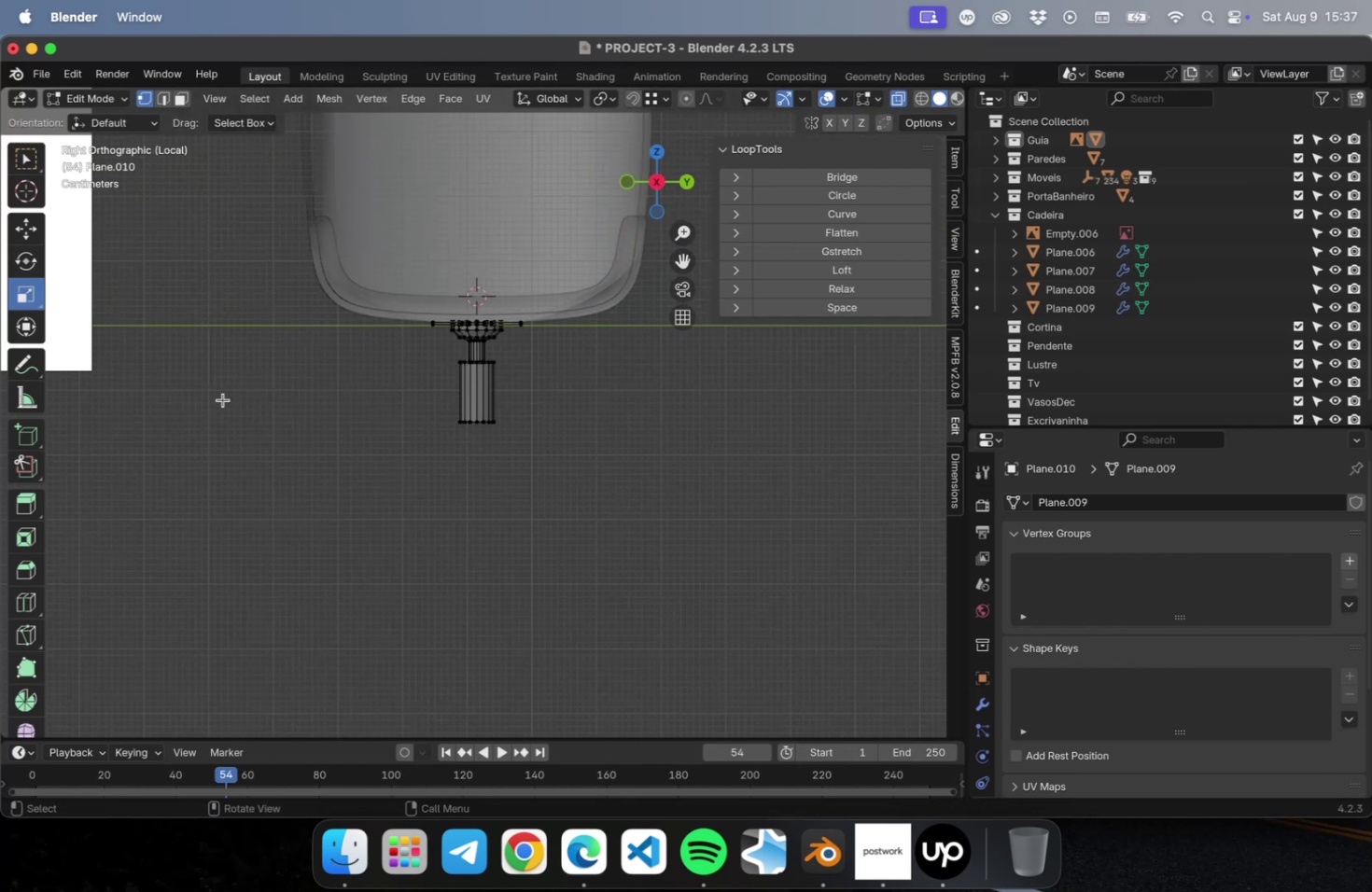 
hold_key(key=ShiftLeft, duration=1.85)
 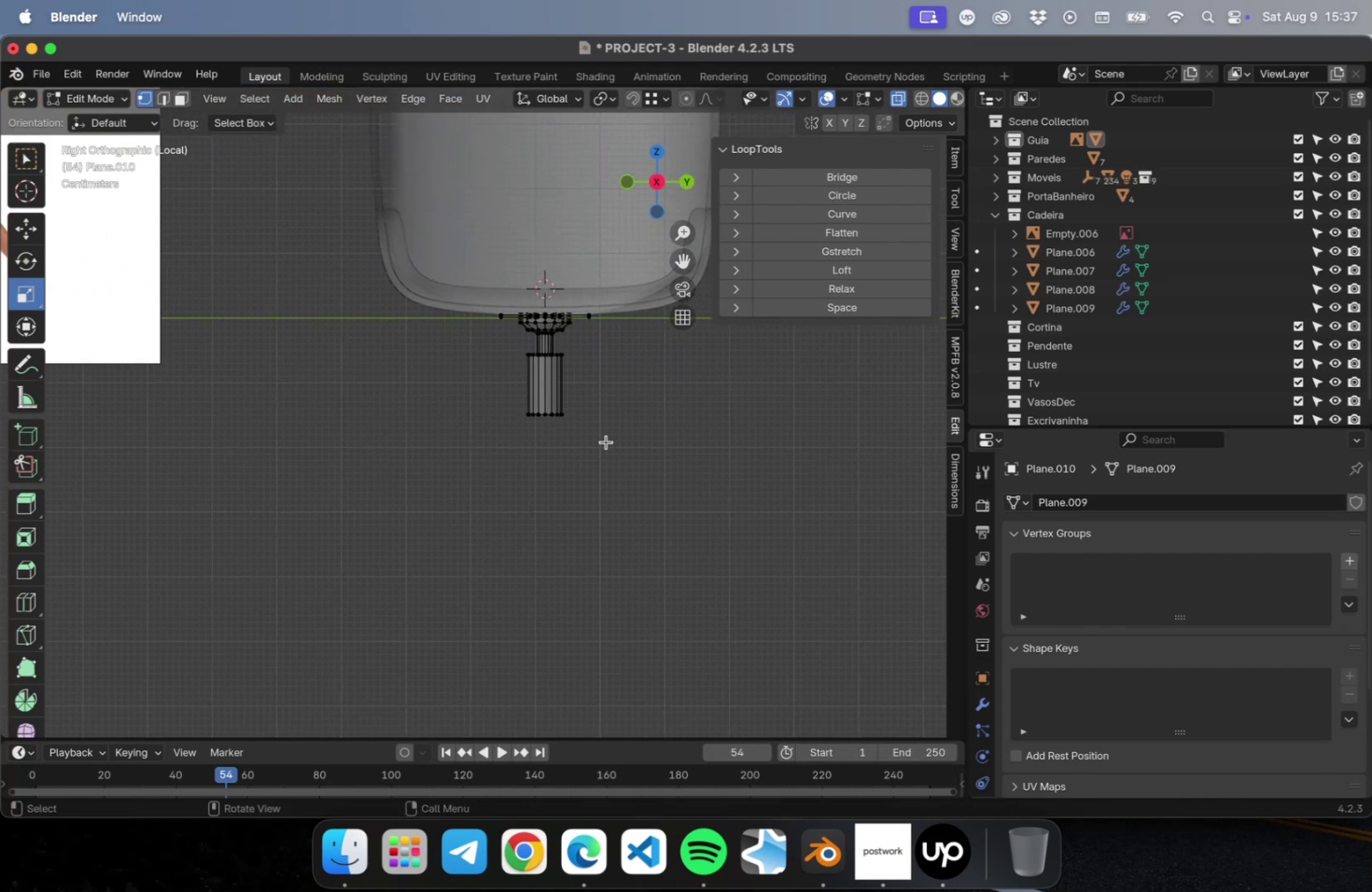 
left_click_drag(start_coordinate=[606, 444], to_coordinate=[408, 367])
 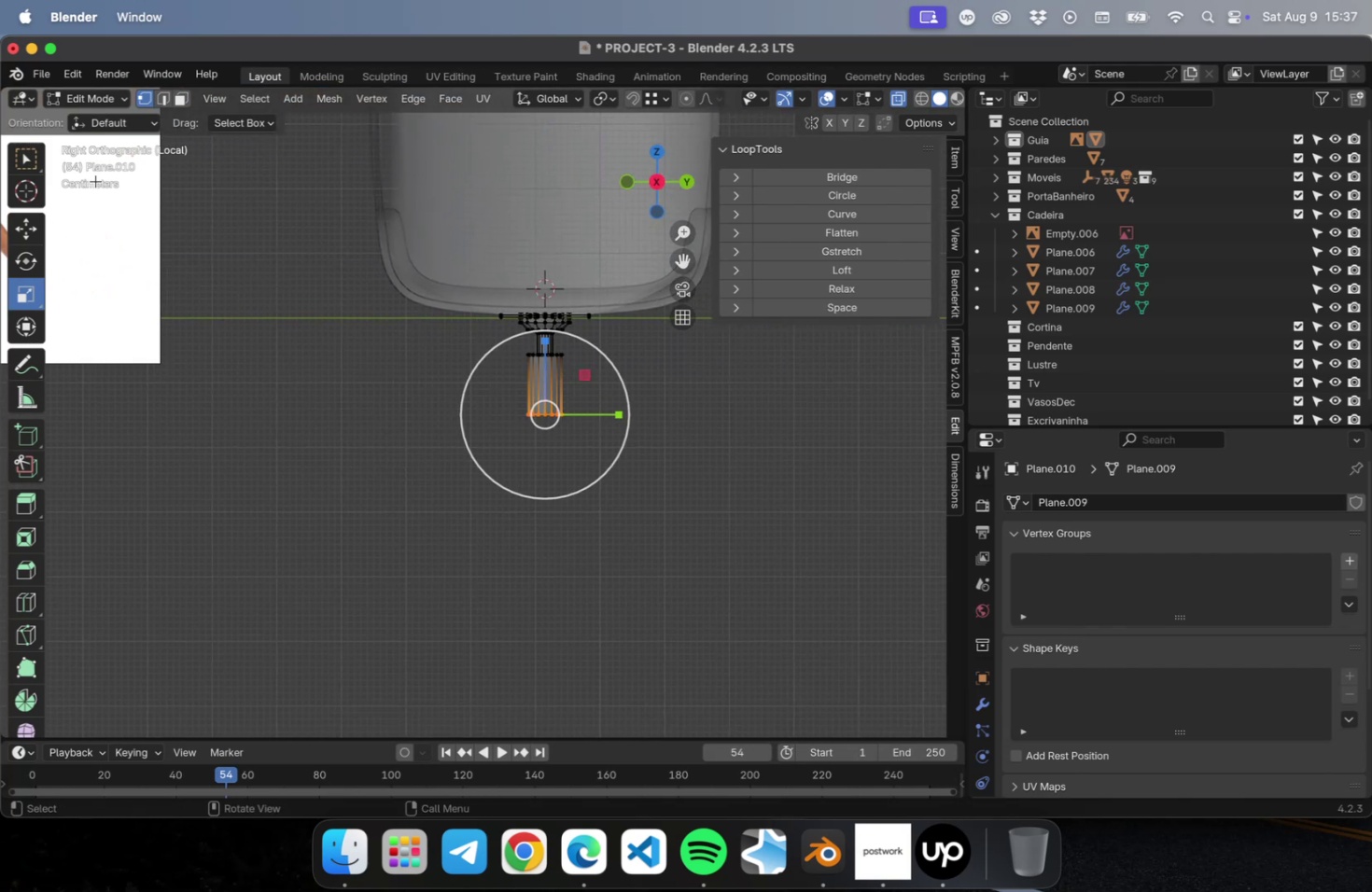 
scroll: coordinate [567, 454], scroll_direction: up, amount: 17.0
 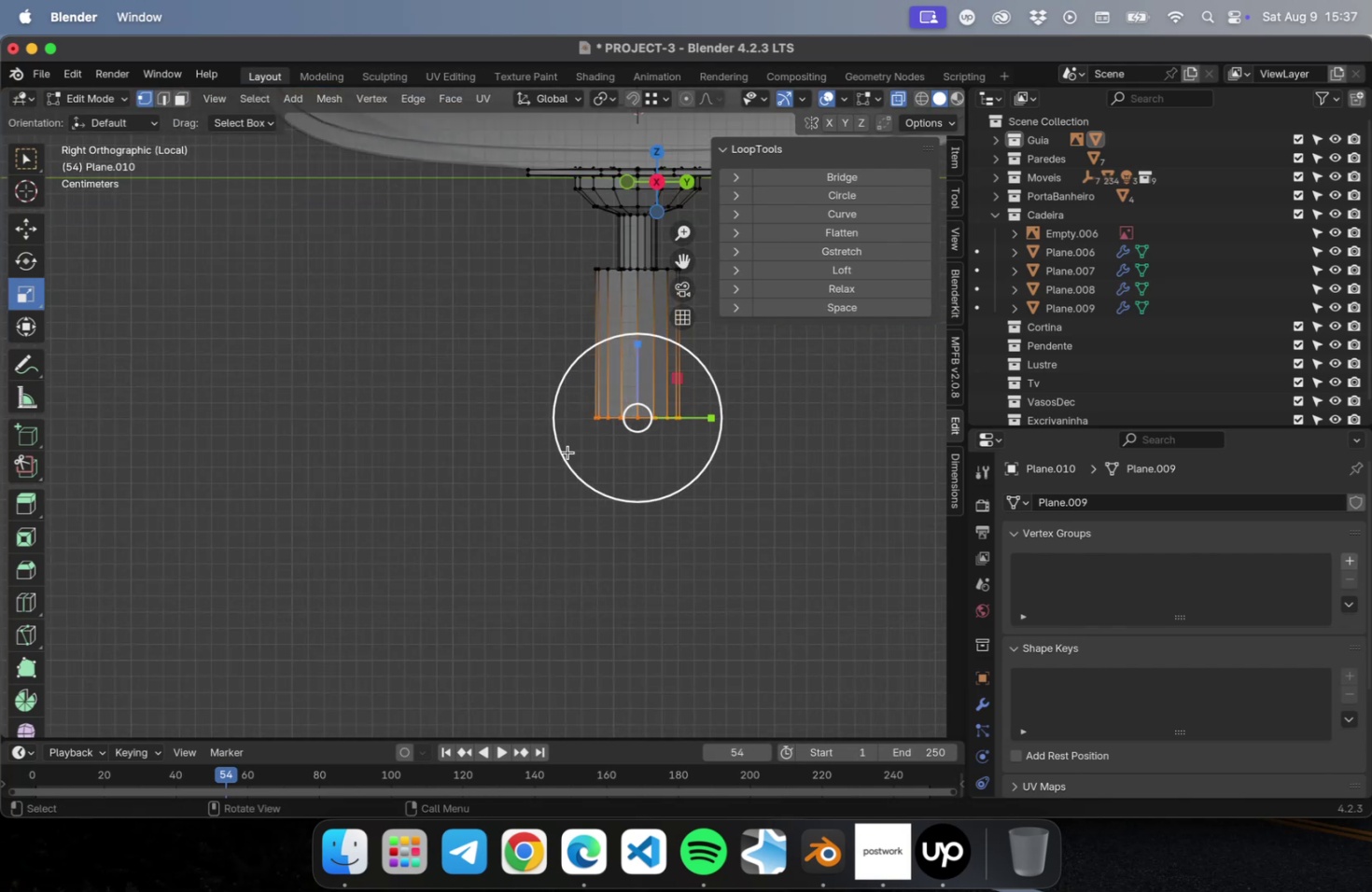 
hold_key(key=ShiftLeft, duration=0.49)
 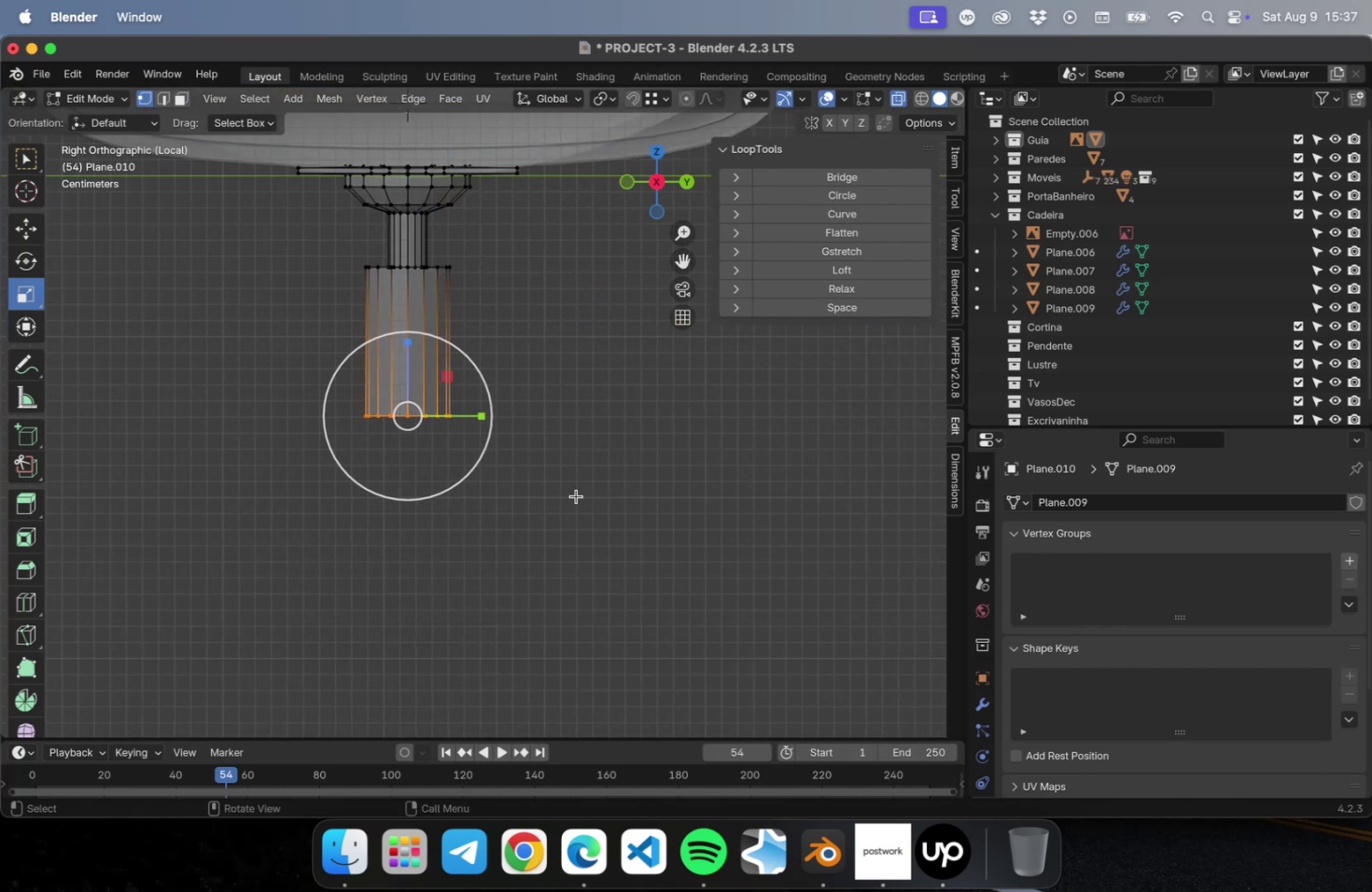 
left_click_drag(start_coordinate=[576, 496], to_coordinate=[230, 268])
 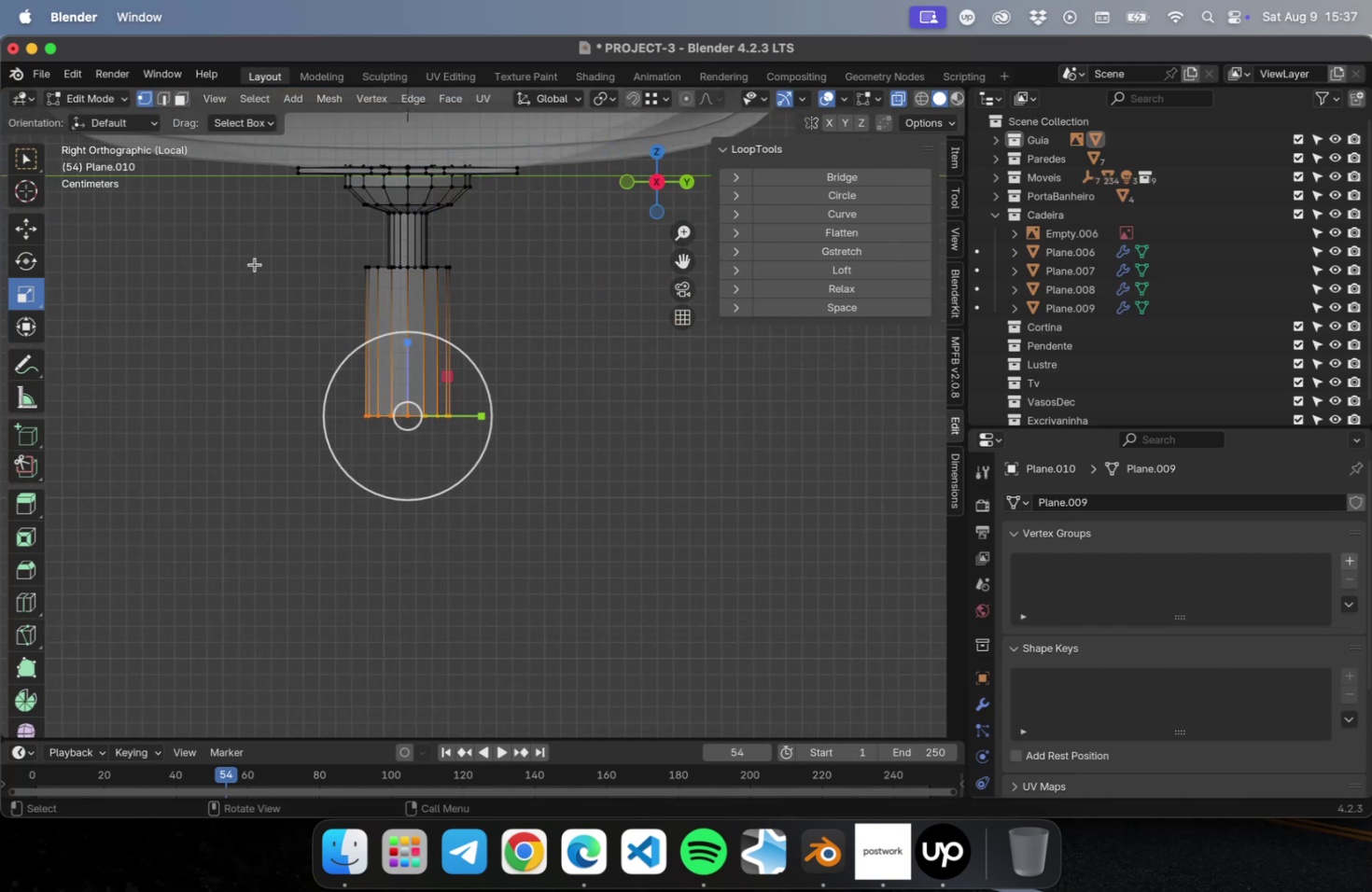 
scroll: coordinate [444, 272], scroll_direction: up, amount: 16.0
 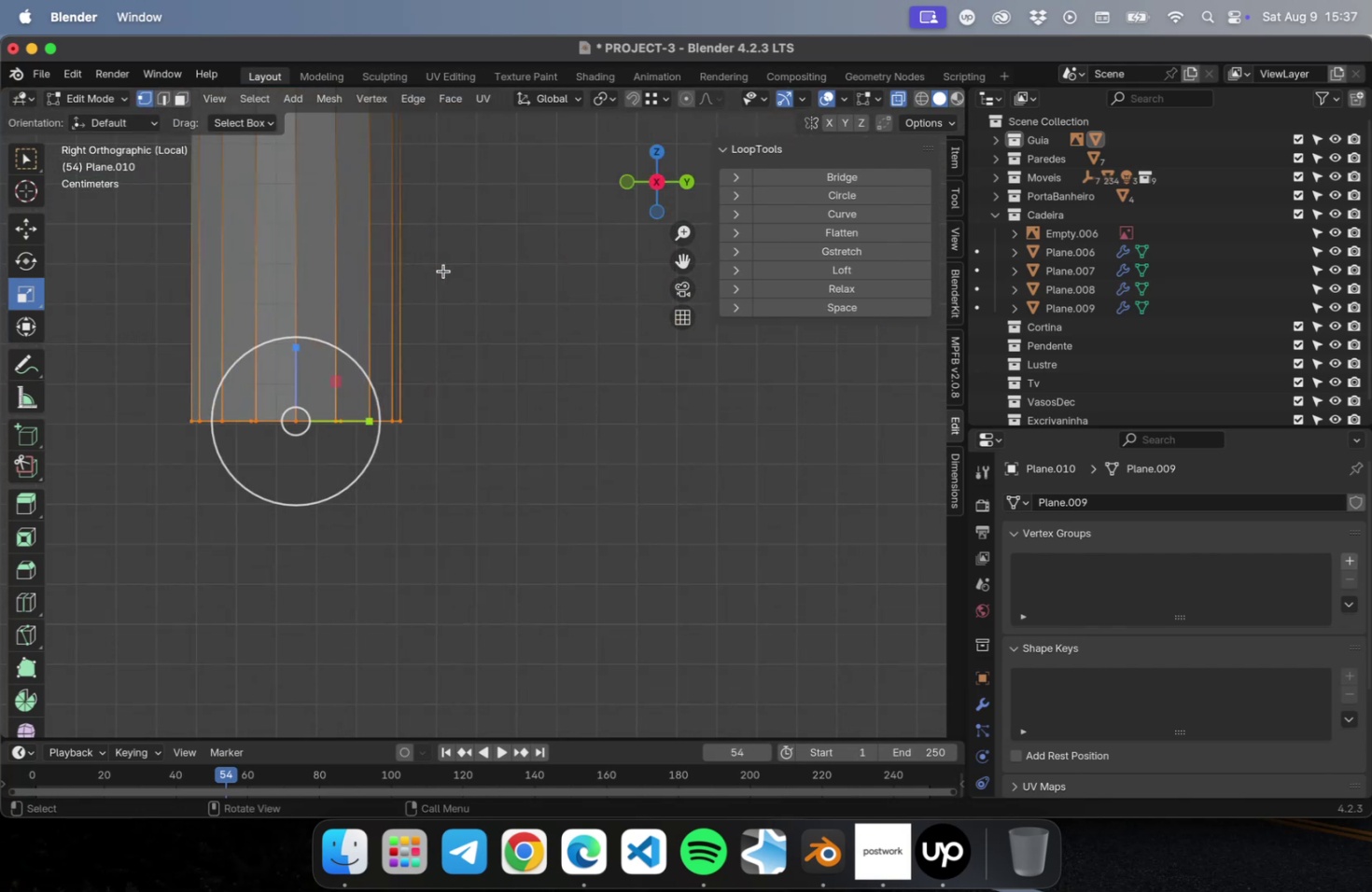 
hold_key(key=ShiftLeft, duration=0.6)
 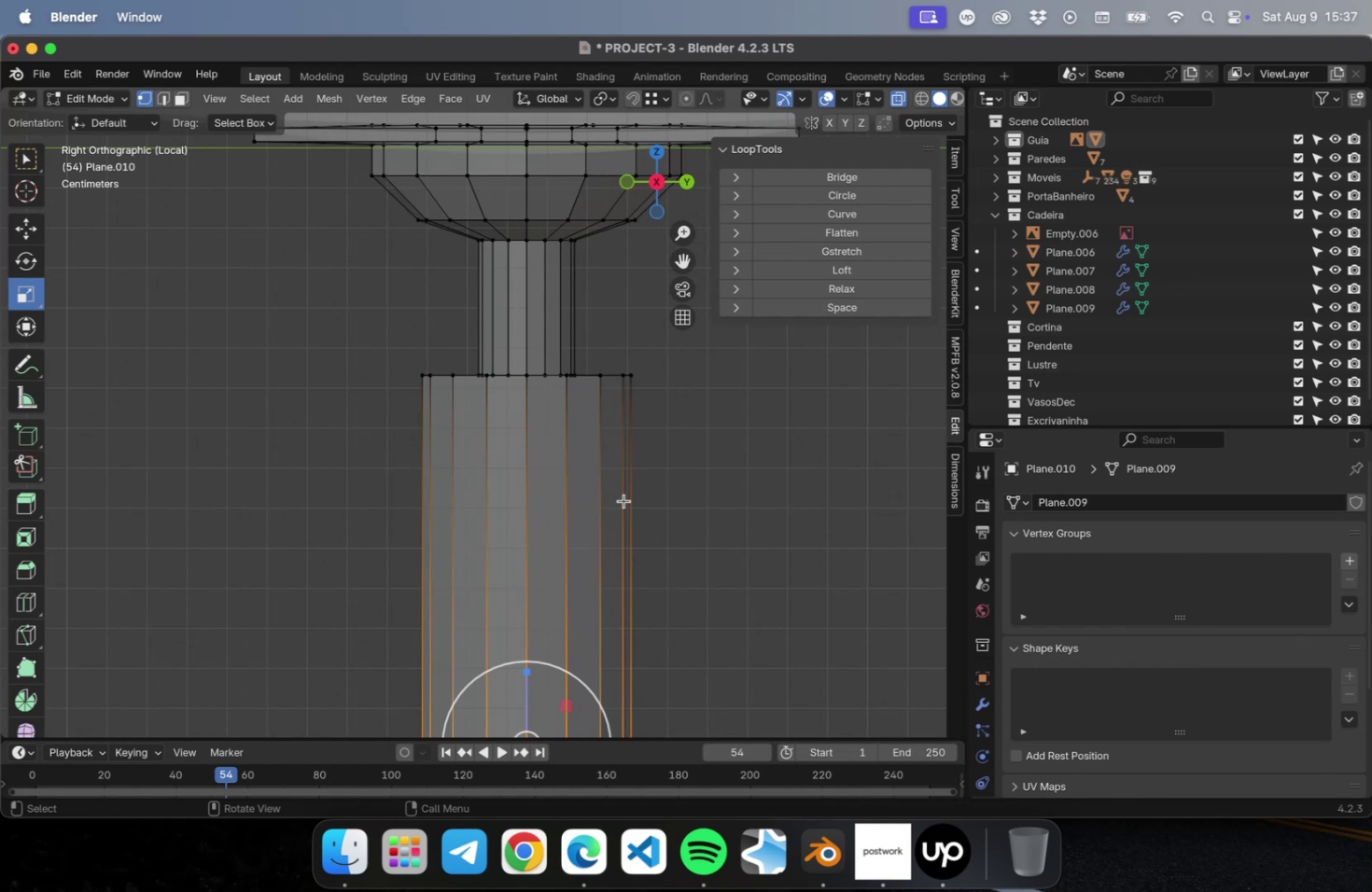 
scroll: coordinate [621, 495], scroll_direction: down, amount: 5.0
 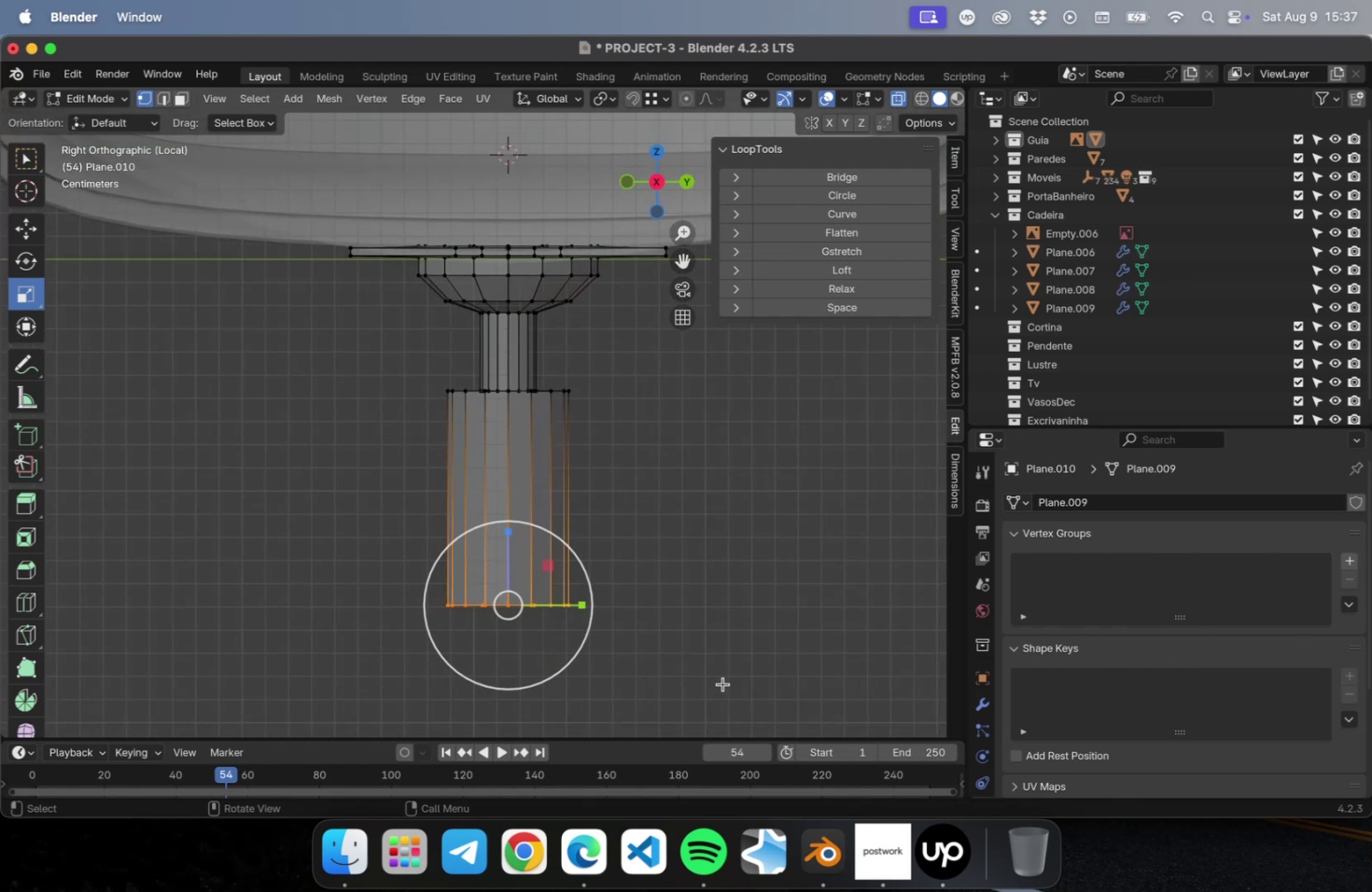 
left_click_drag(start_coordinate=[731, 717], to_coordinate=[312, 305])
 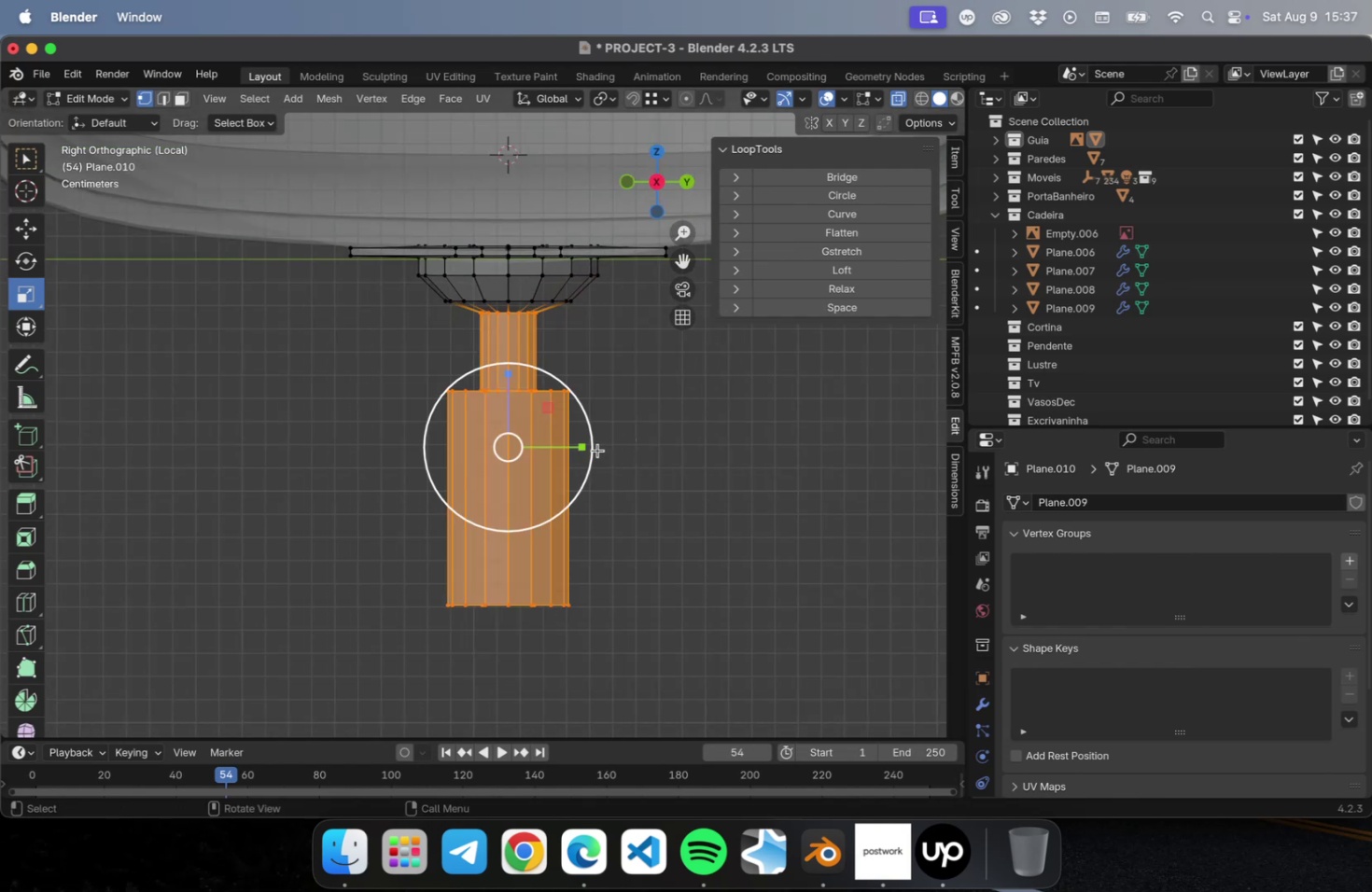 
left_click_drag(start_coordinate=[586, 446], to_coordinate=[565, 449])
 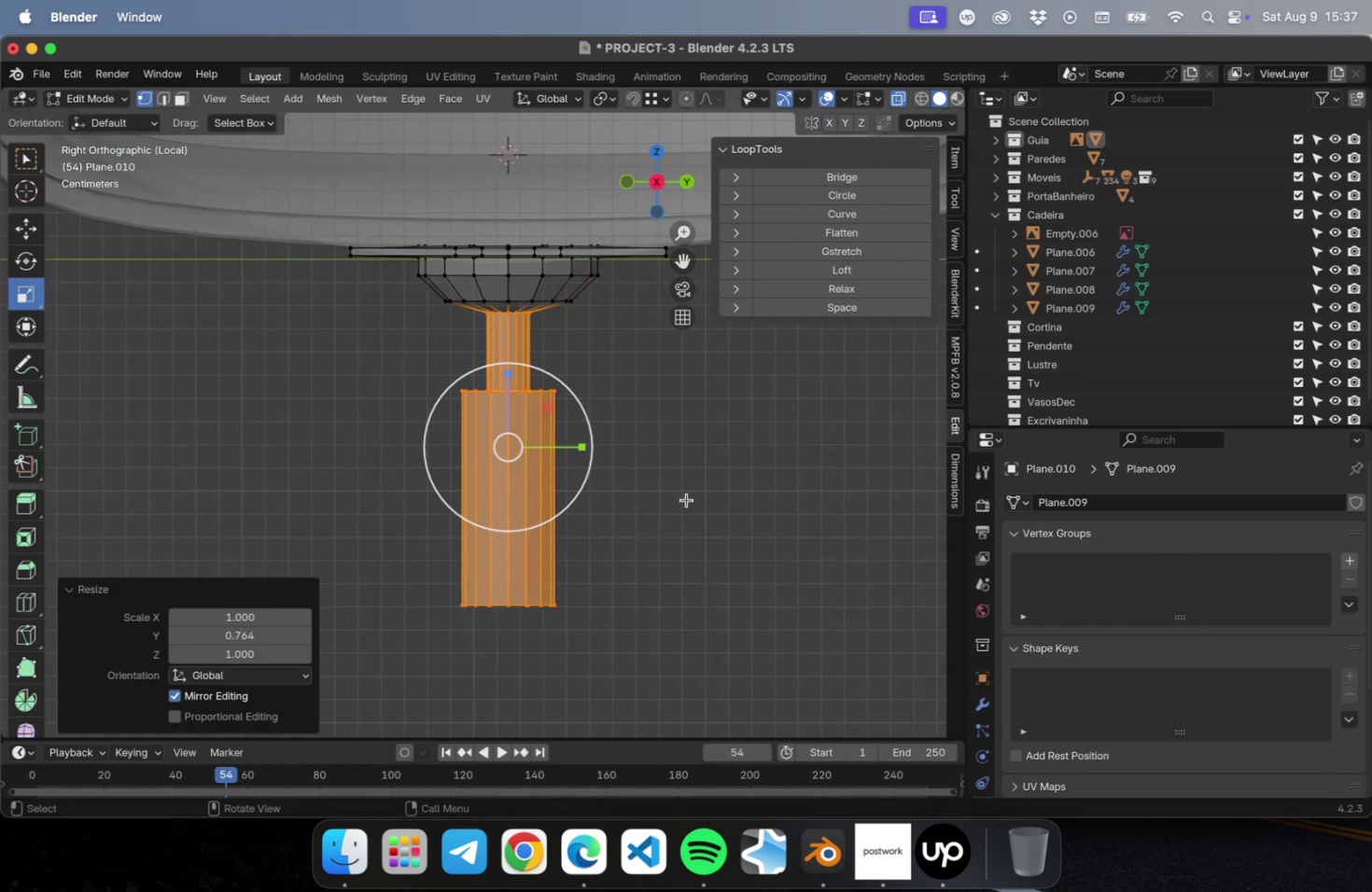 
left_click([686, 497])
 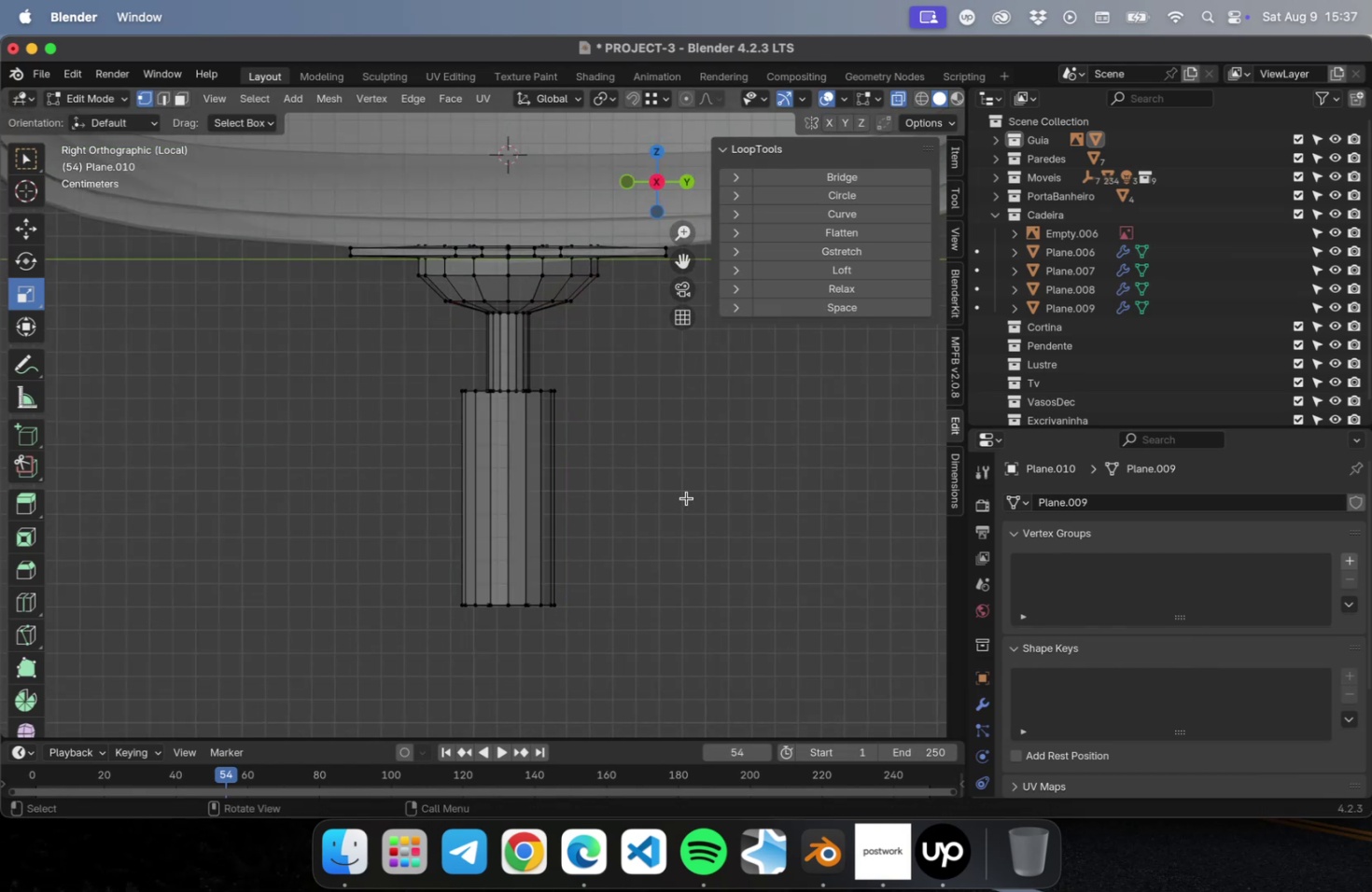 
scroll: coordinate [687, 496], scroll_direction: down, amount: 8.0
 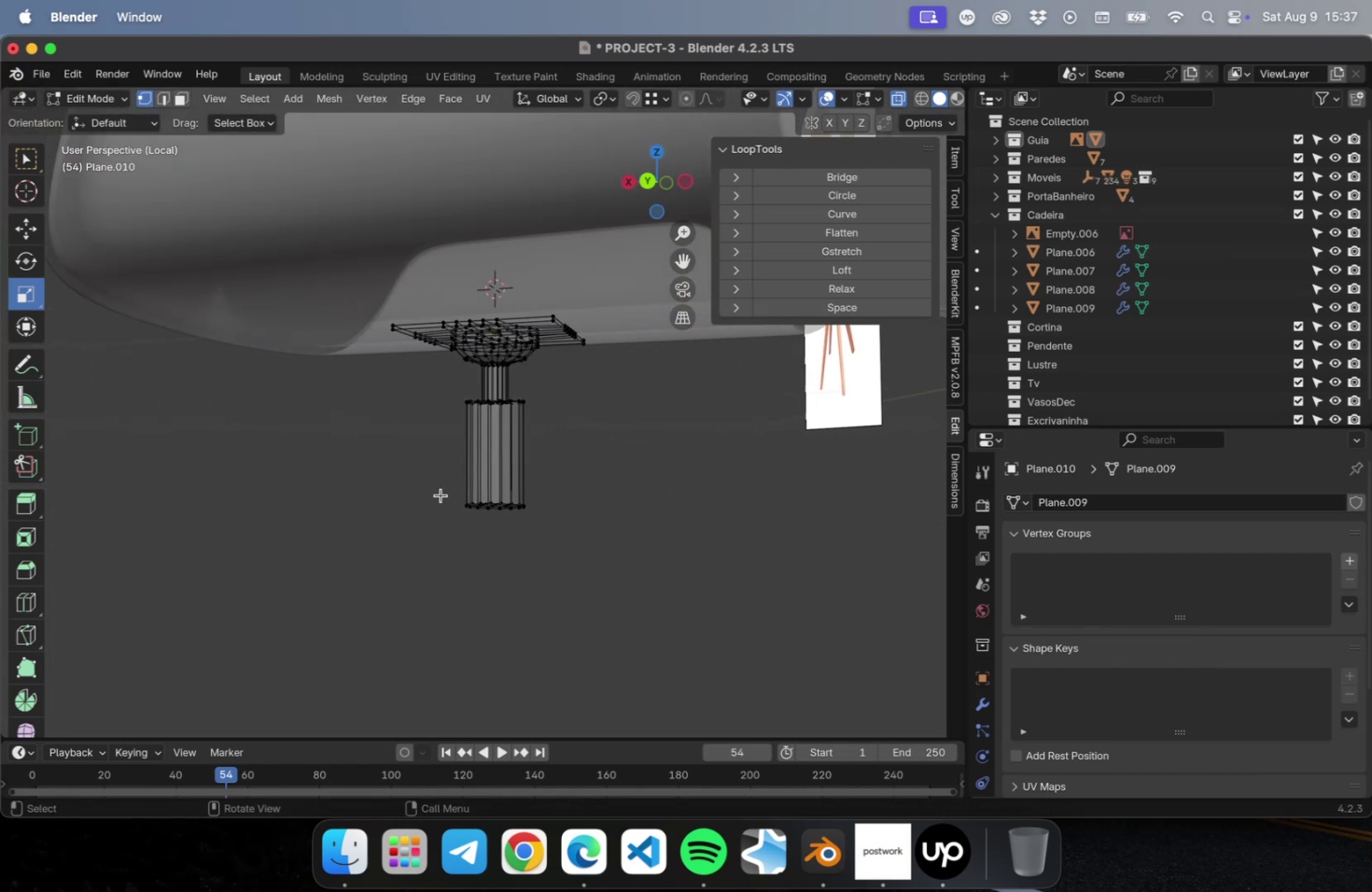 
key(Meta+CommandLeft)
 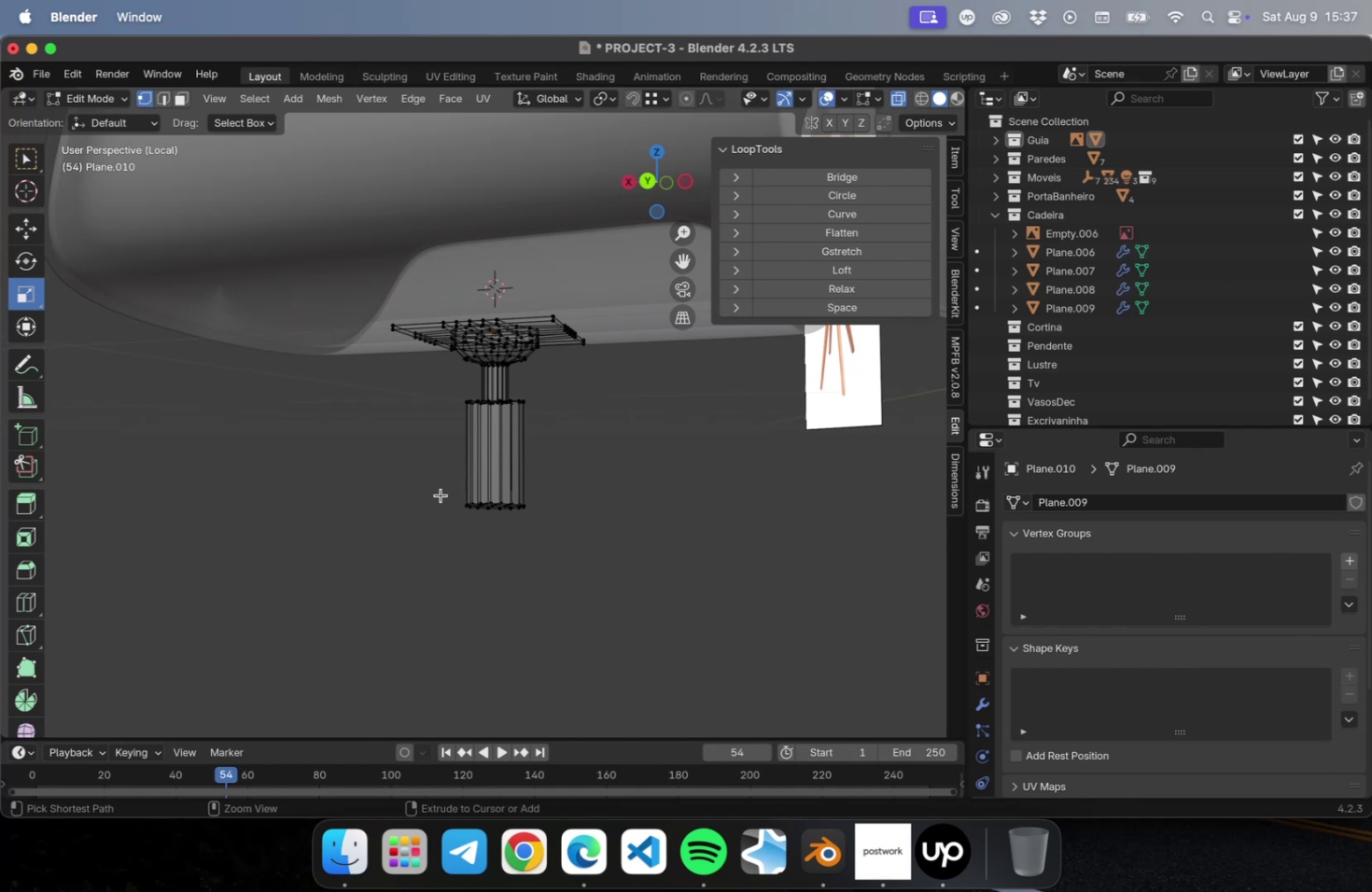 
key(Meta+Z)
 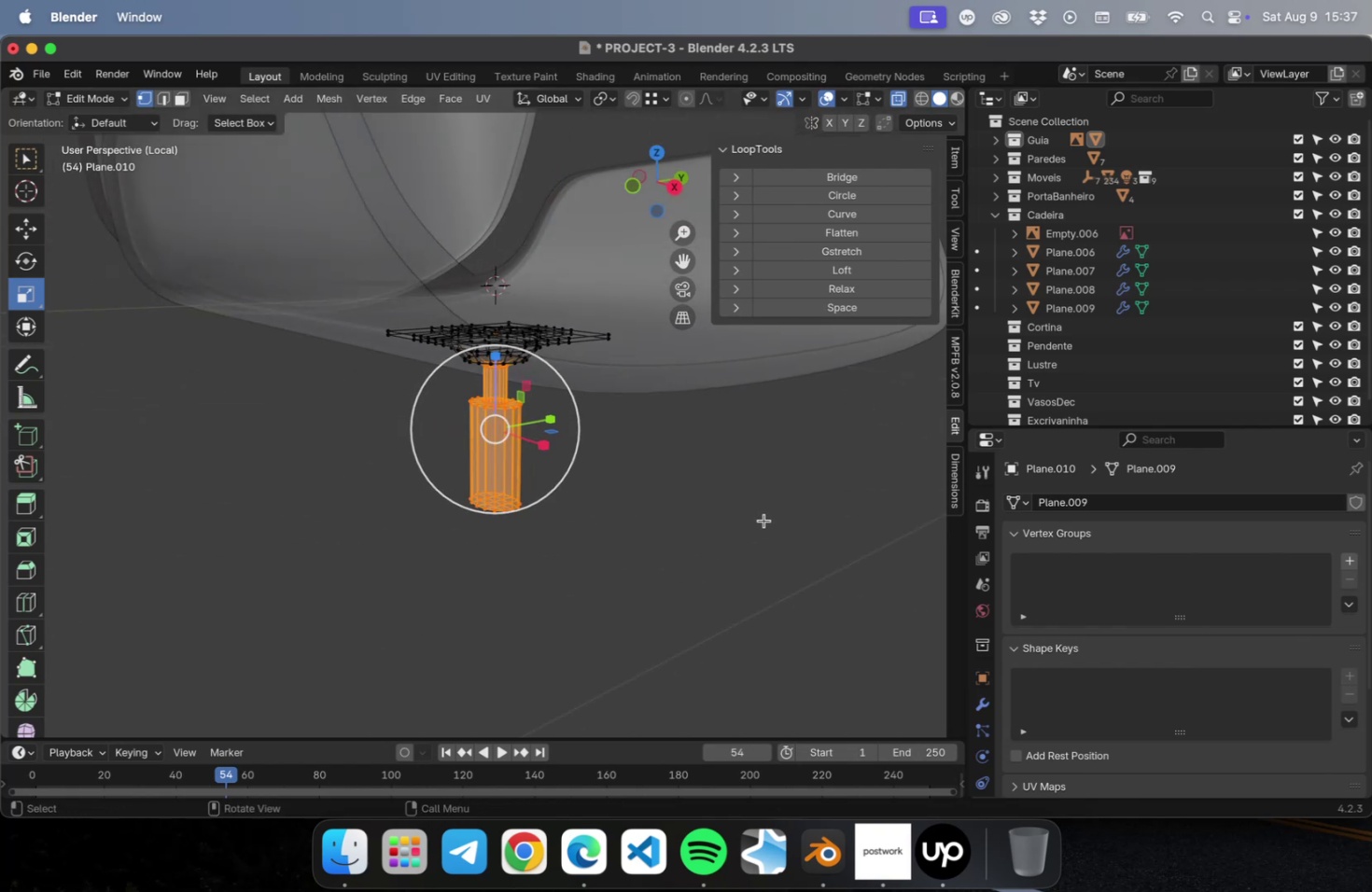 
key(Meta+CommandLeft)
 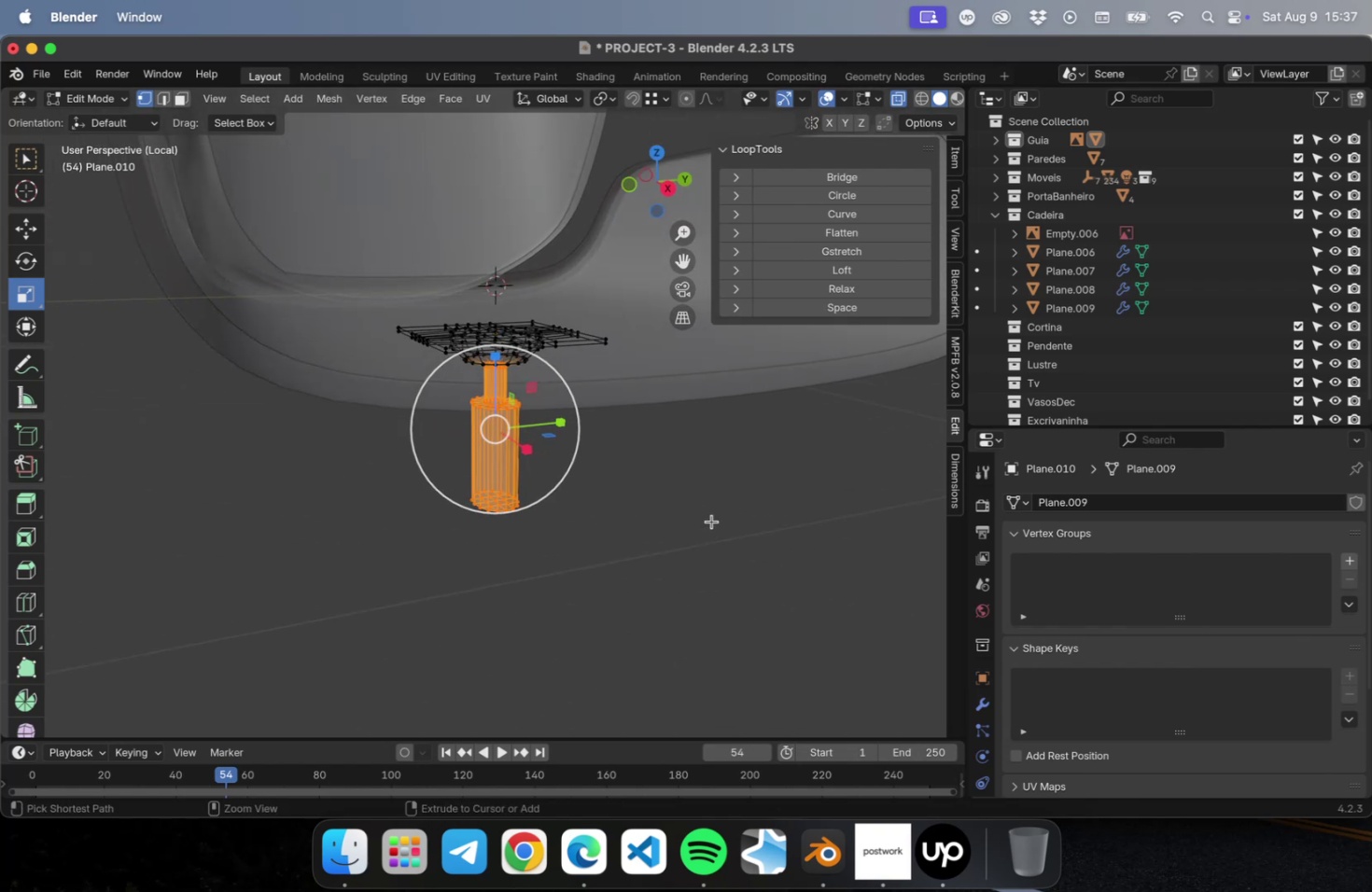 
key(Meta+Z)
 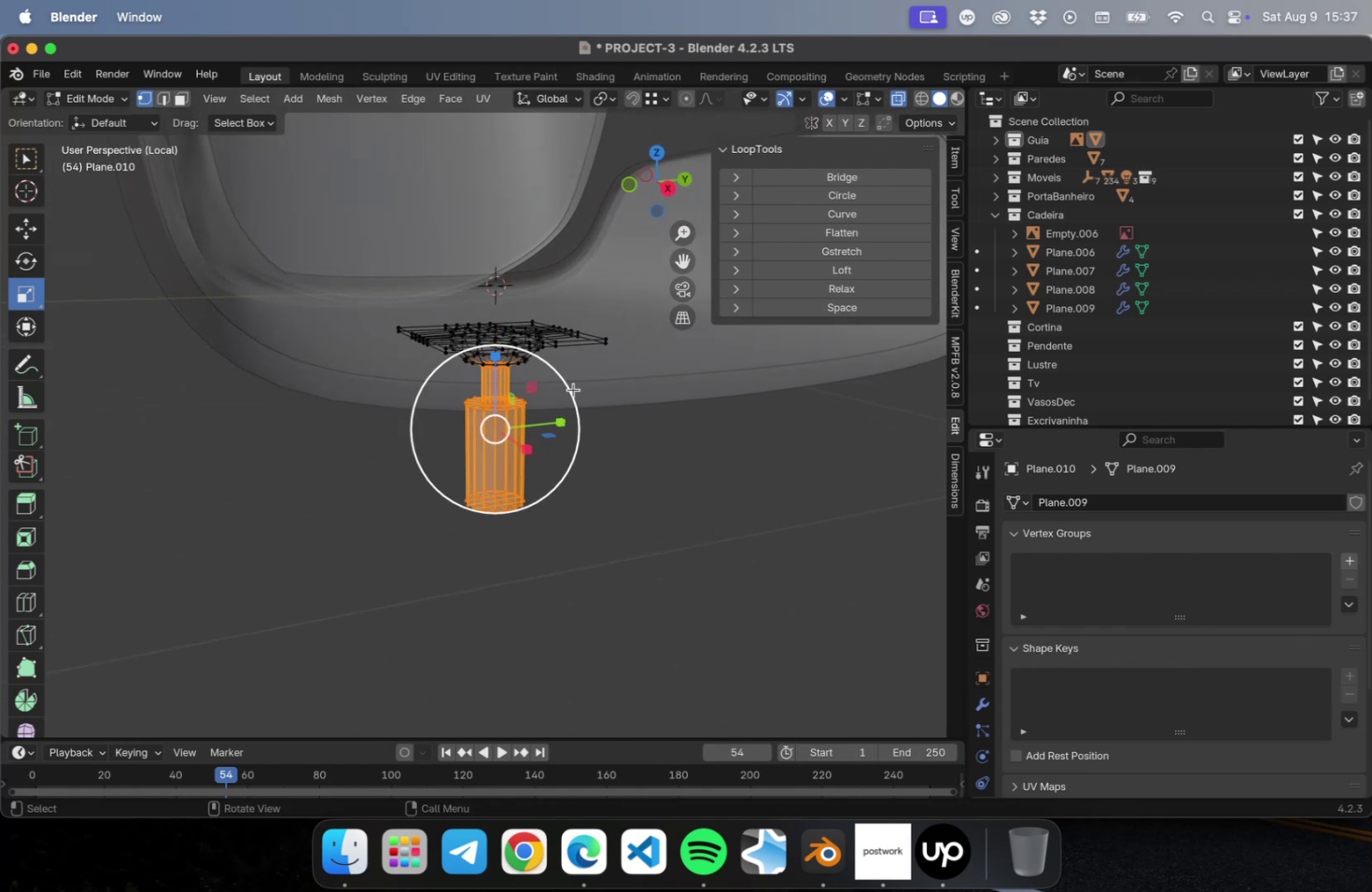 
left_click_drag(start_coordinate=[570, 388], to_coordinate=[553, 396])
 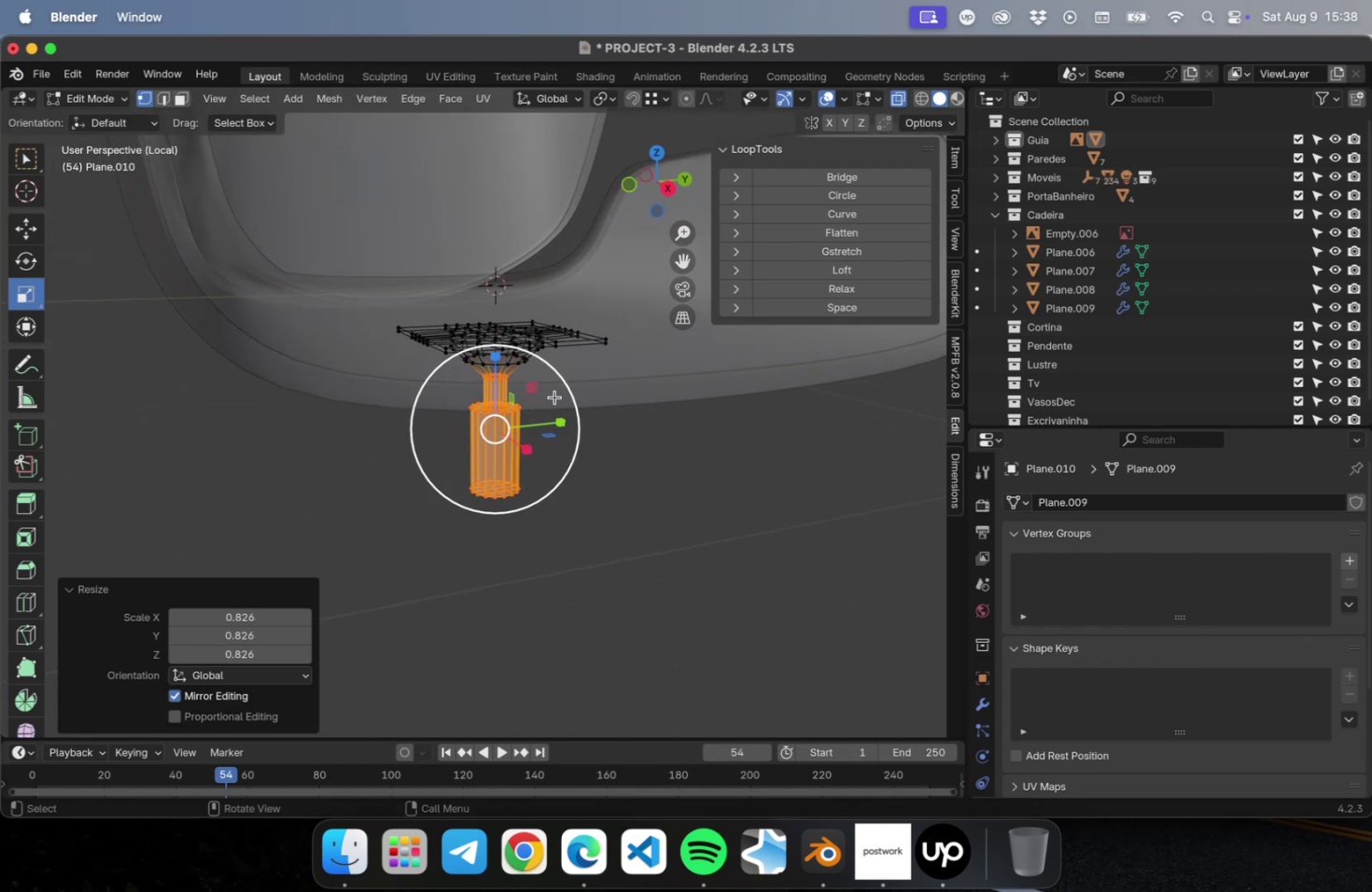 
key(Numpad3)
 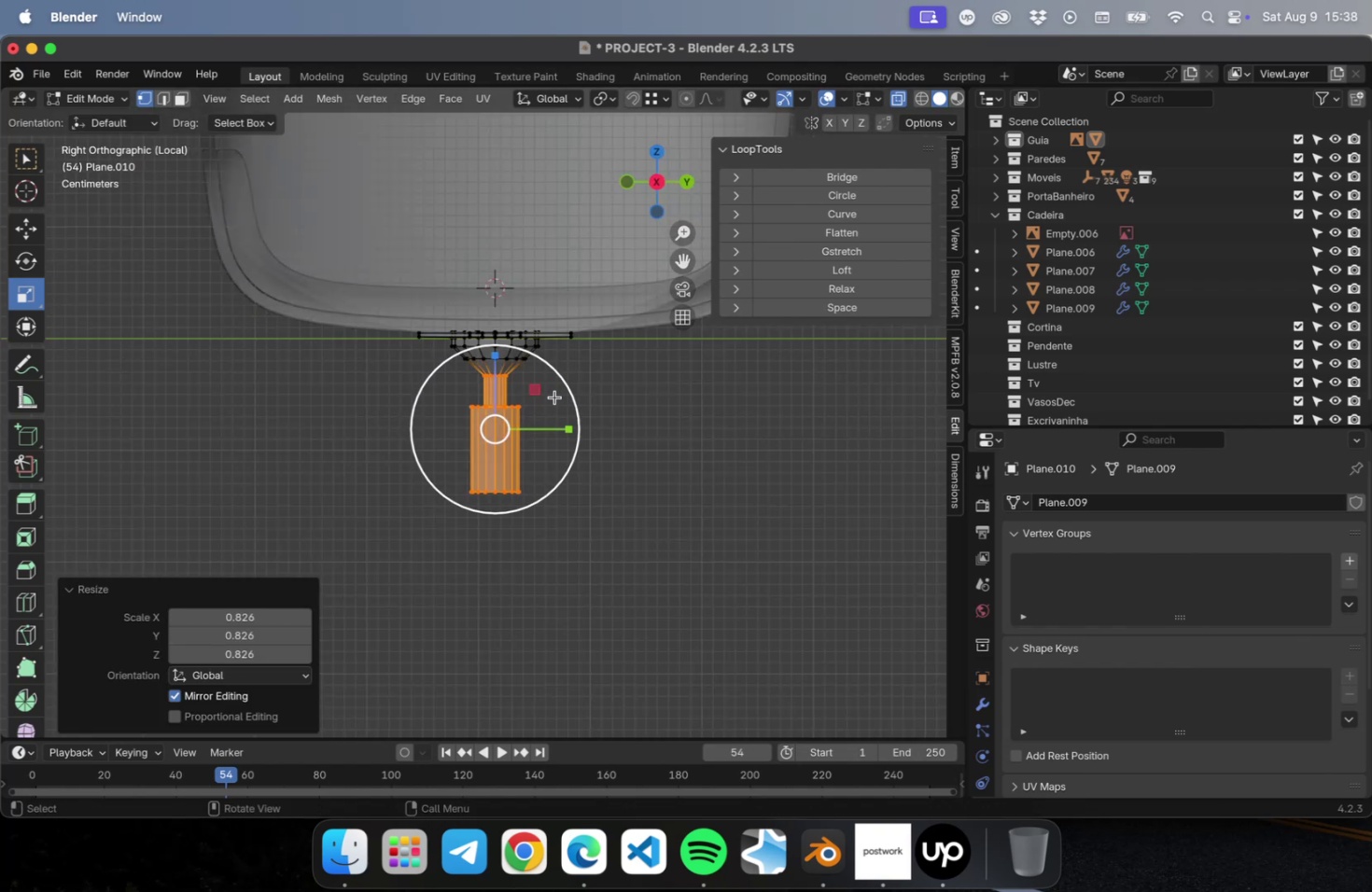 
scroll: coordinate [556, 397], scroll_direction: up, amount: 17.0
 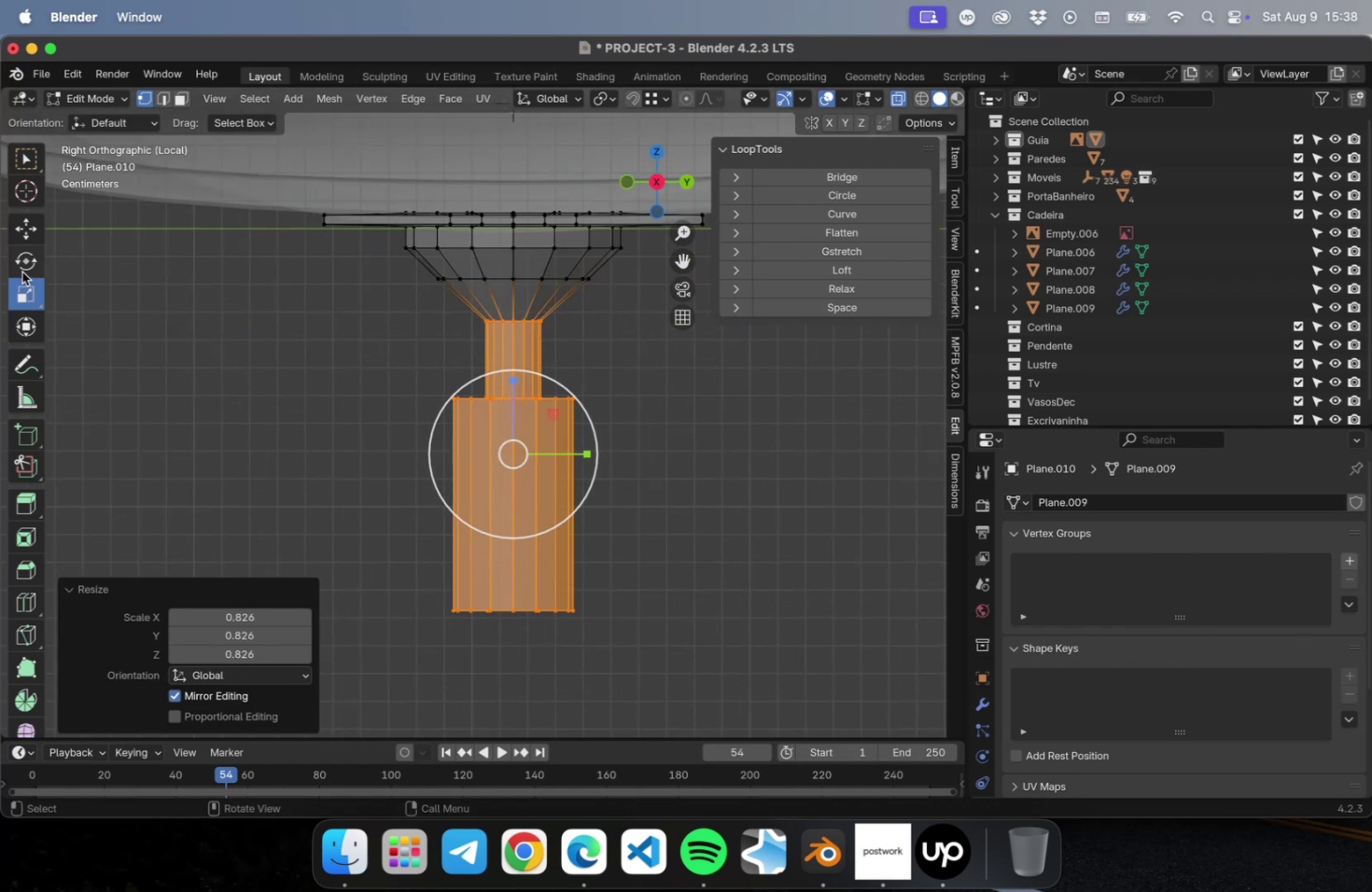 
left_click([24, 222])
 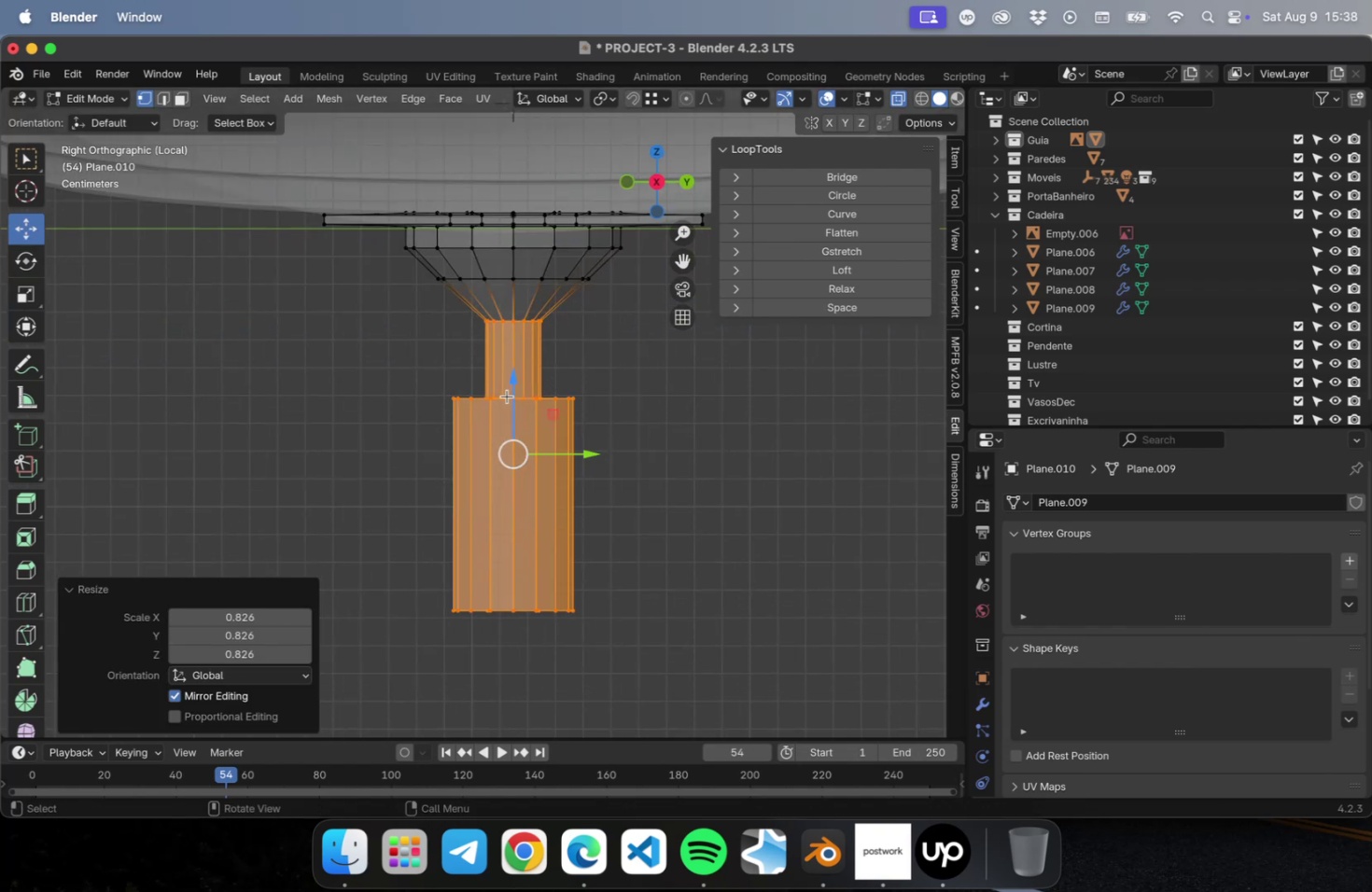 
left_click_drag(start_coordinate=[514, 391], to_coordinate=[511, 348])
 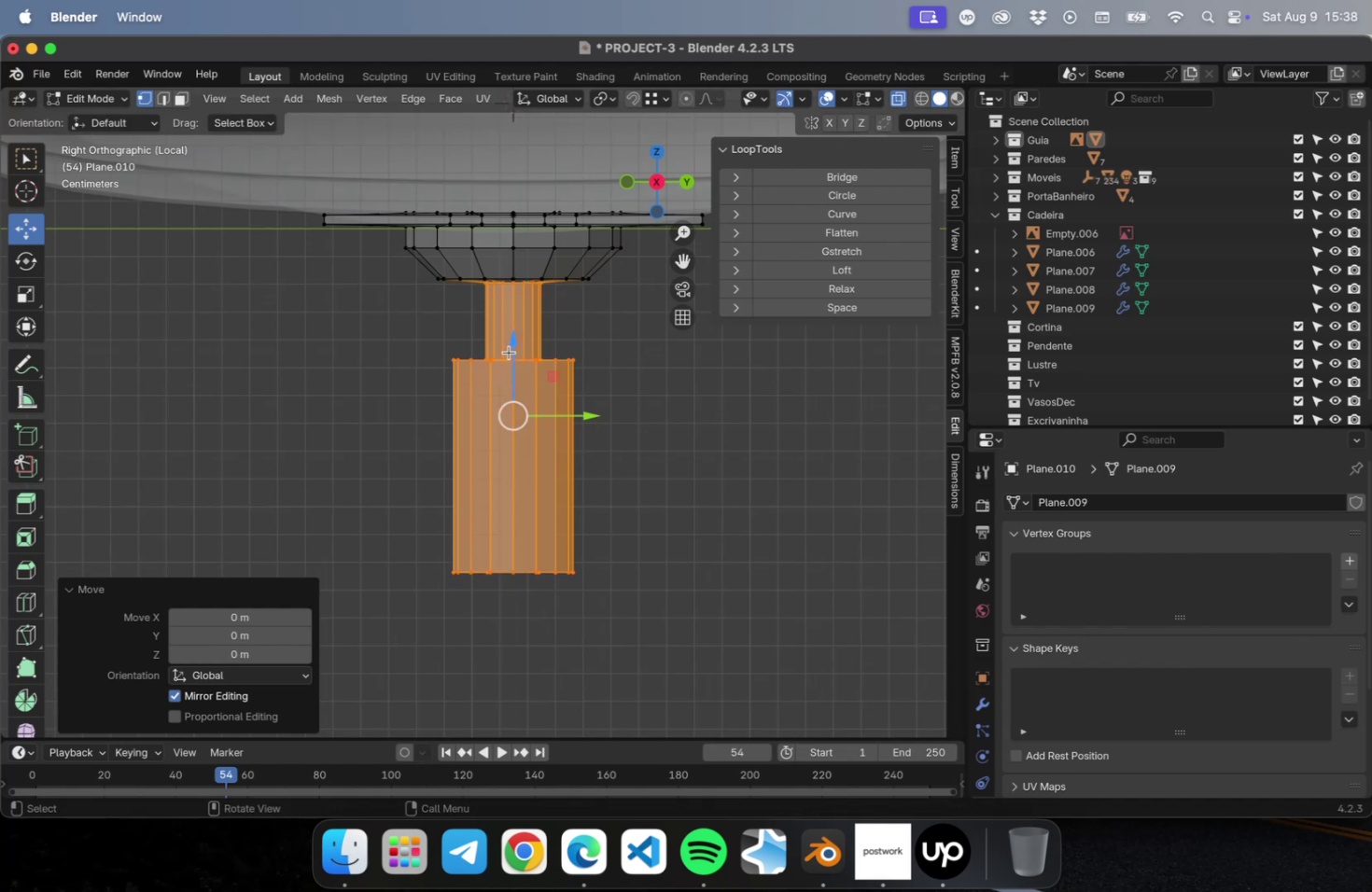 
scroll: coordinate [566, 595], scroll_direction: down, amount: 2.0
 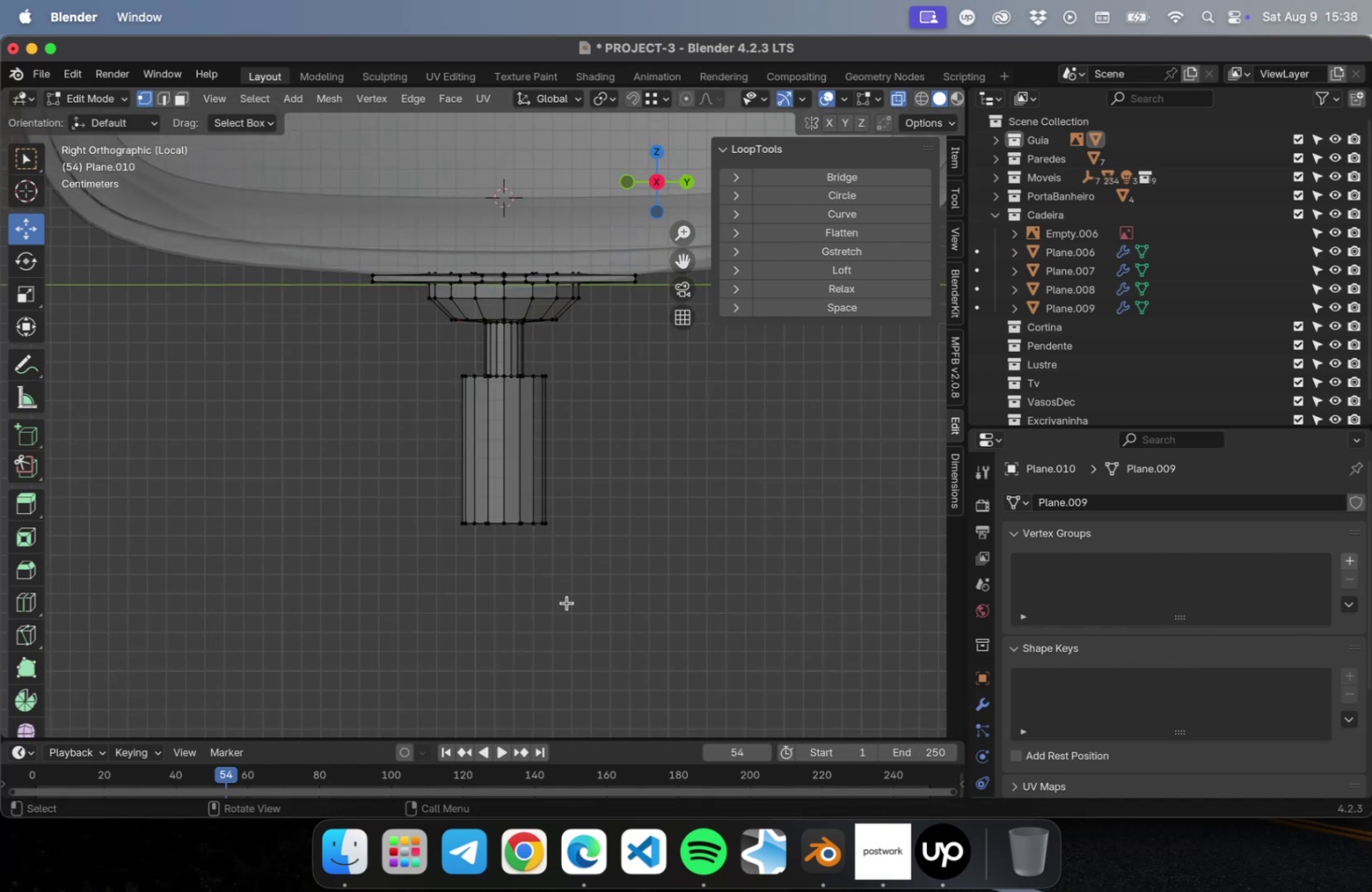 
key(Shift+ShiftLeft)
 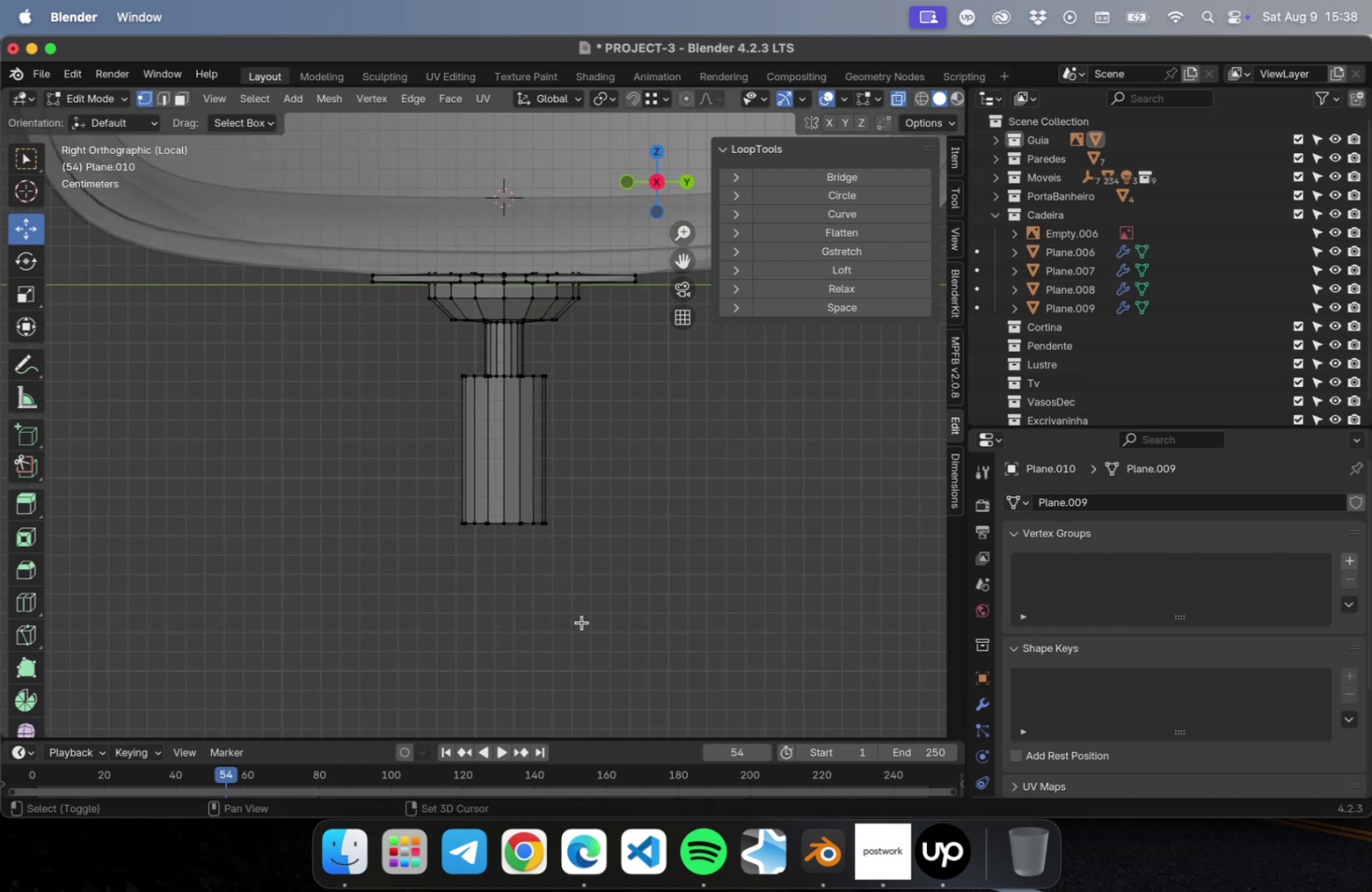 
left_click_drag(start_coordinate=[595, 621], to_coordinate=[385, 500])
 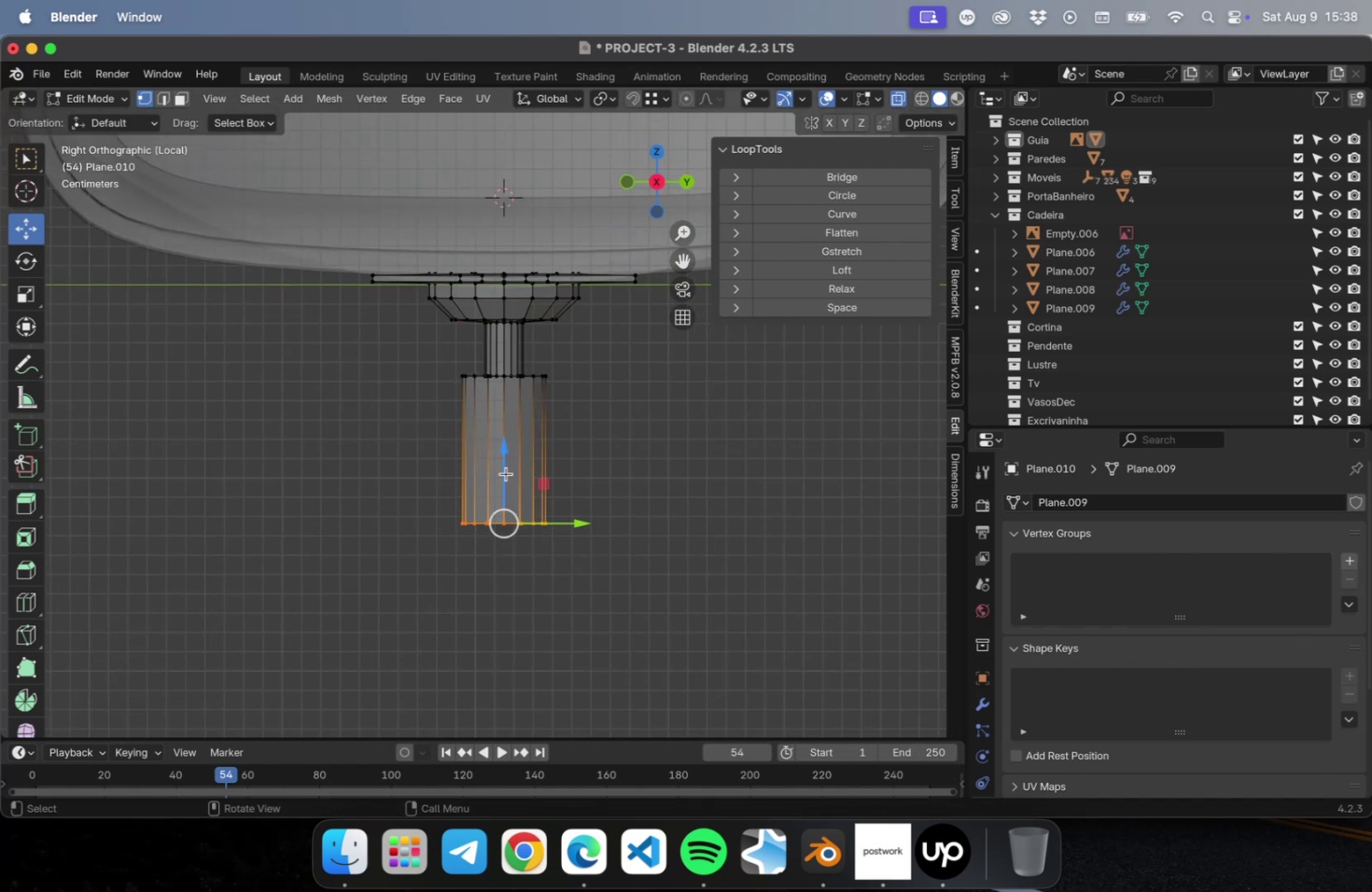 
left_click_drag(start_coordinate=[499, 462], to_coordinate=[496, 518])
 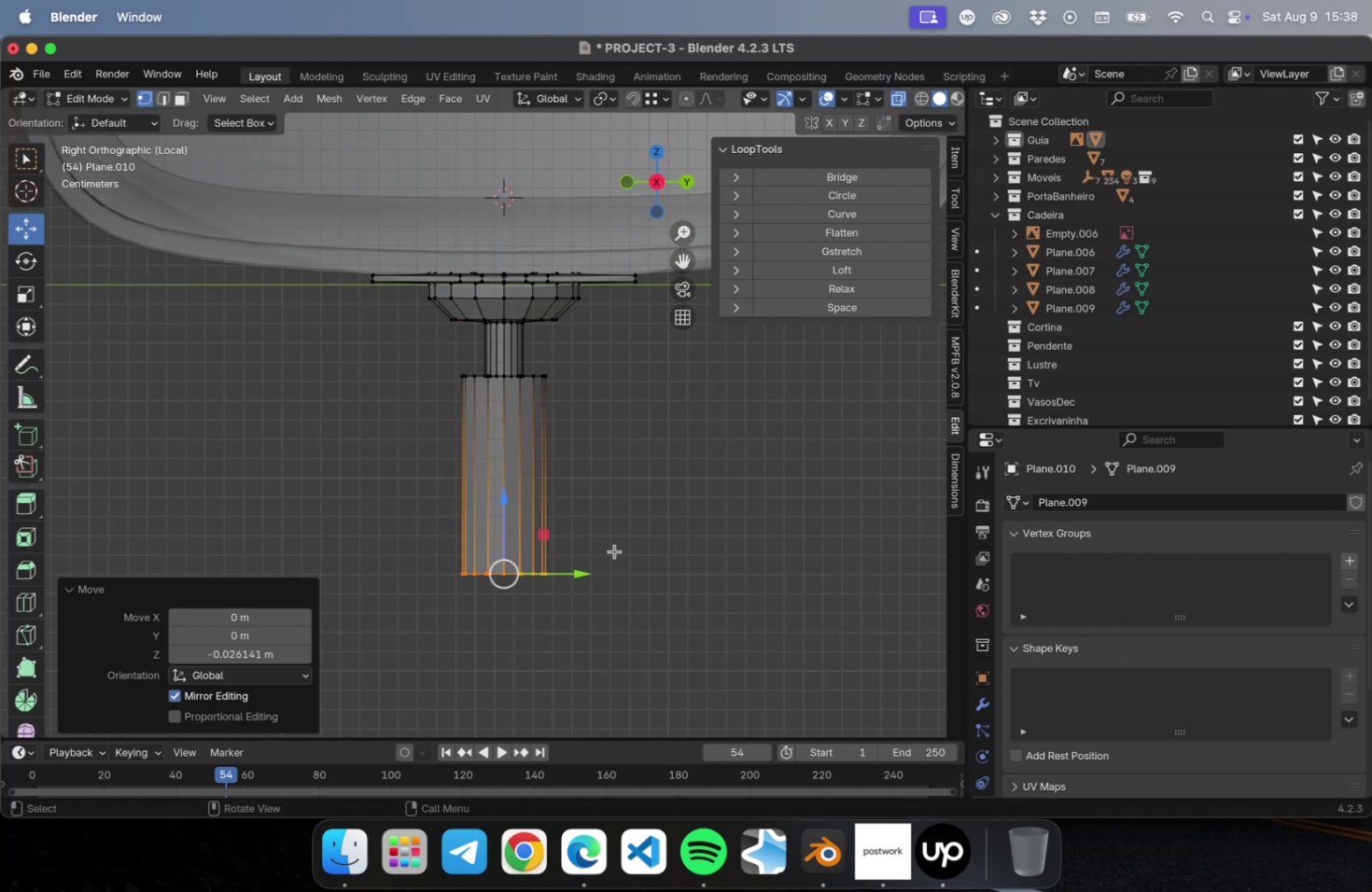 
key(Tab)
 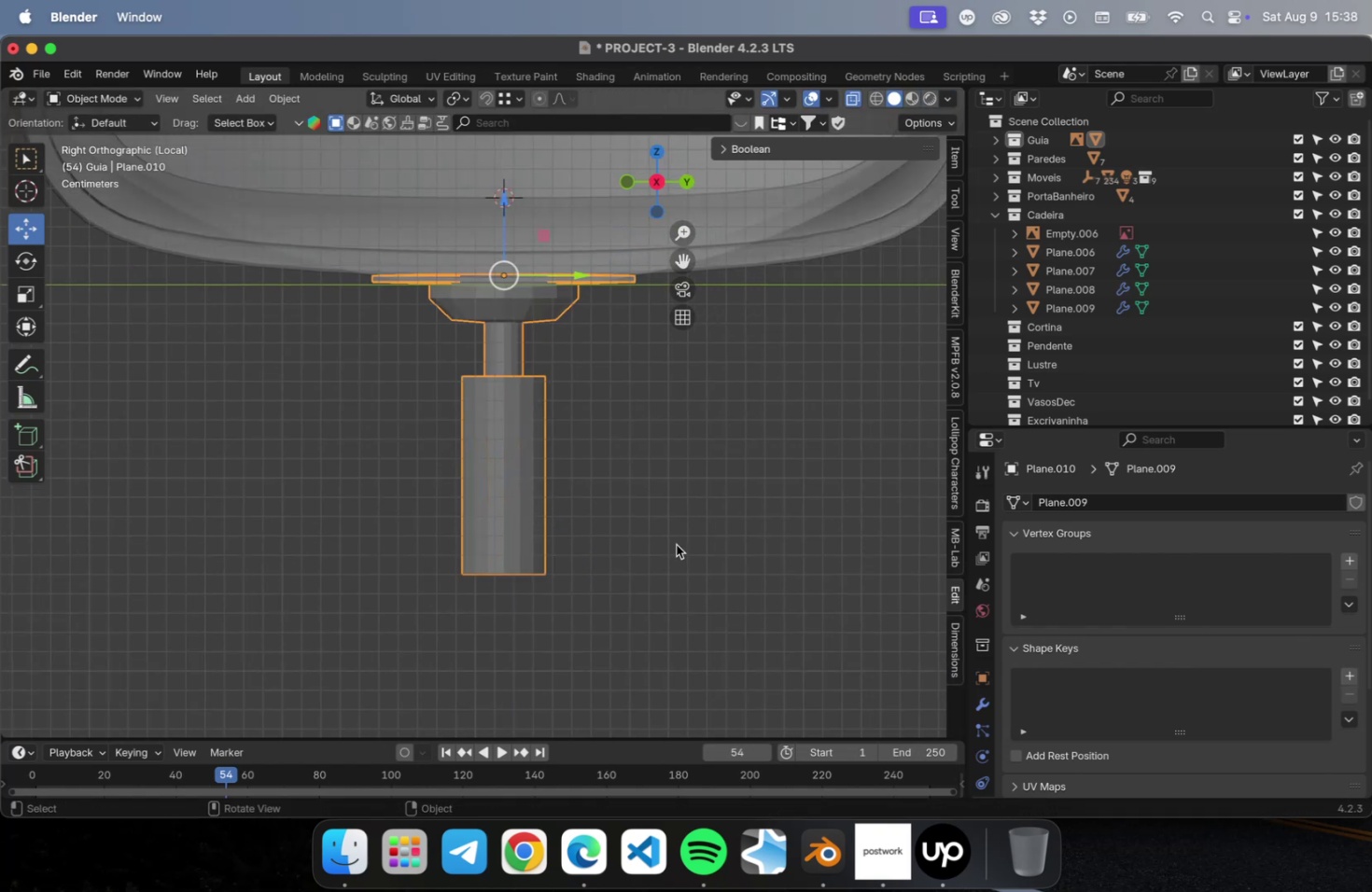 
left_click([676, 544])
 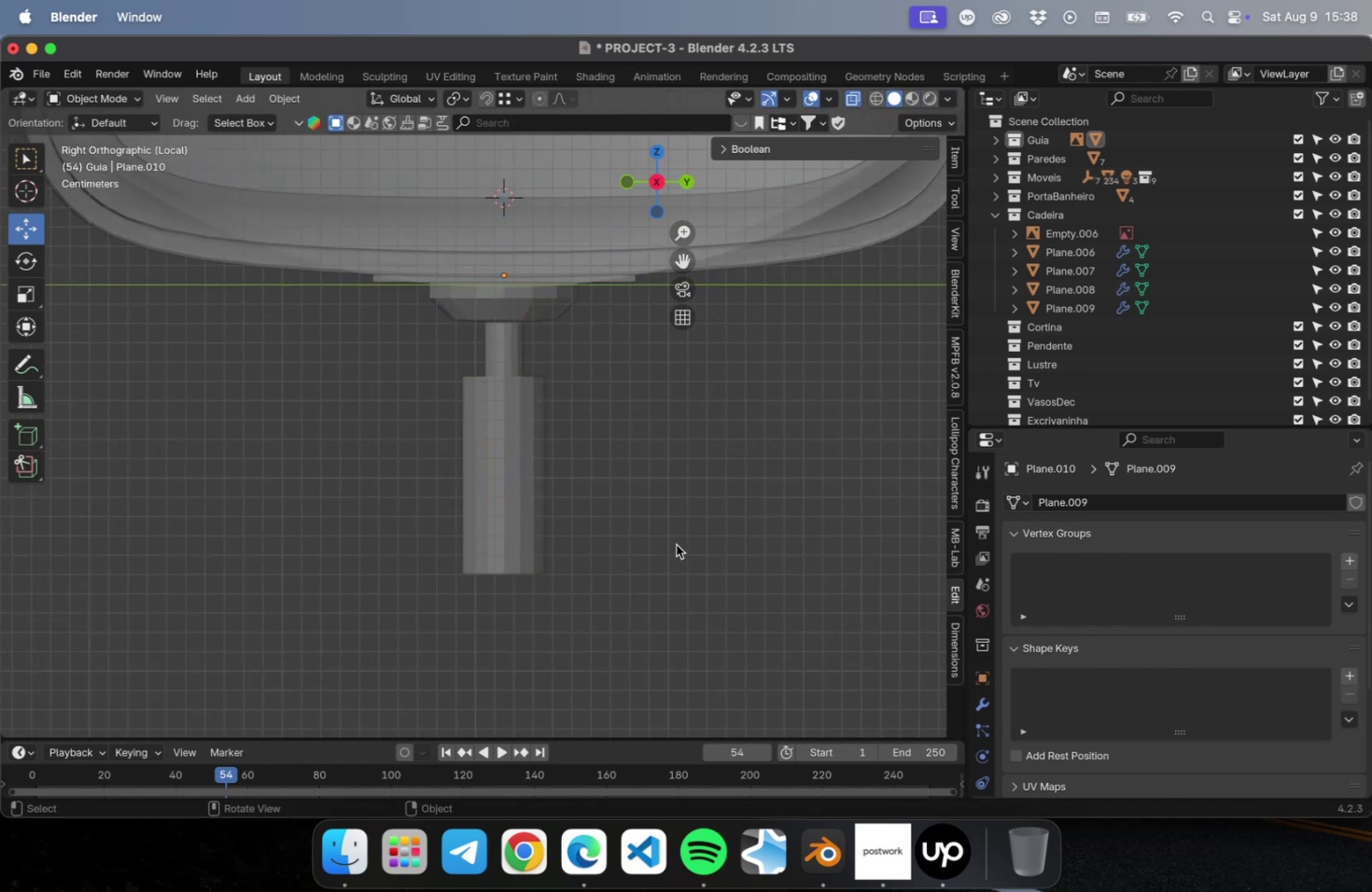 
scroll: coordinate [674, 543], scroll_direction: down, amount: 16.0
 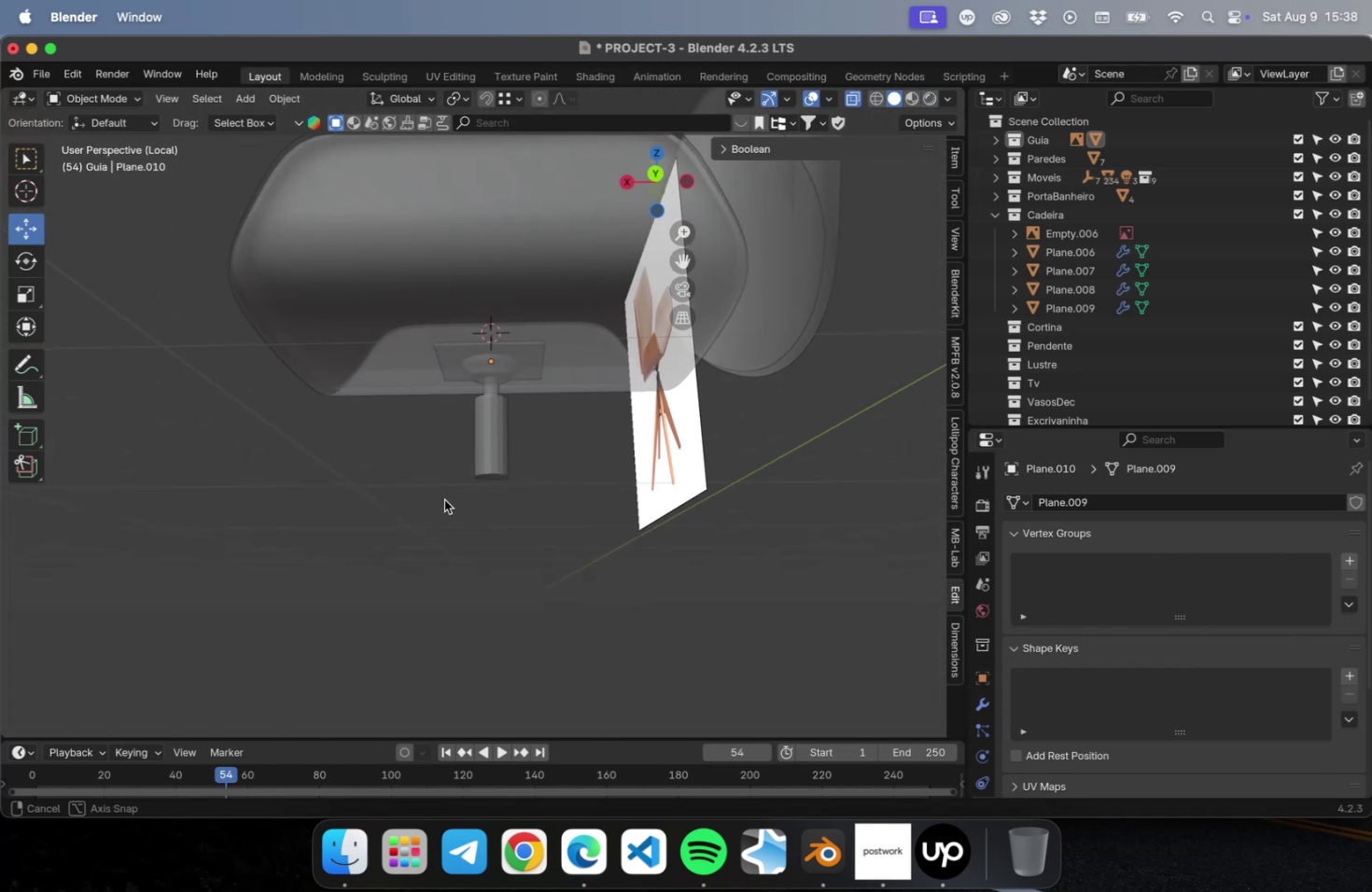 
scroll: coordinate [497, 390], scroll_direction: up, amount: 22.0
 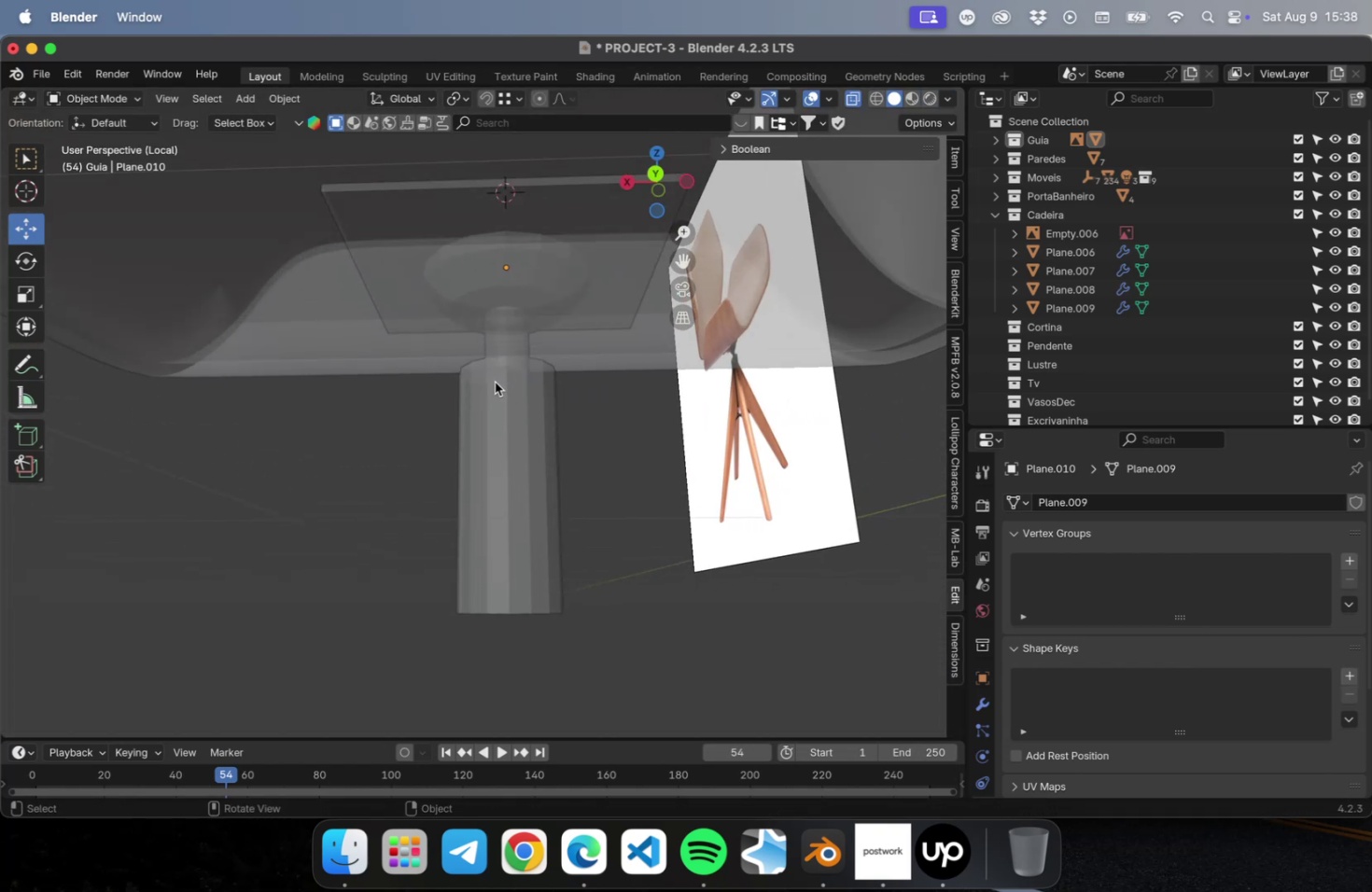 
hold_key(key=ShiftLeft, duration=0.36)
 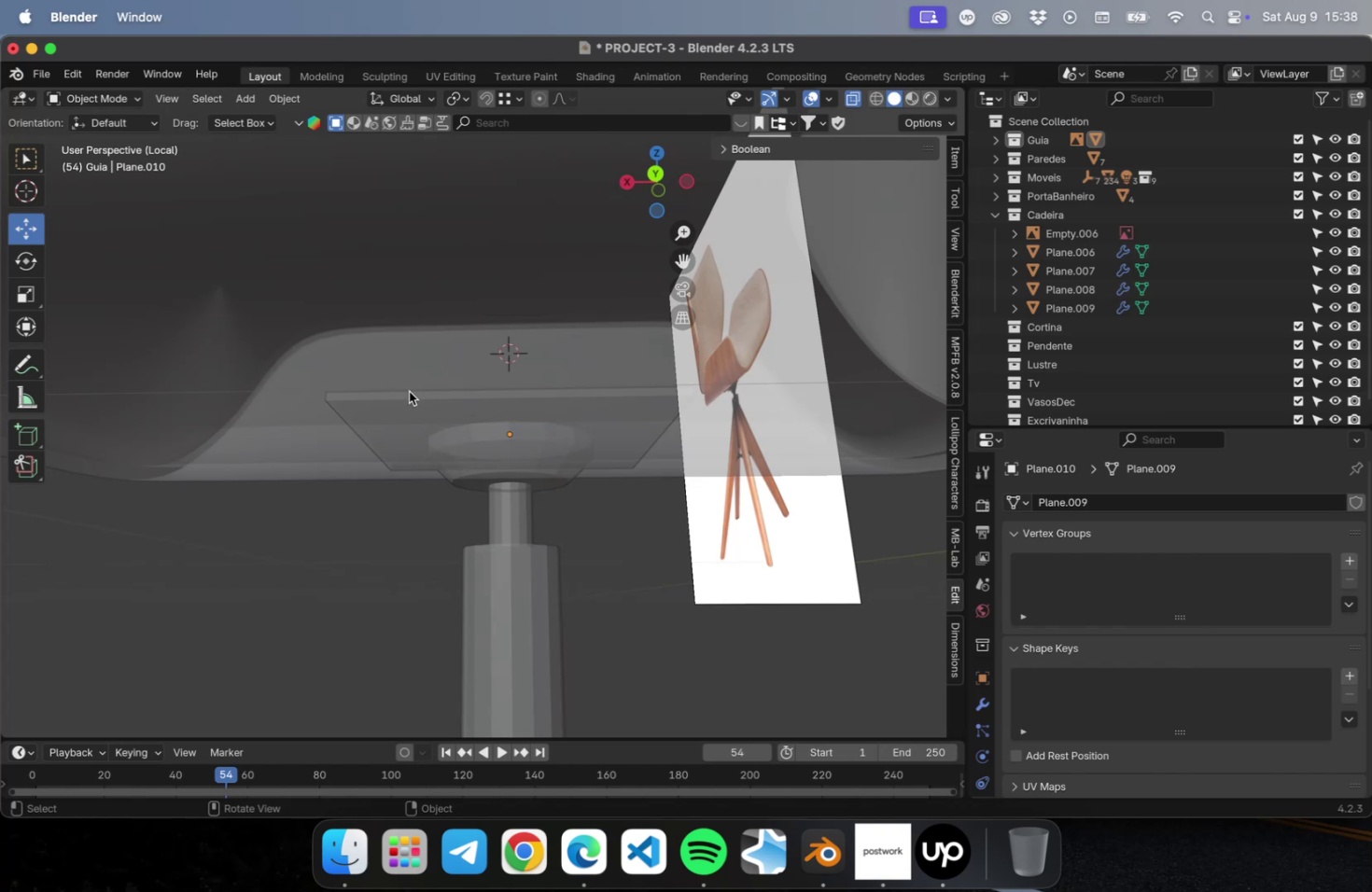 
left_click([409, 395])
 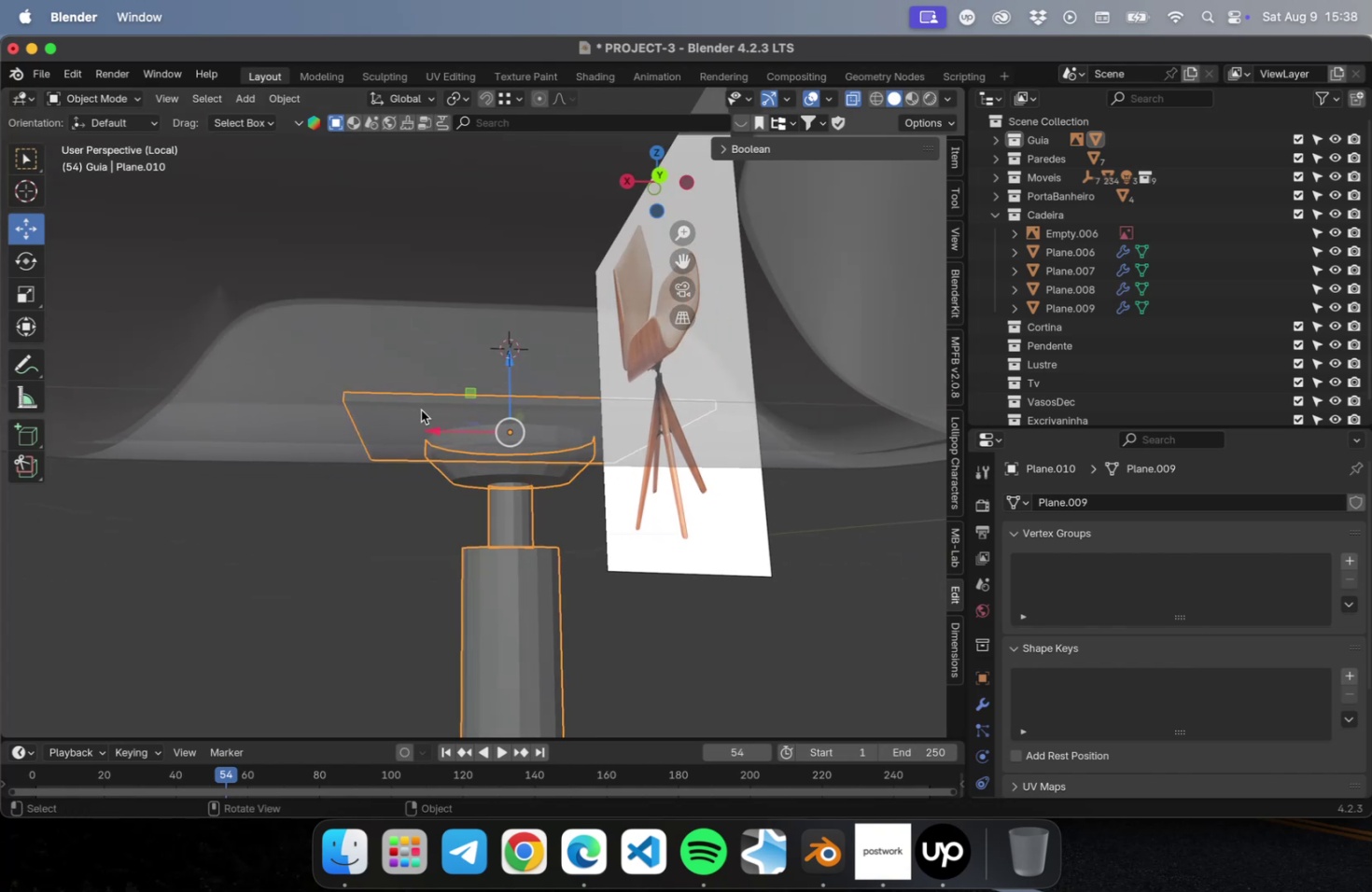 
key(Meta+R)
 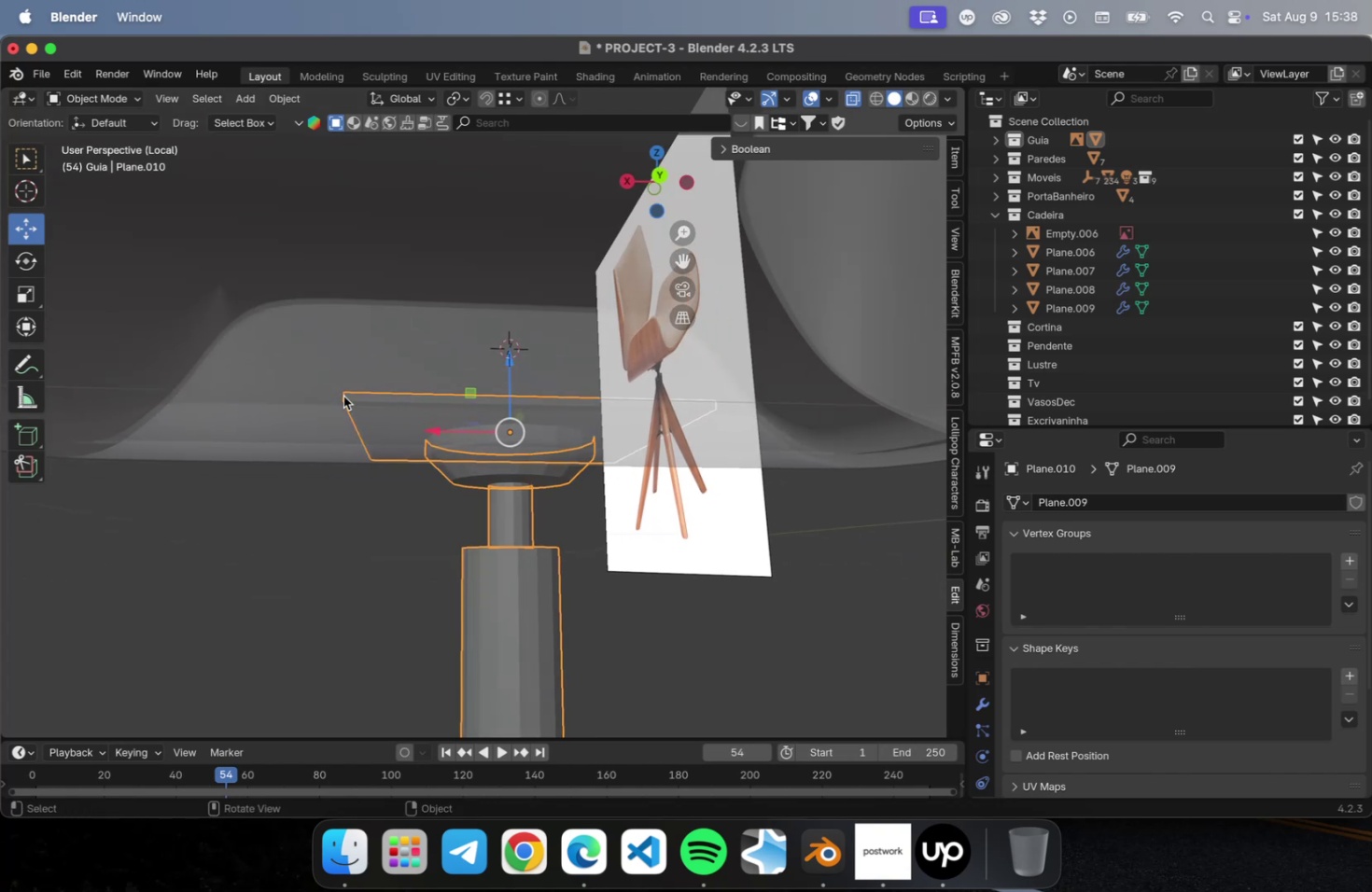 
key(Tab)
 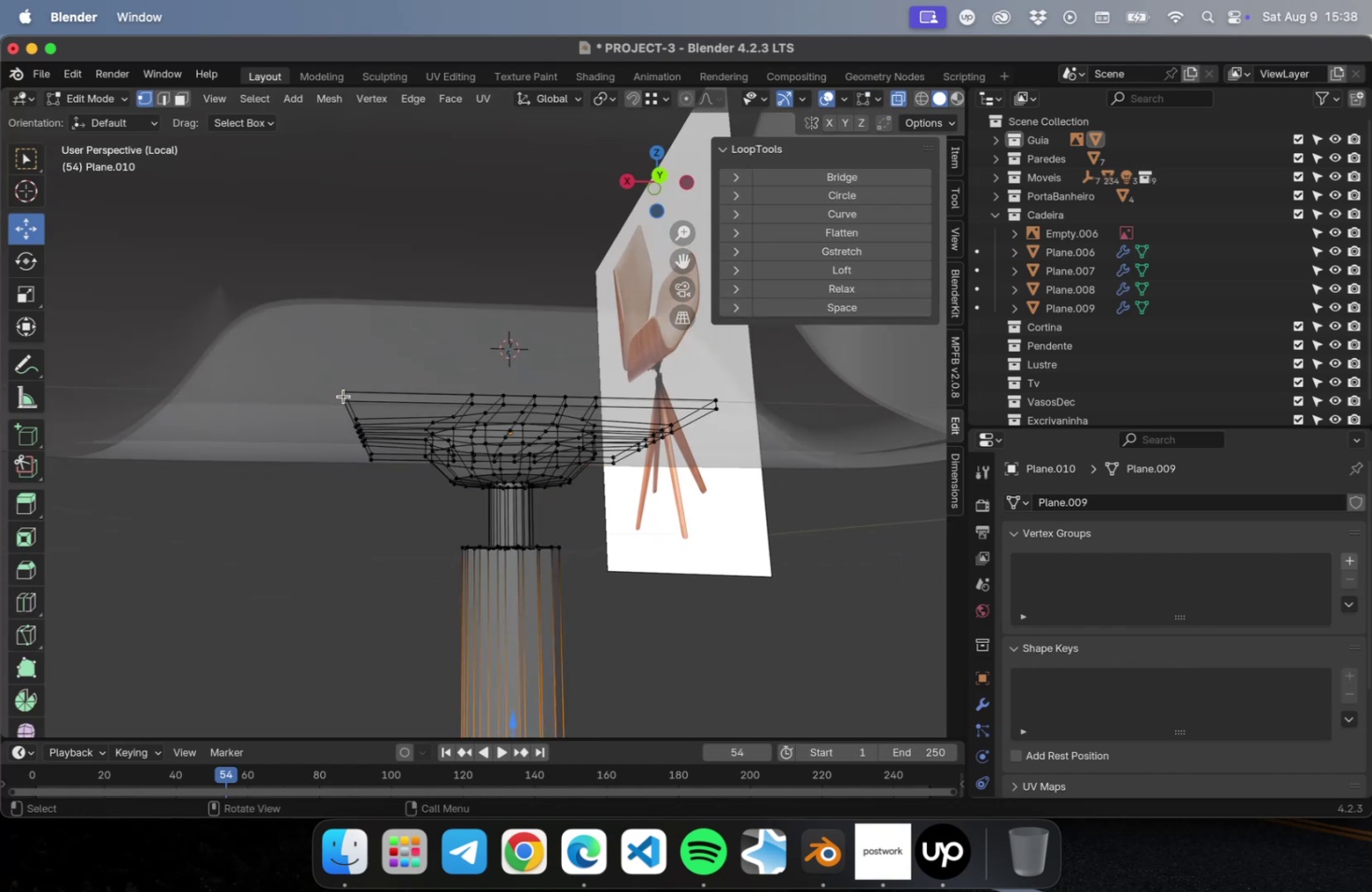 
key(Meta+R)
 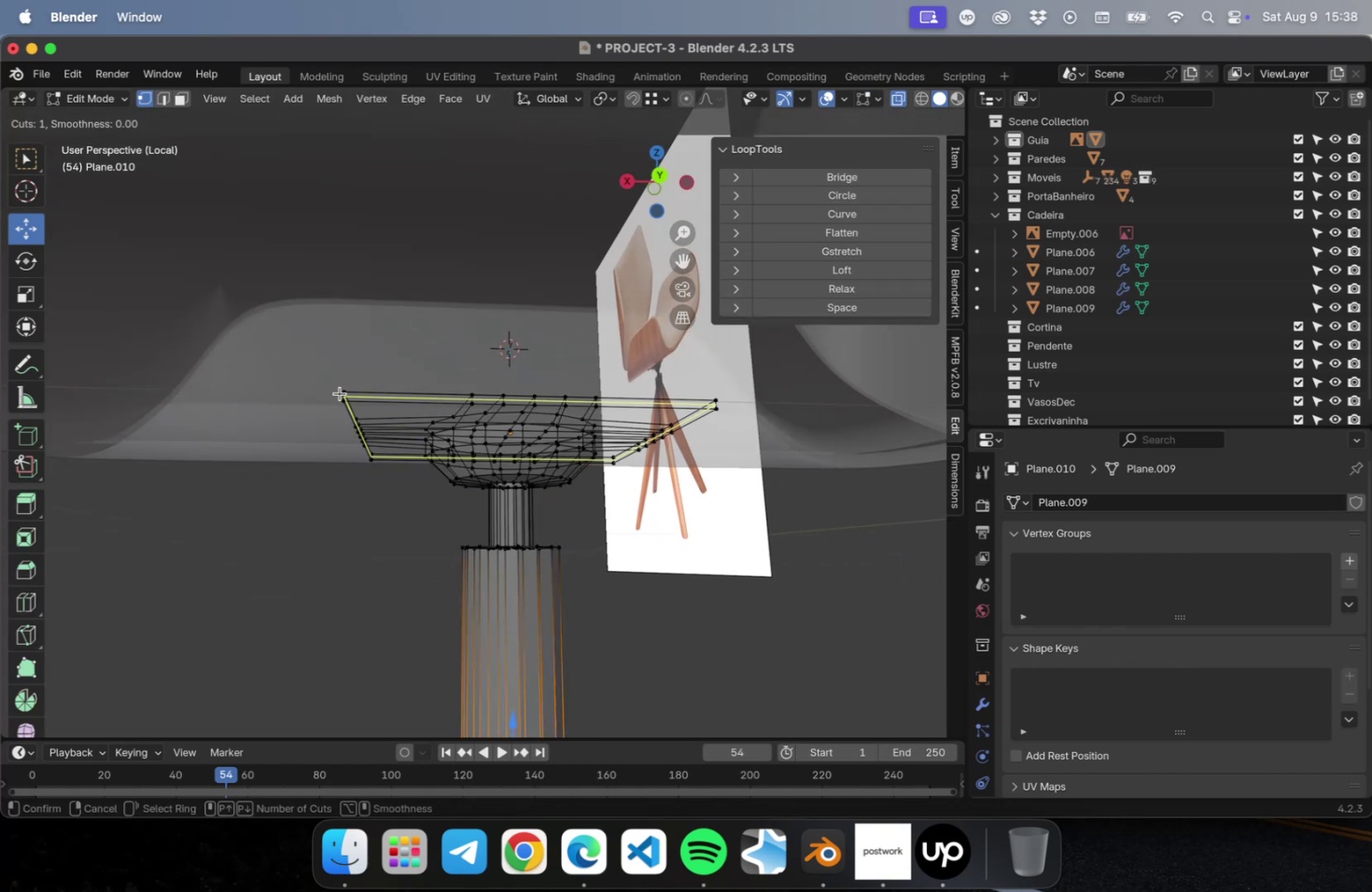 
scroll: coordinate [339, 394], scroll_direction: up, amount: 1.0
 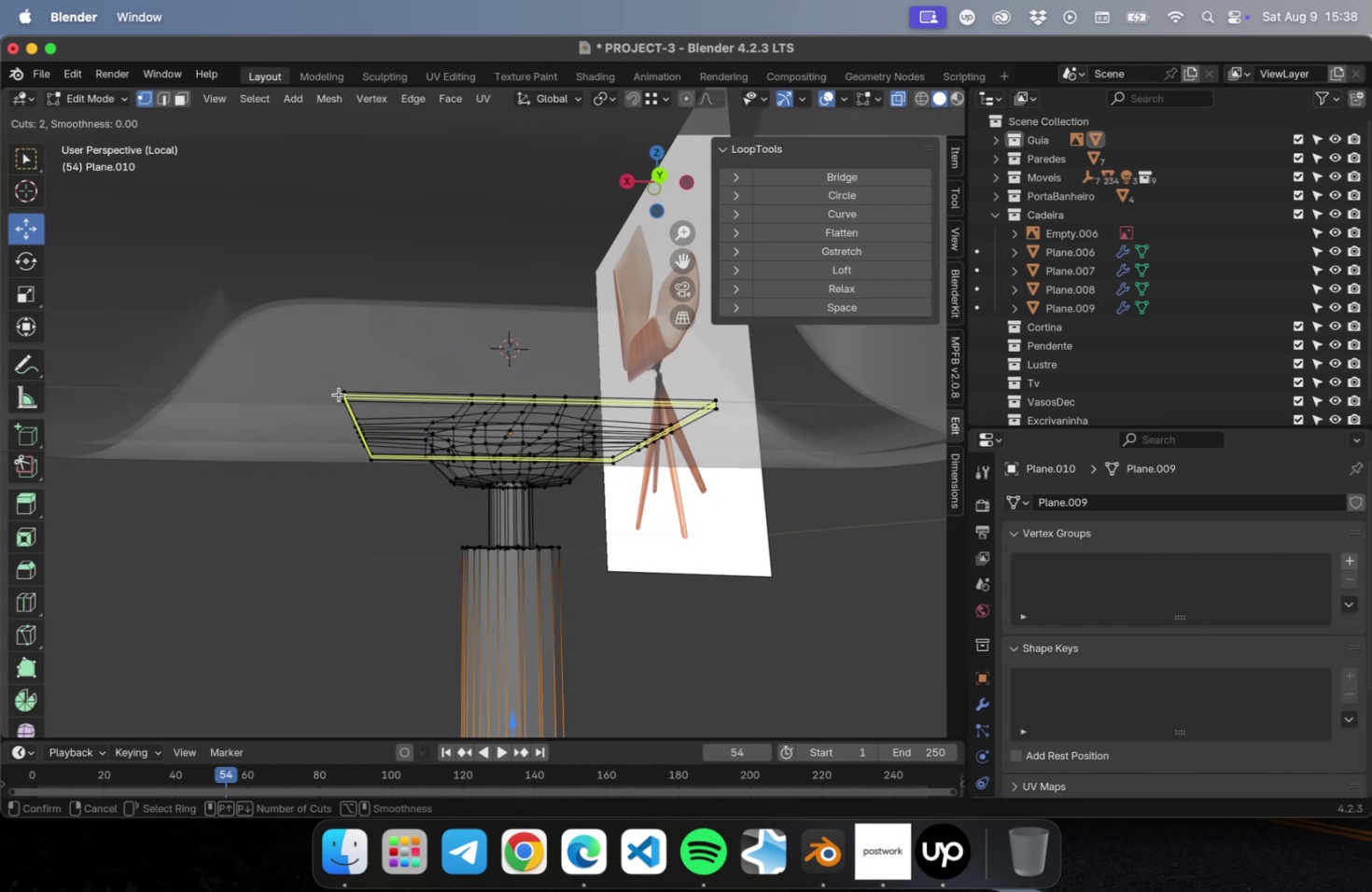 
left_click([339, 394])
 